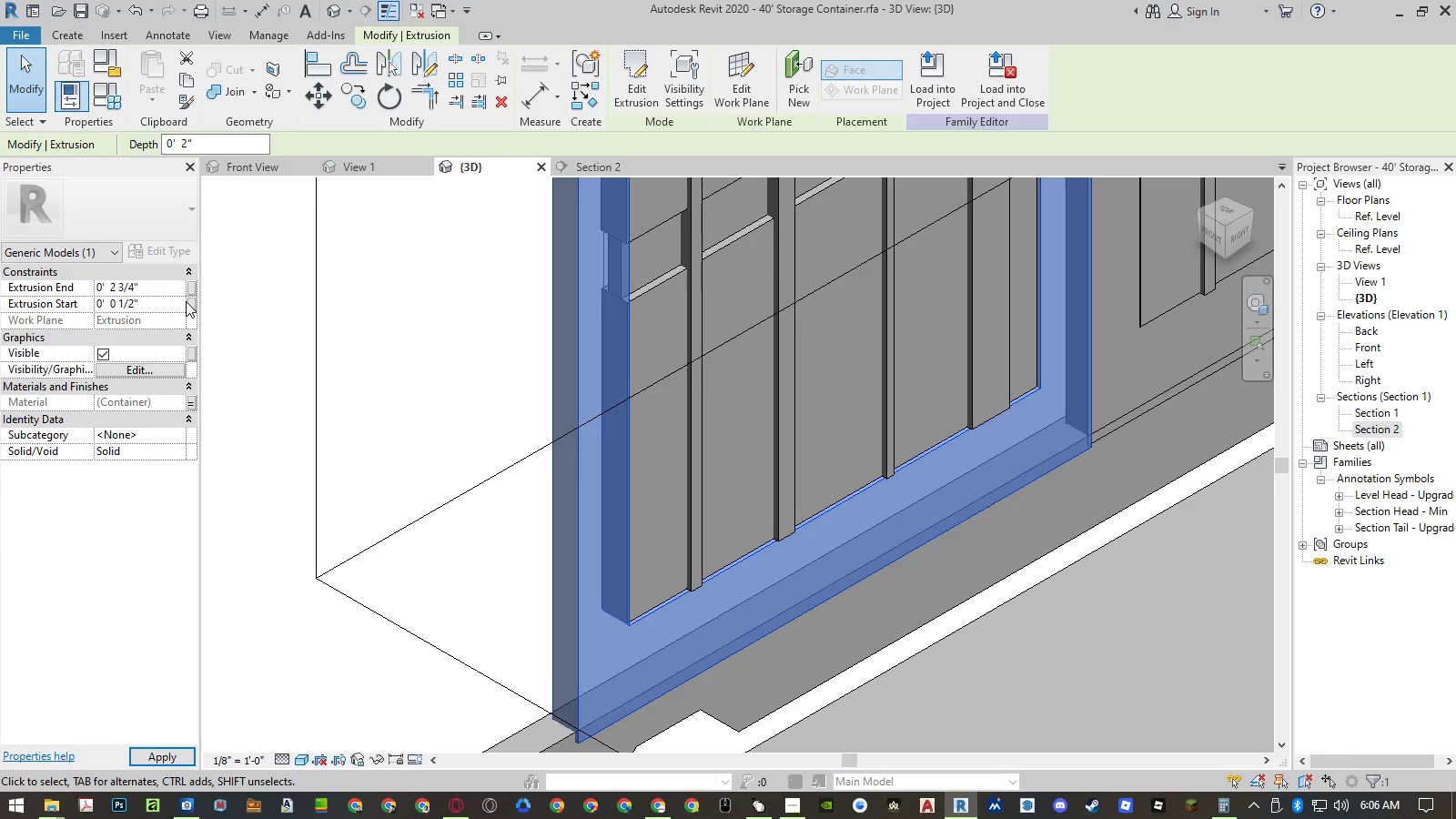 
key(NumpadEnter)
 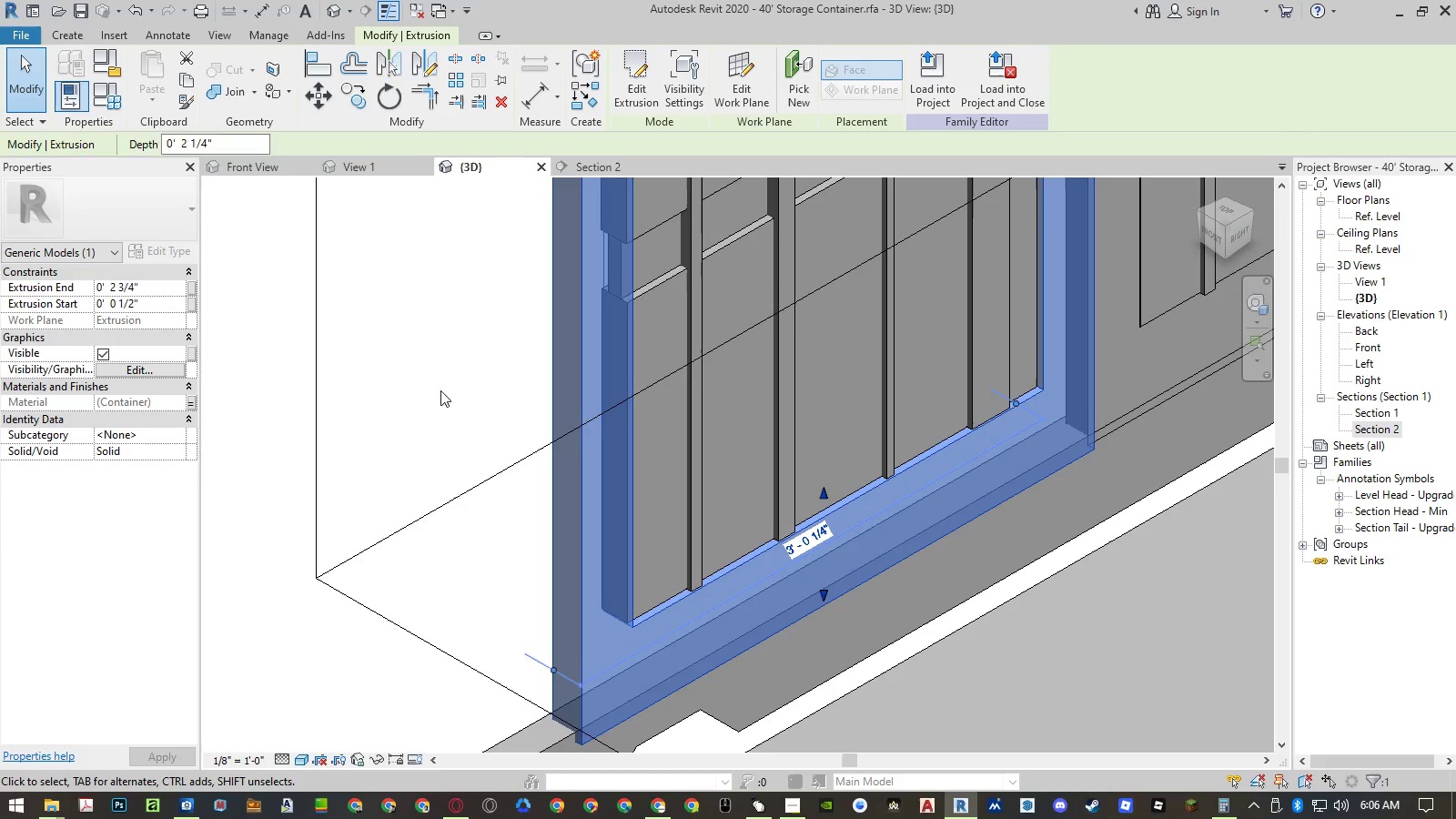 
key(Escape)
 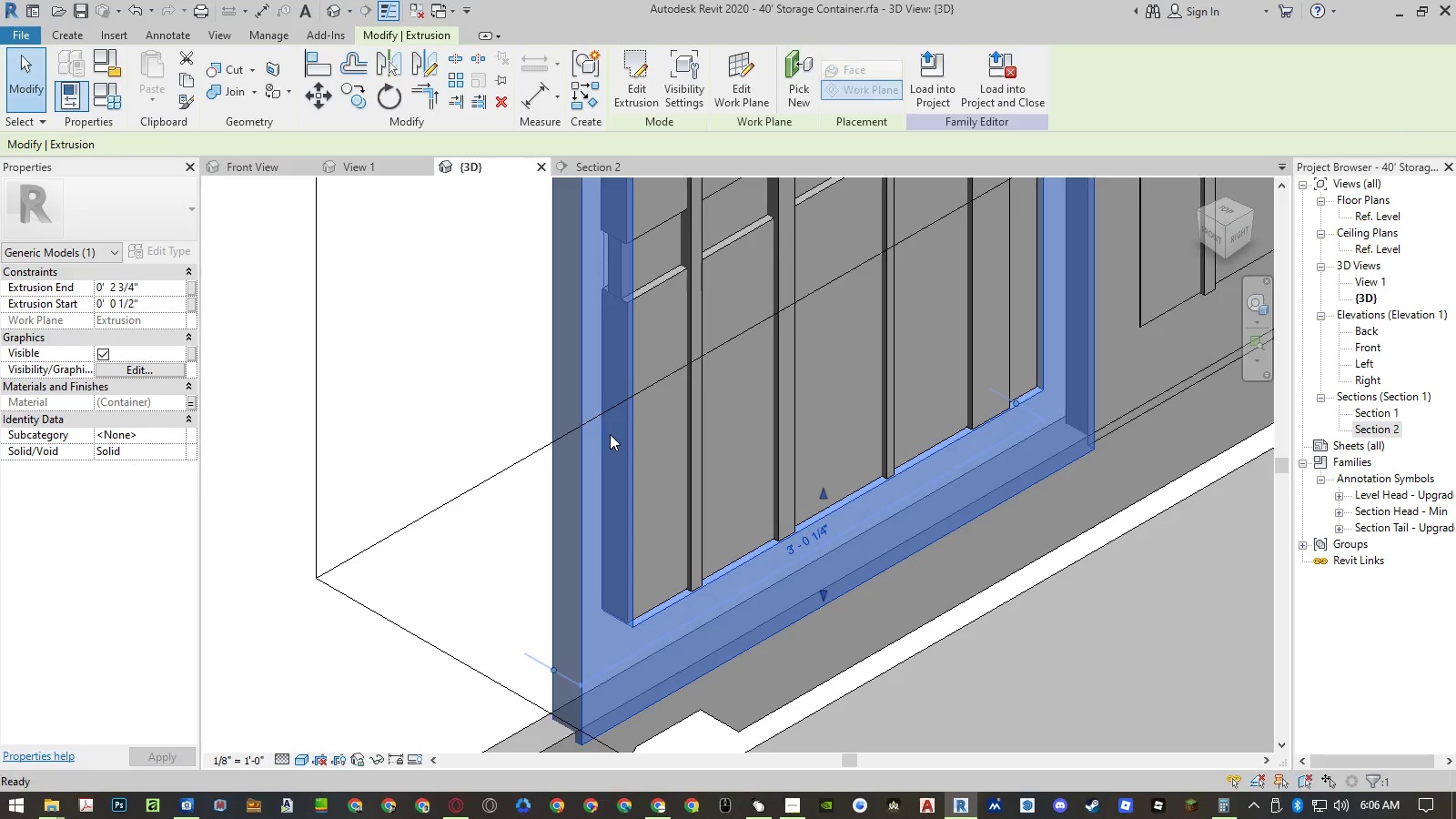 
key(Escape)
 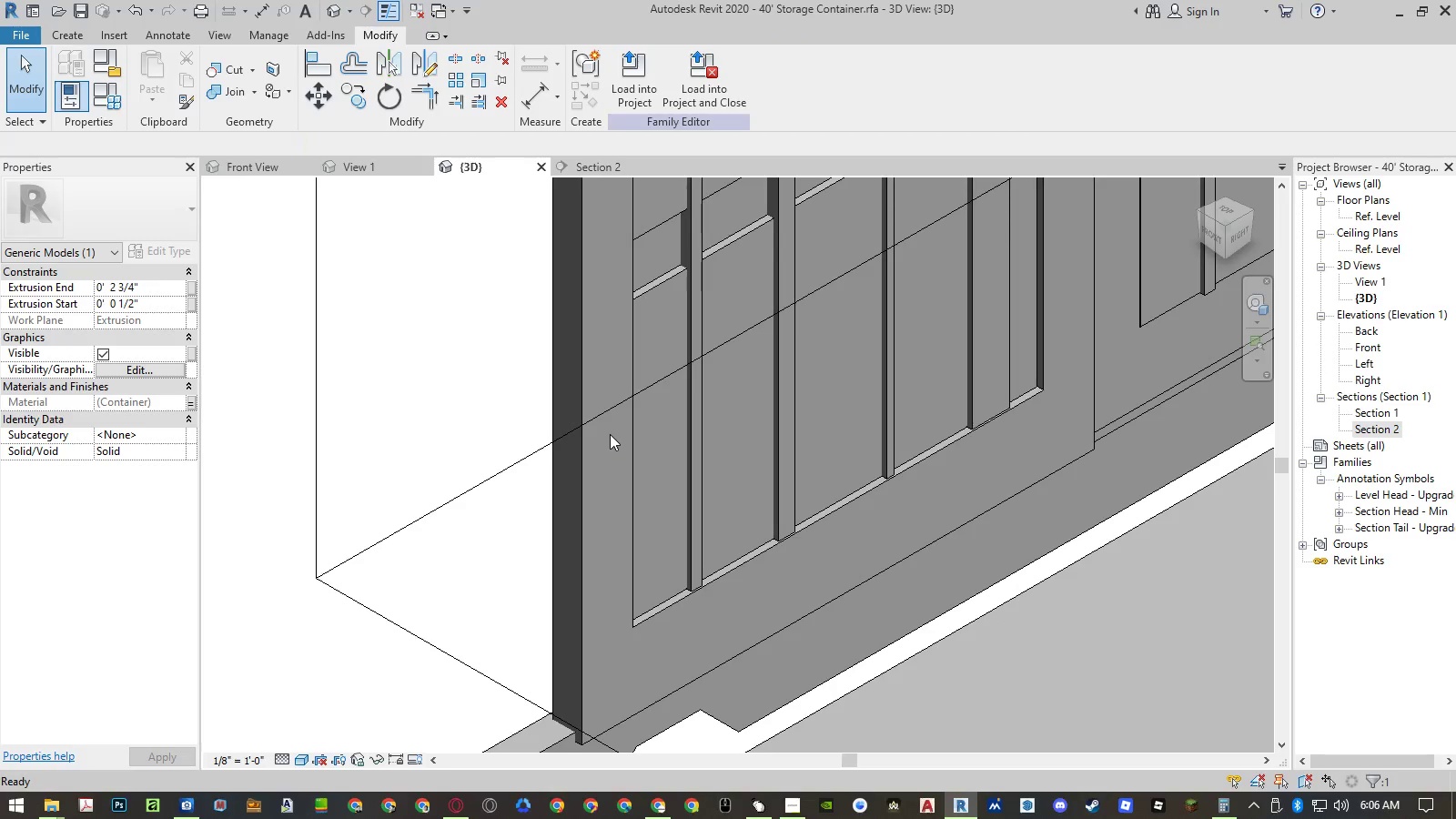 
key(Escape)
 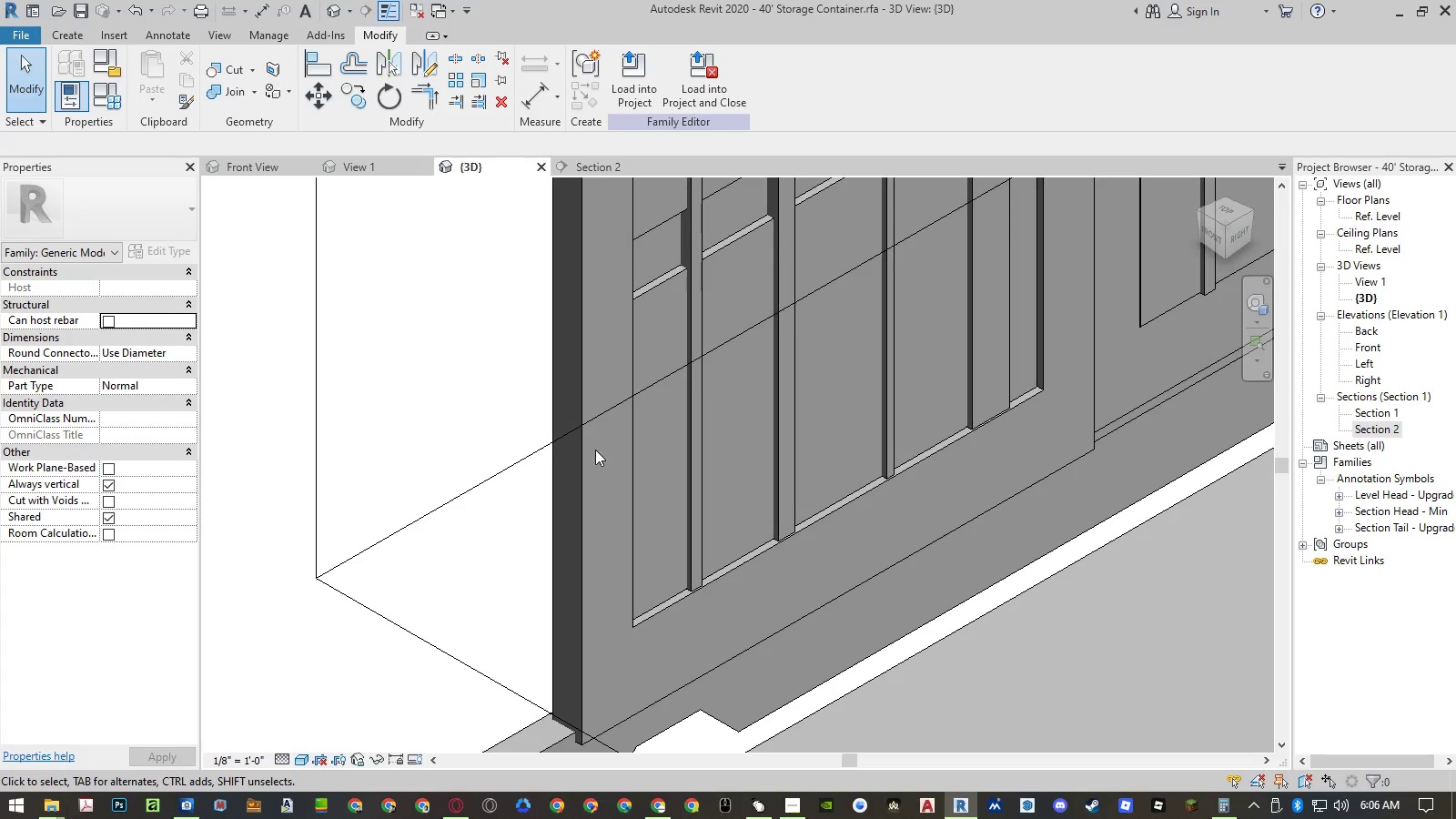 
scroll: coordinate [593, 453], scroll_direction: down, amount: 5.0
 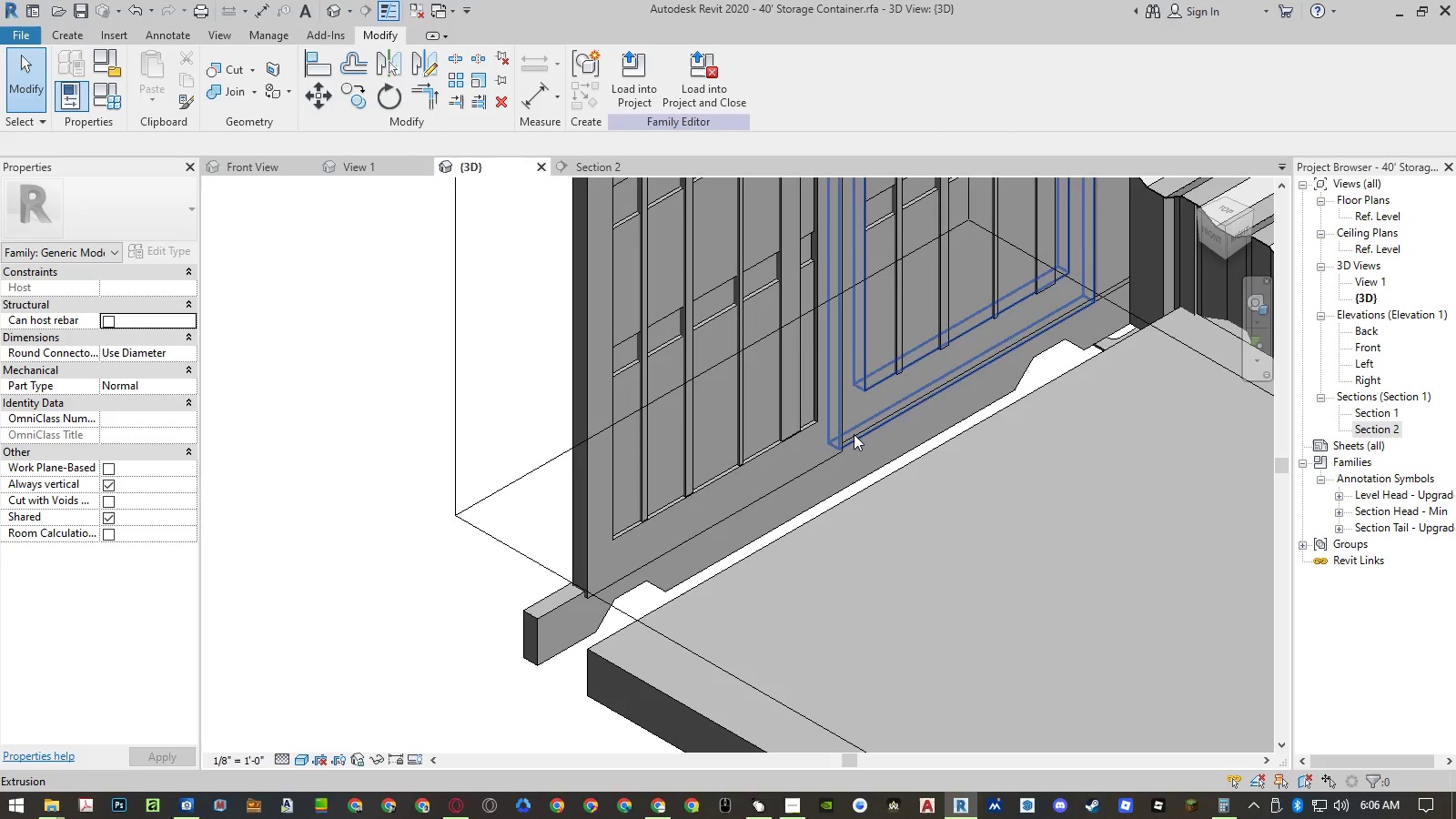 
left_click([854, 437])
 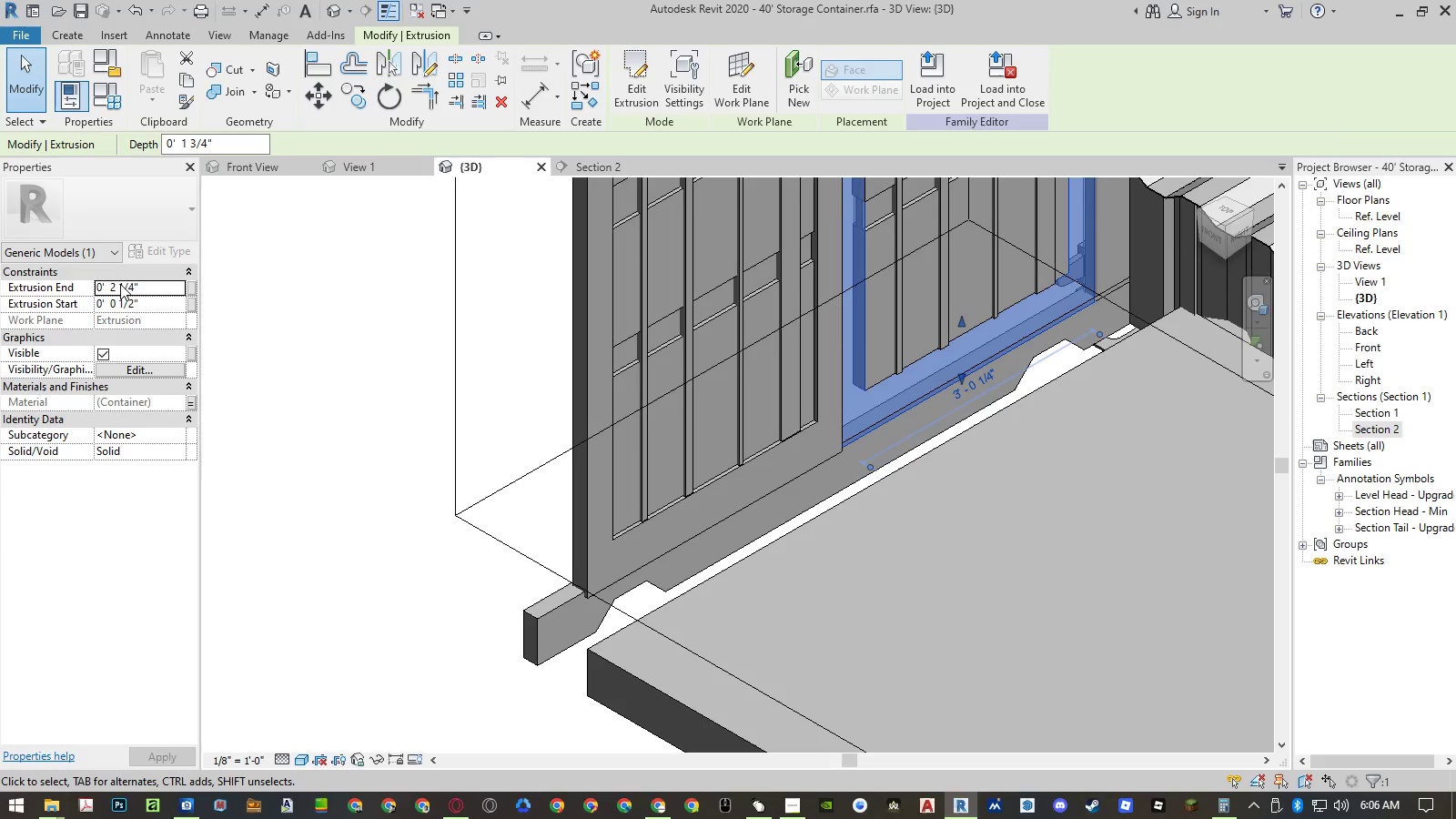 
double_click([124, 286])
 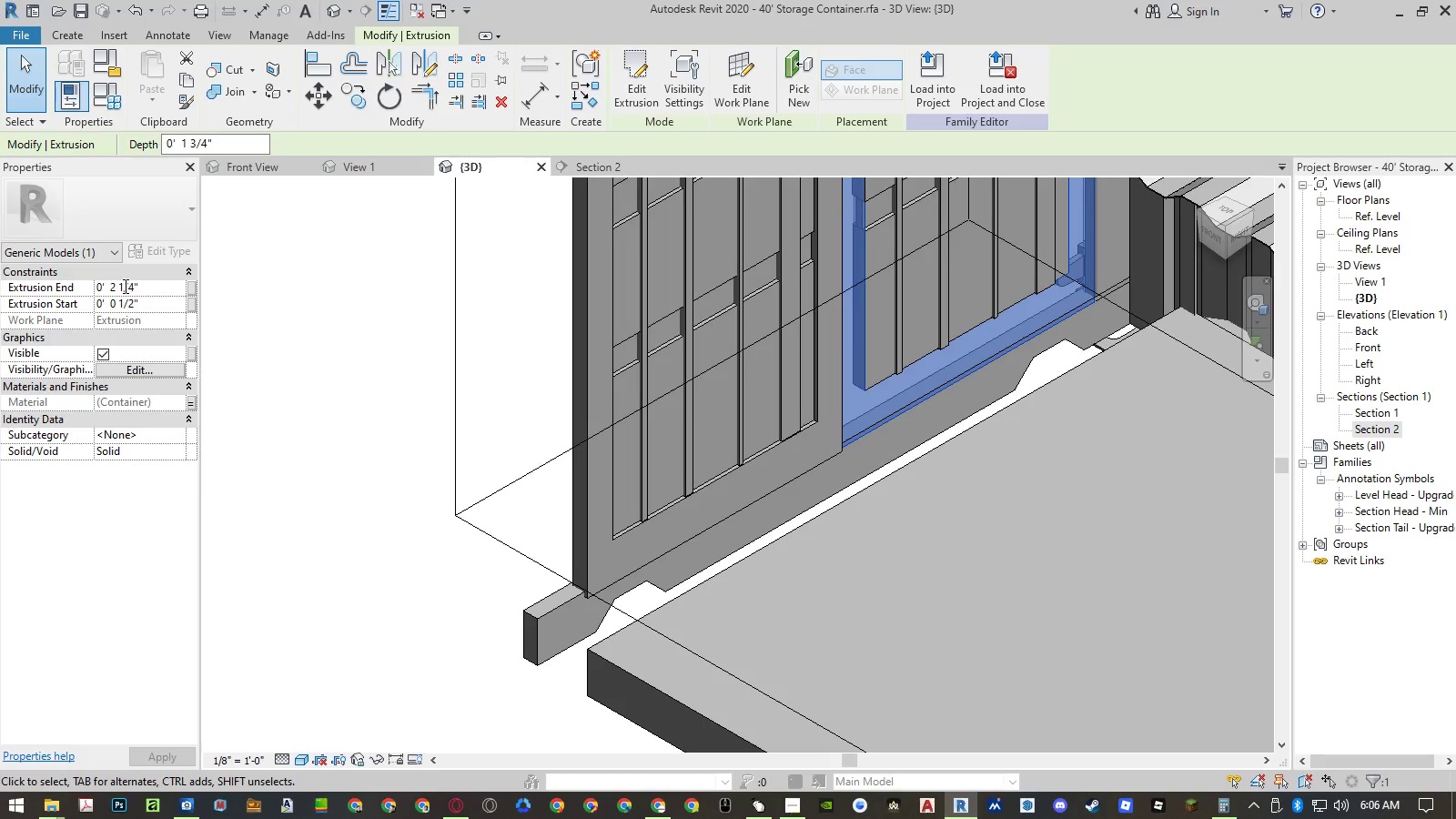 
key(Backspace)
 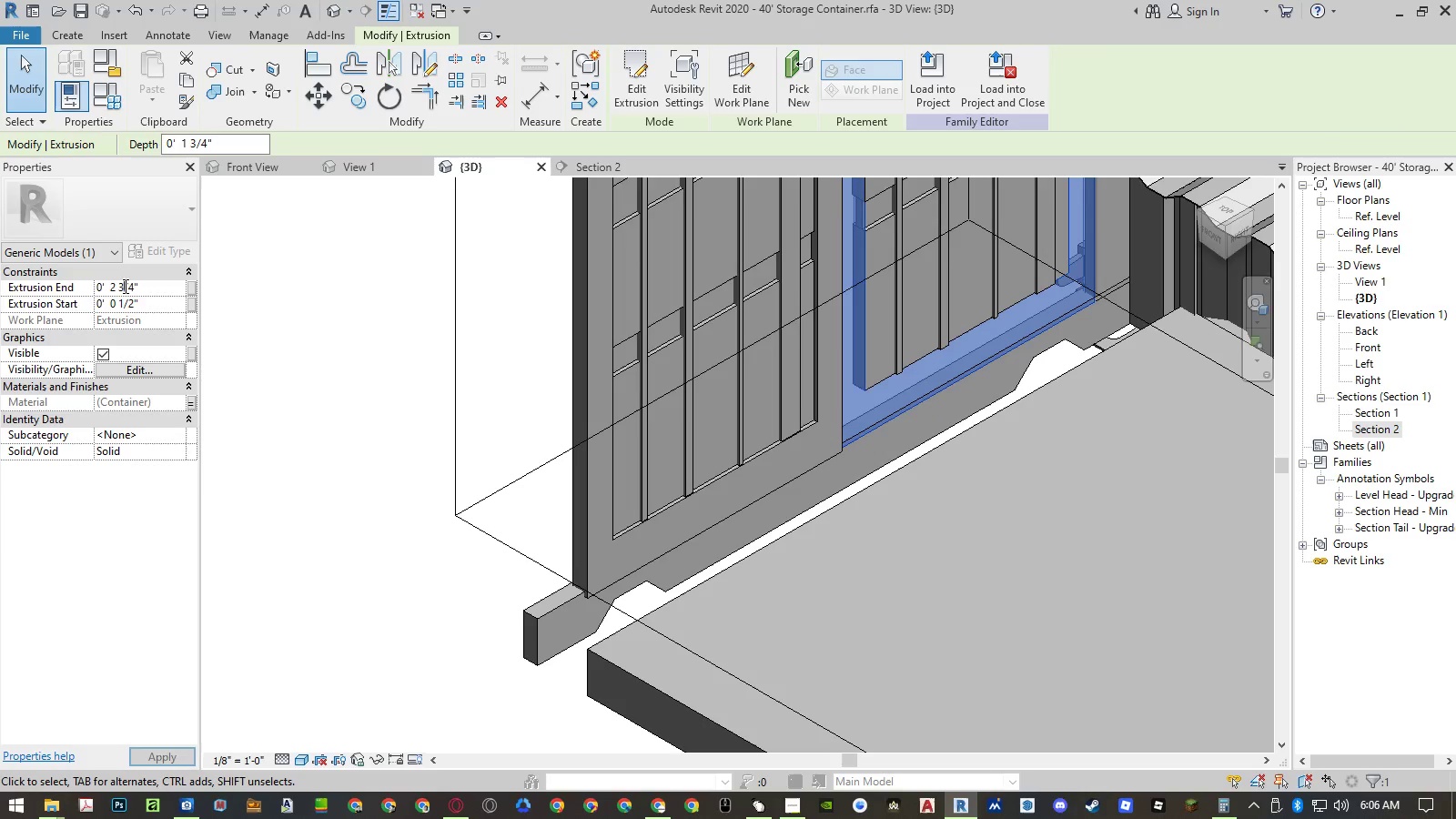 
key(Numpad3)
 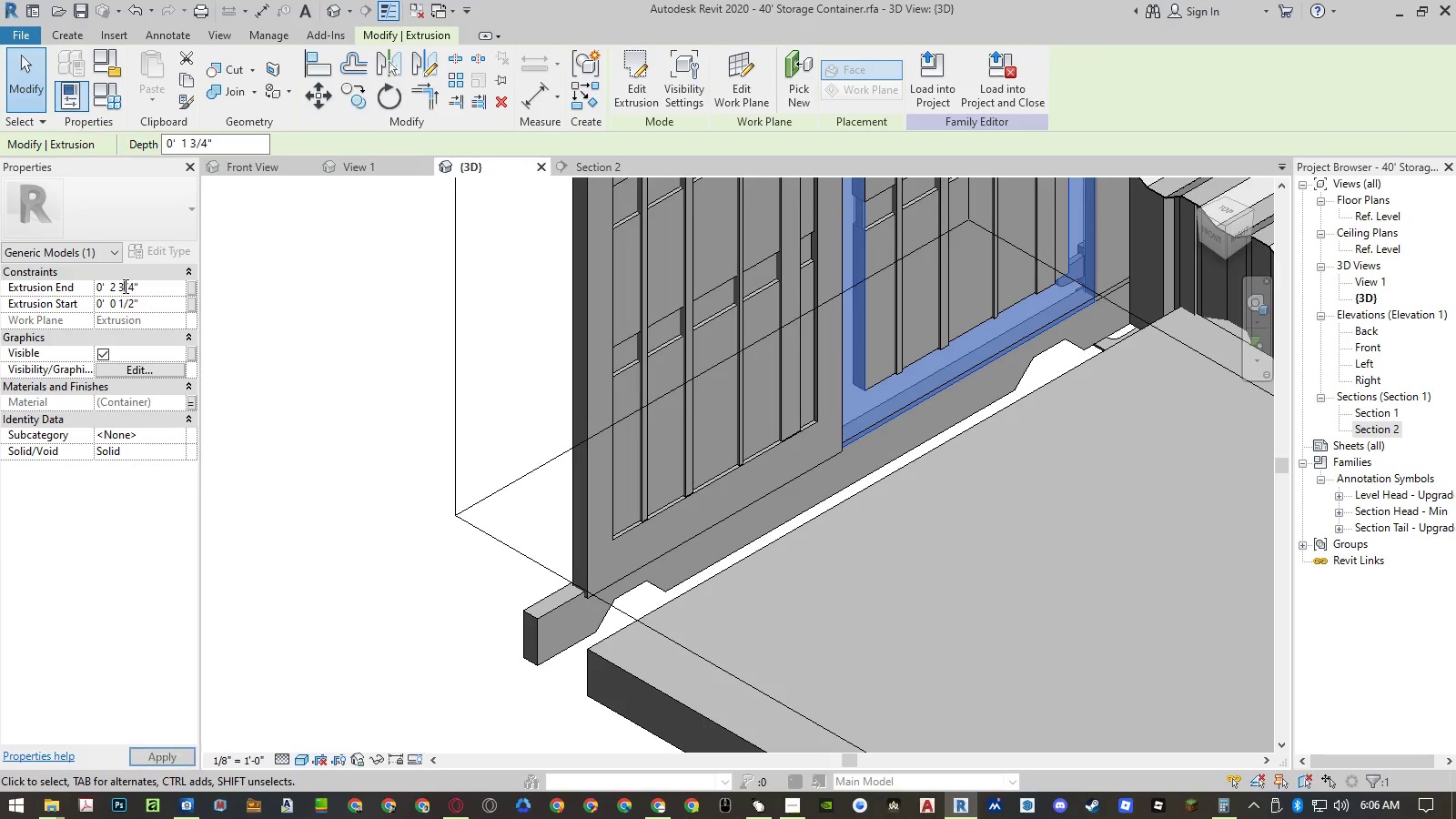 
key(NumpadEnter)
 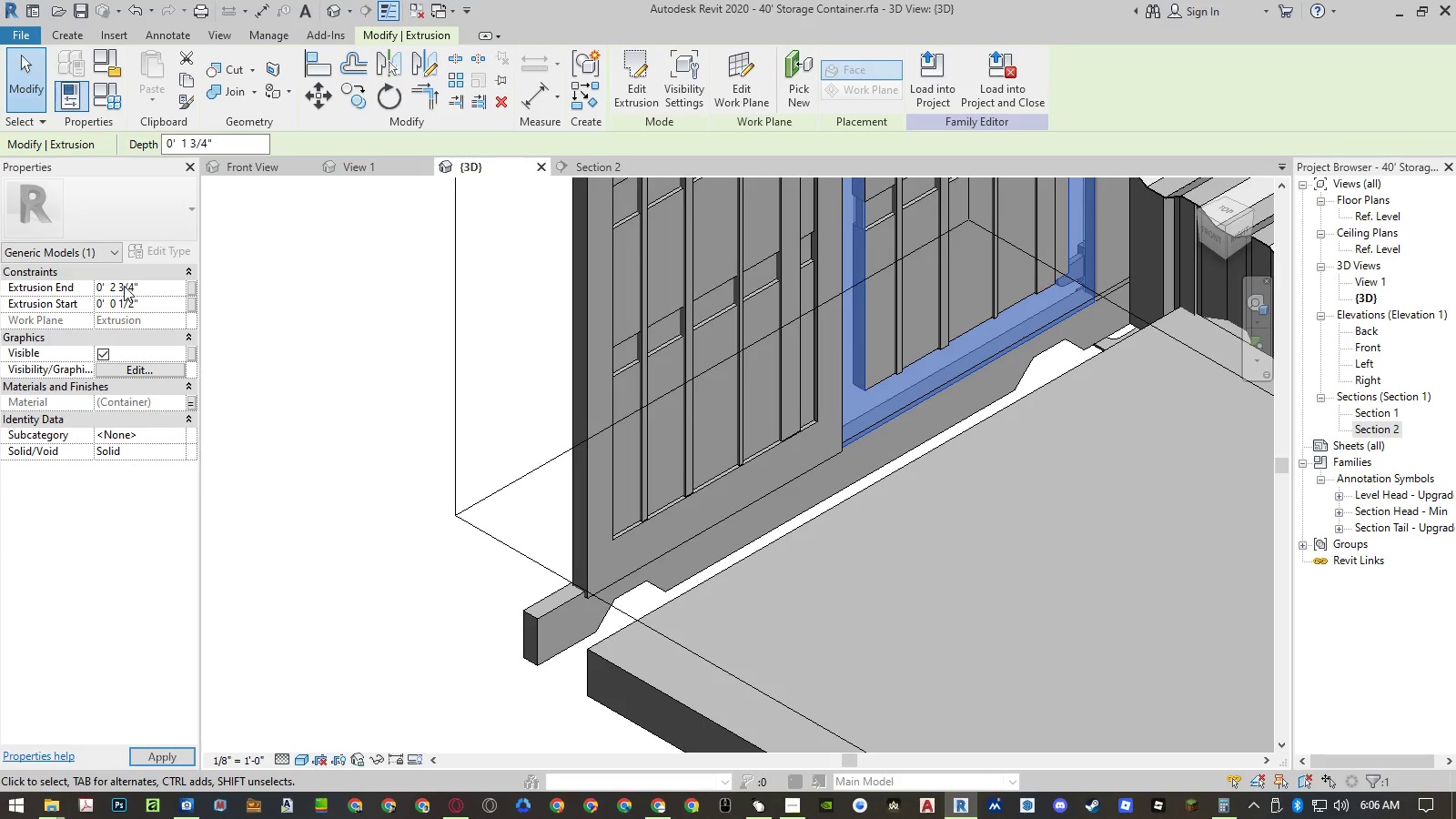 
key(NumpadEnter)
 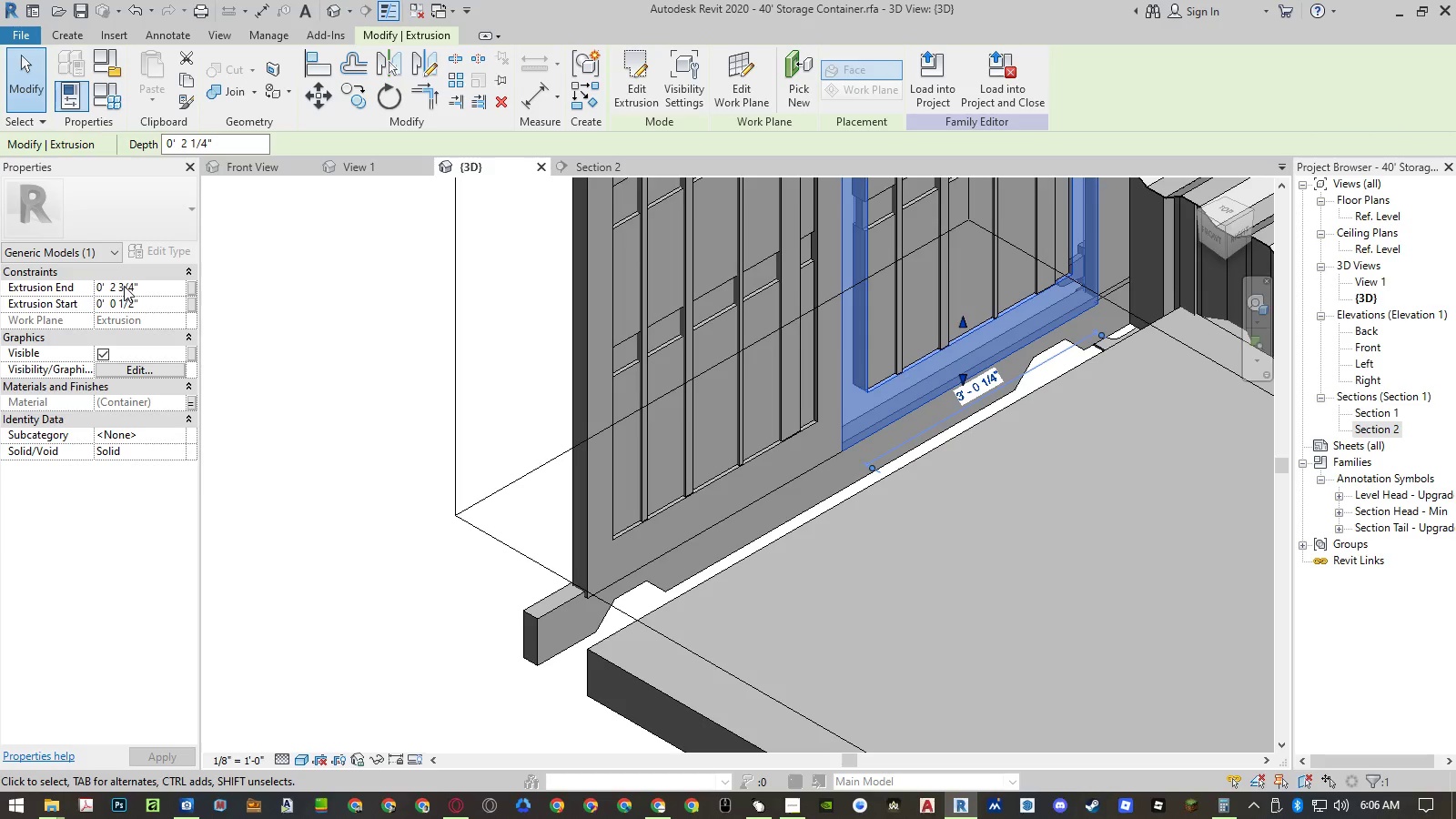 
key(Escape)
 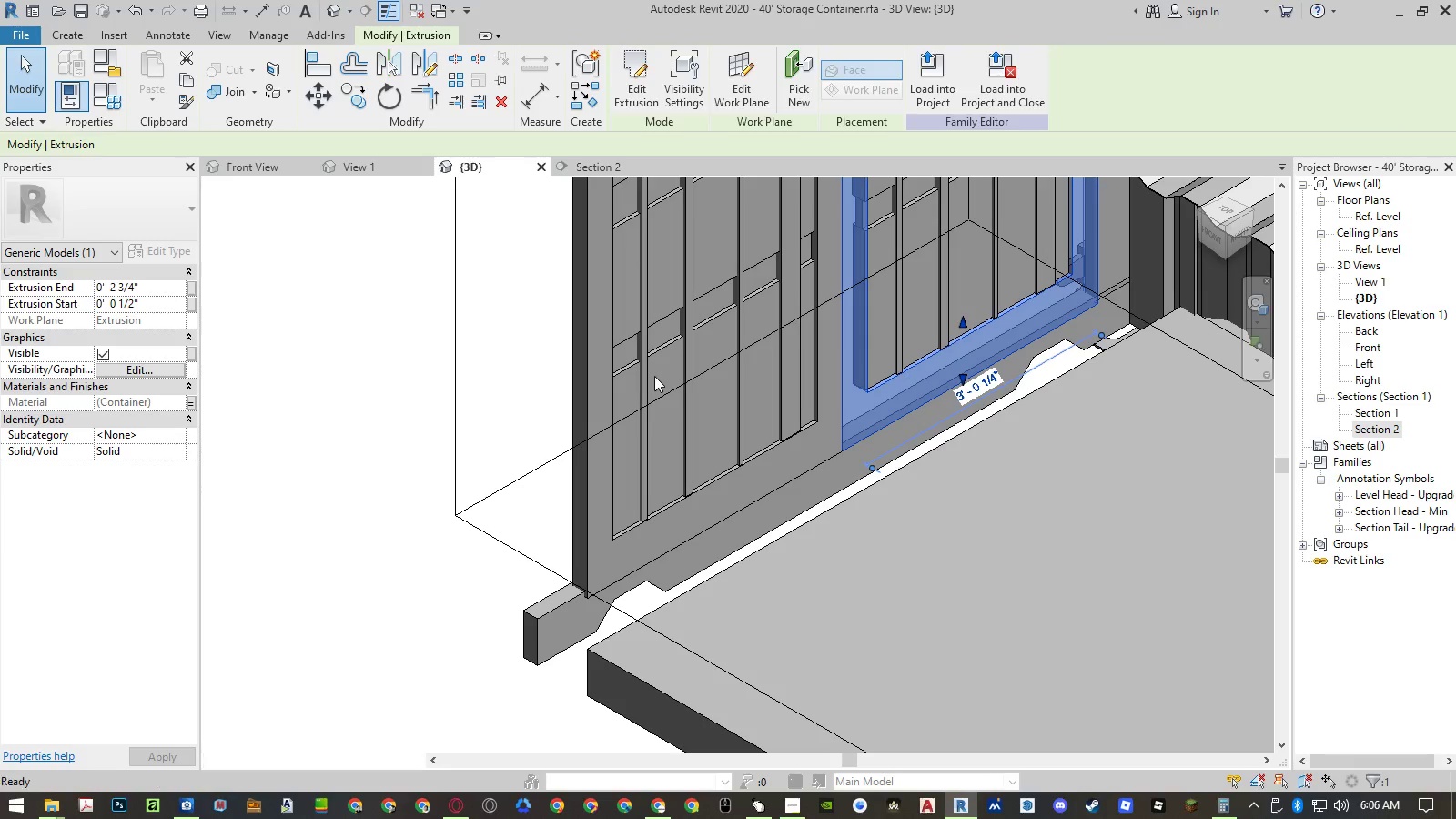 
key(Escape)
 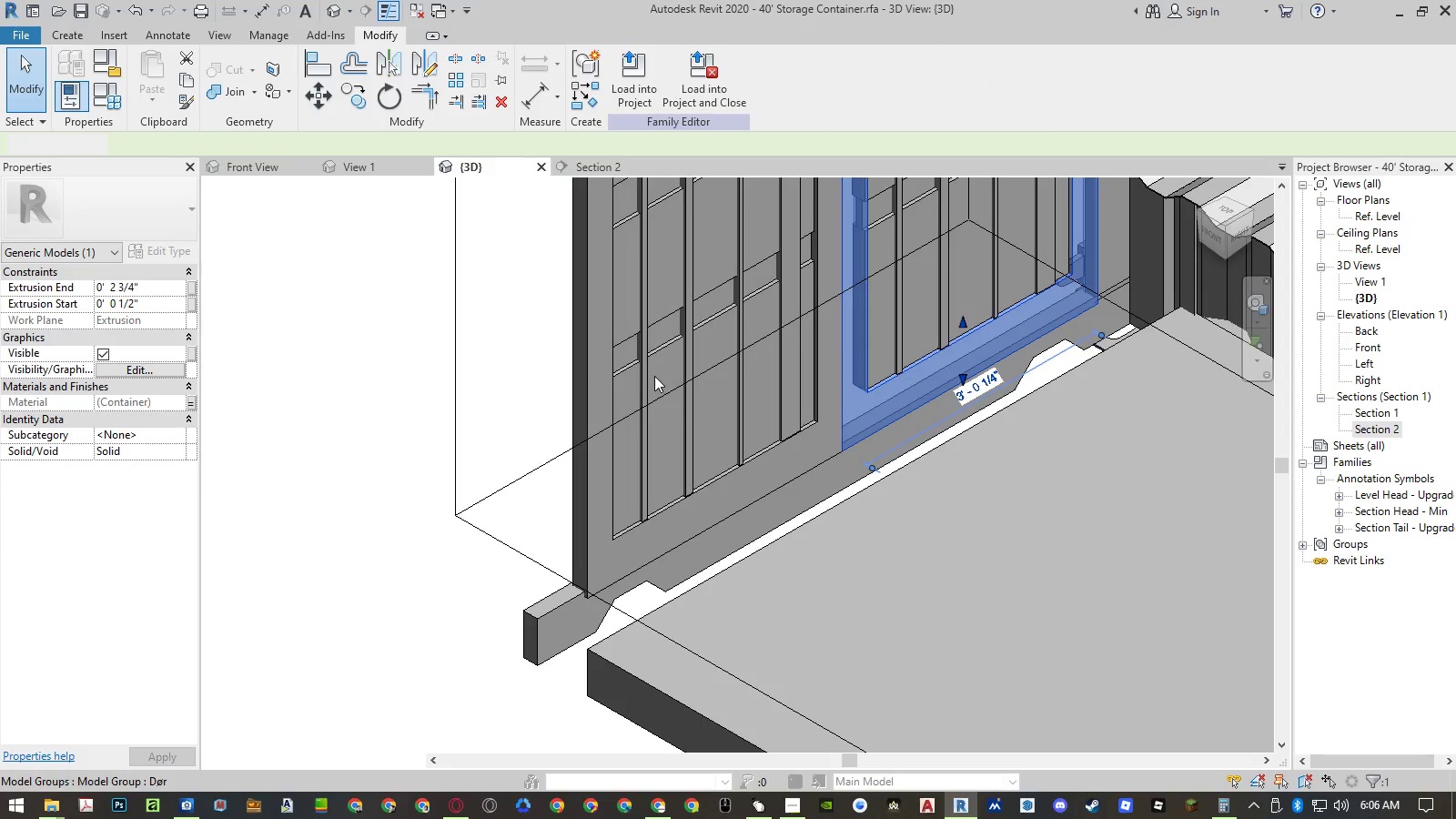 
key(Escape)
 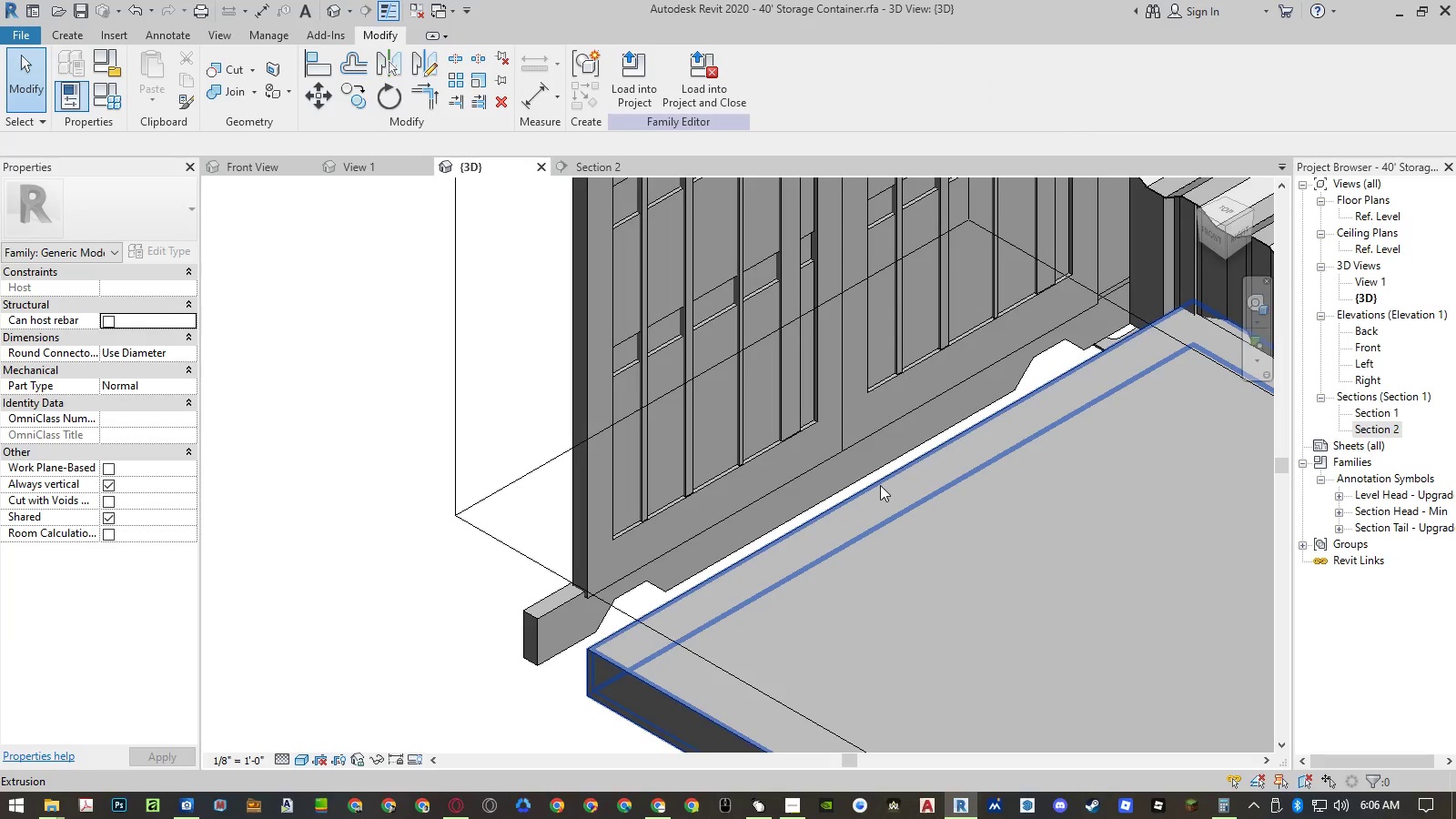 
key(Escape)
 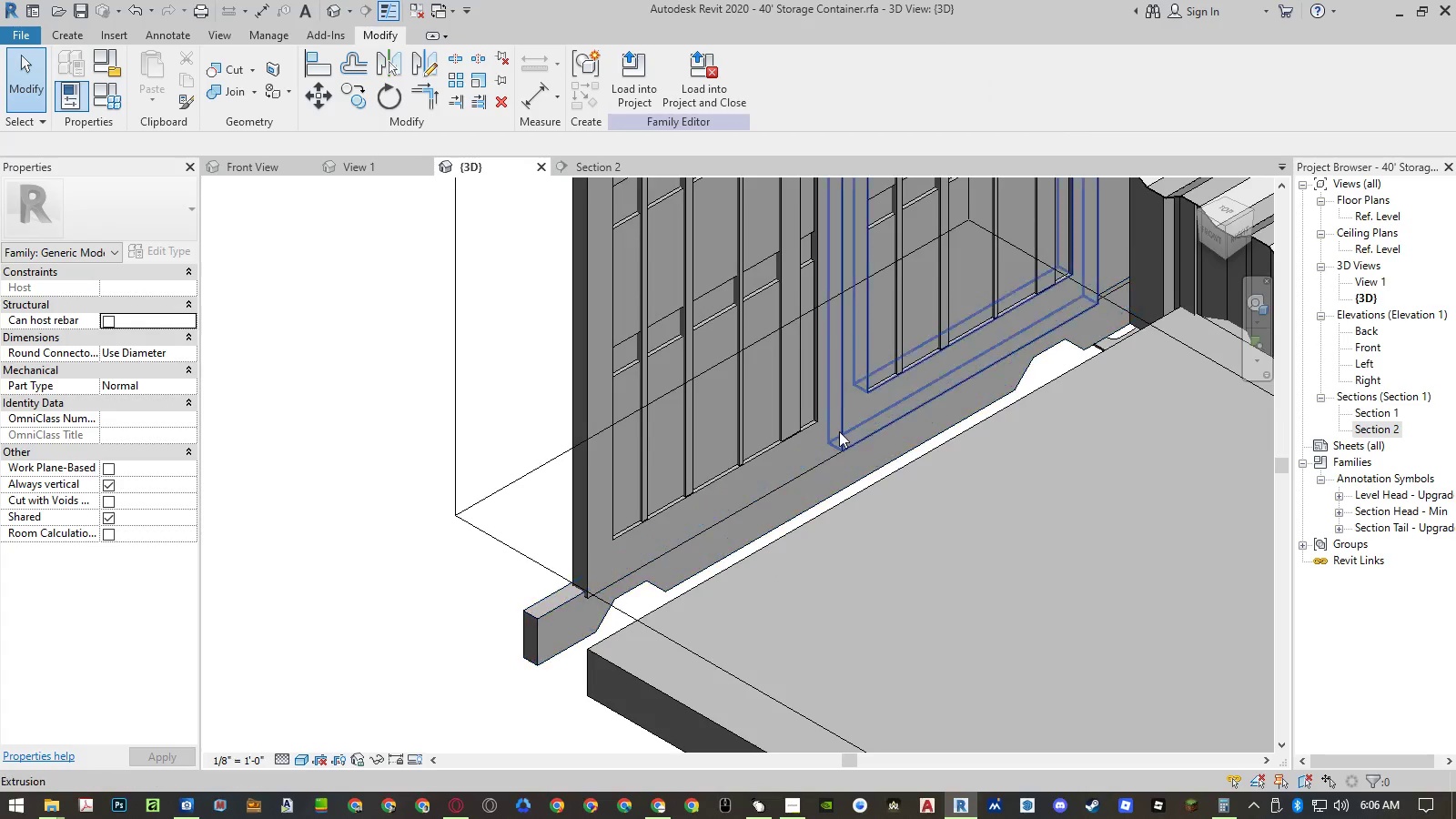 
scroll: coordinate [725, 400], scroll_direction: down, amount: 15.0
 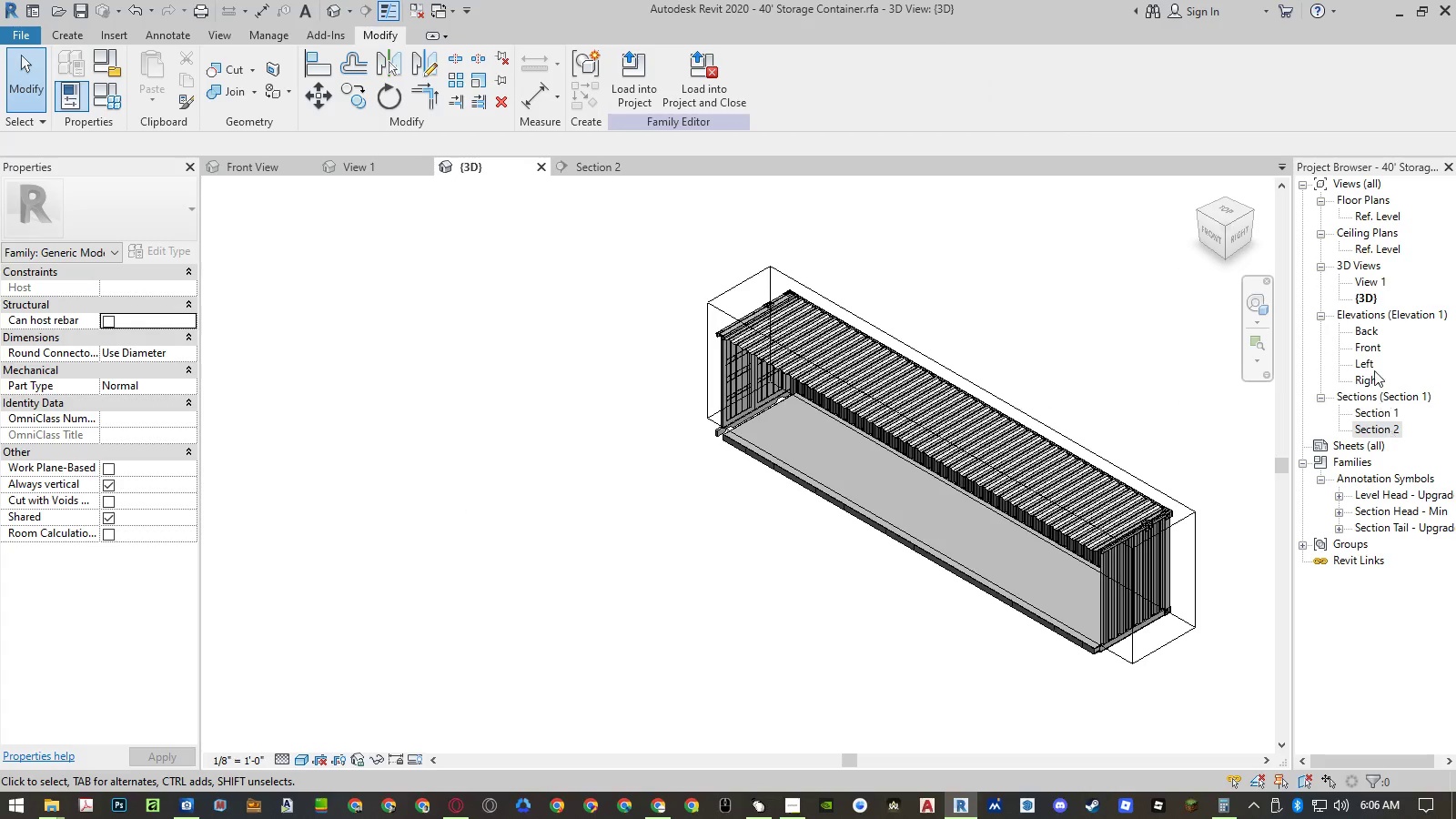 
left_click([1365, 299])
 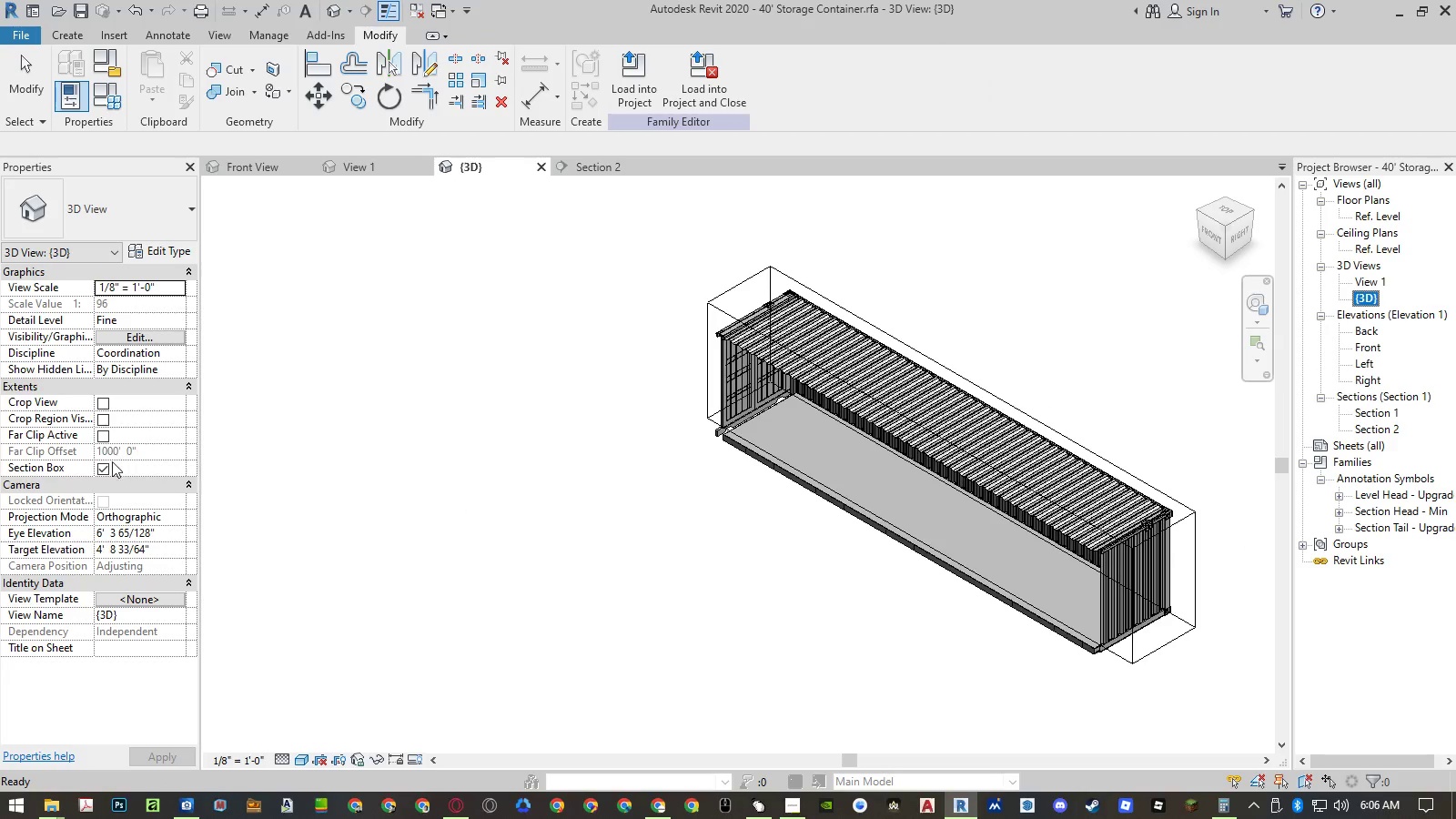 
left_click([106, 469])
 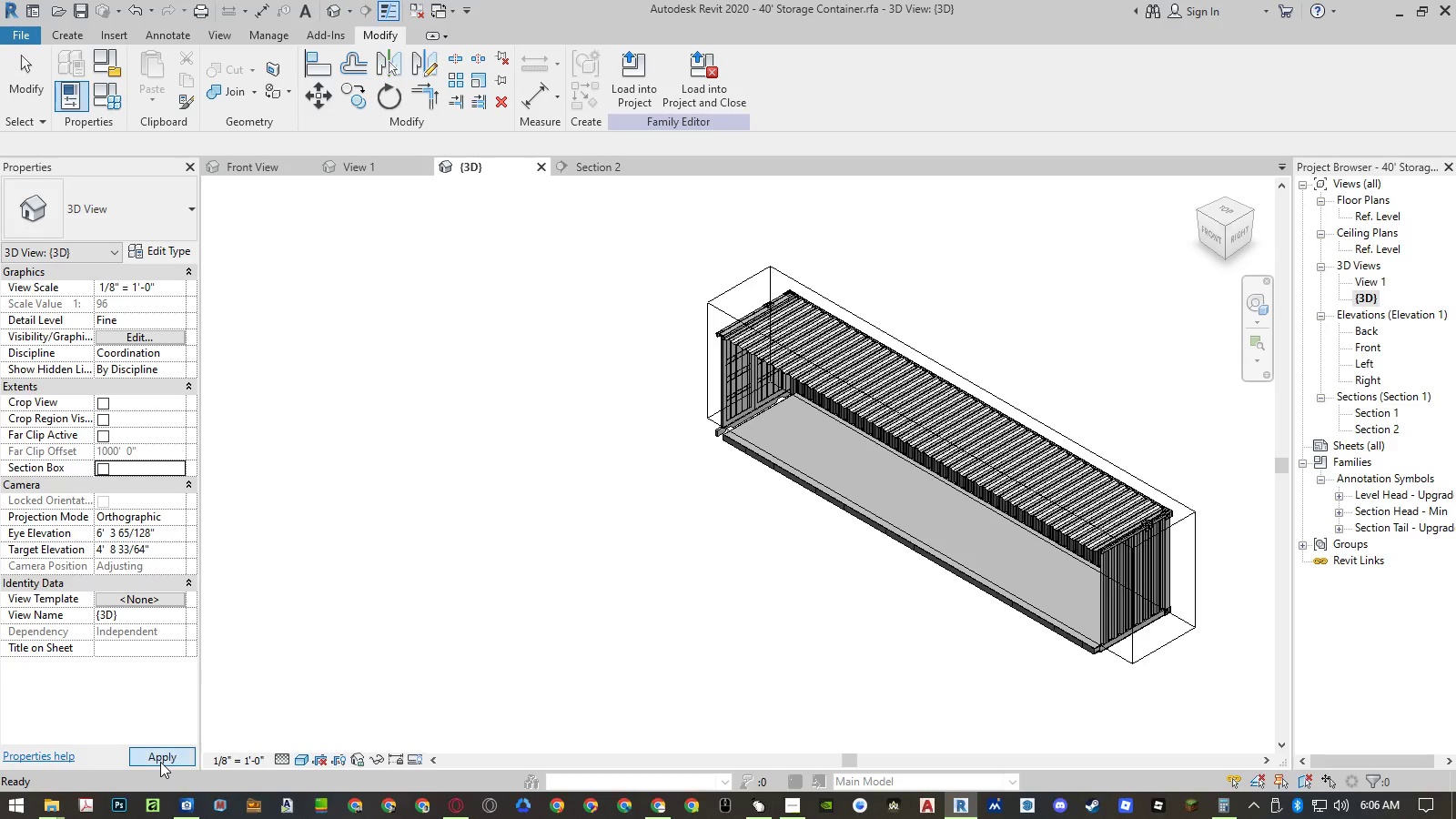 
double_click([573, 625])
 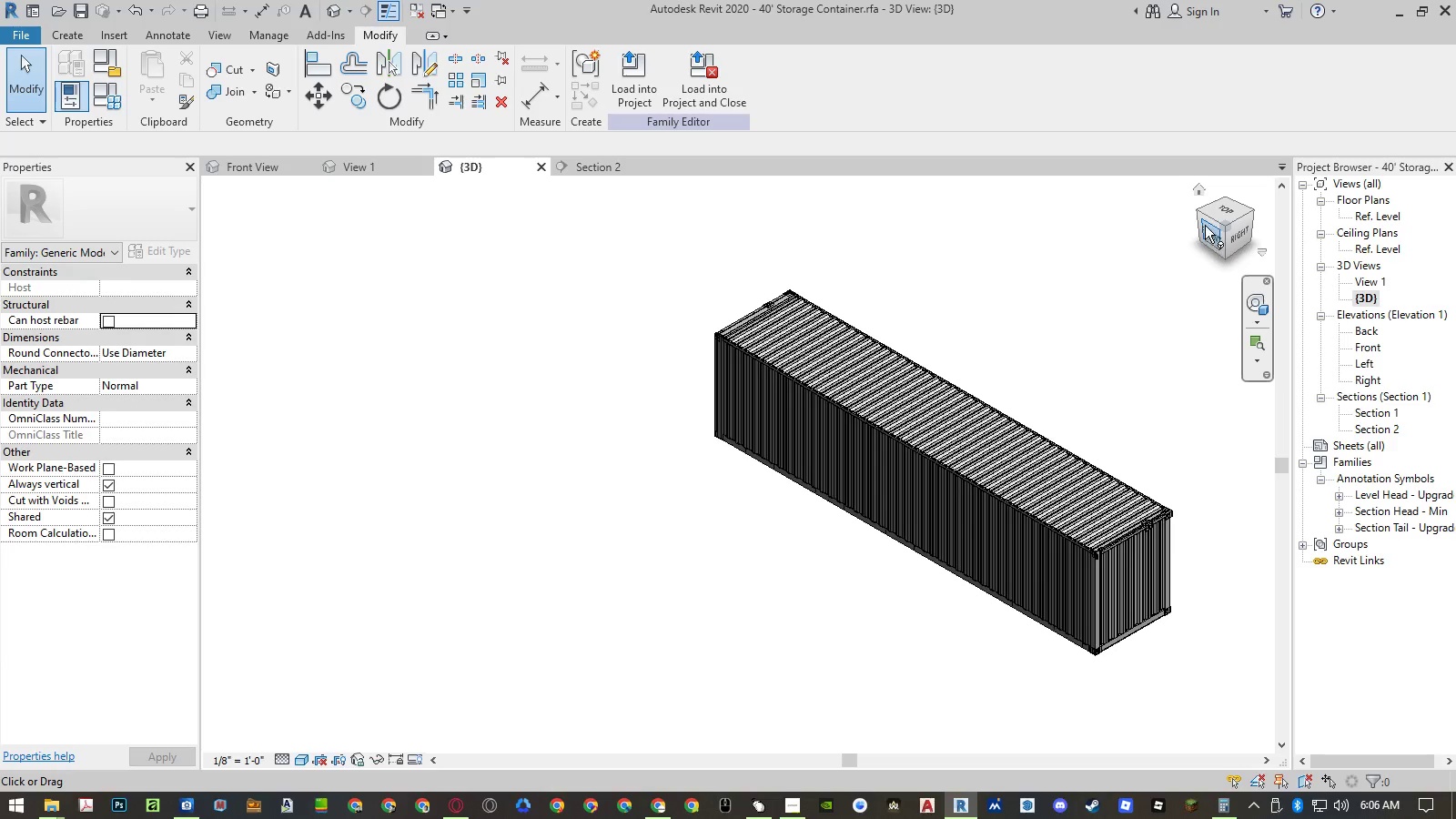 
left_click([1200, 213])
 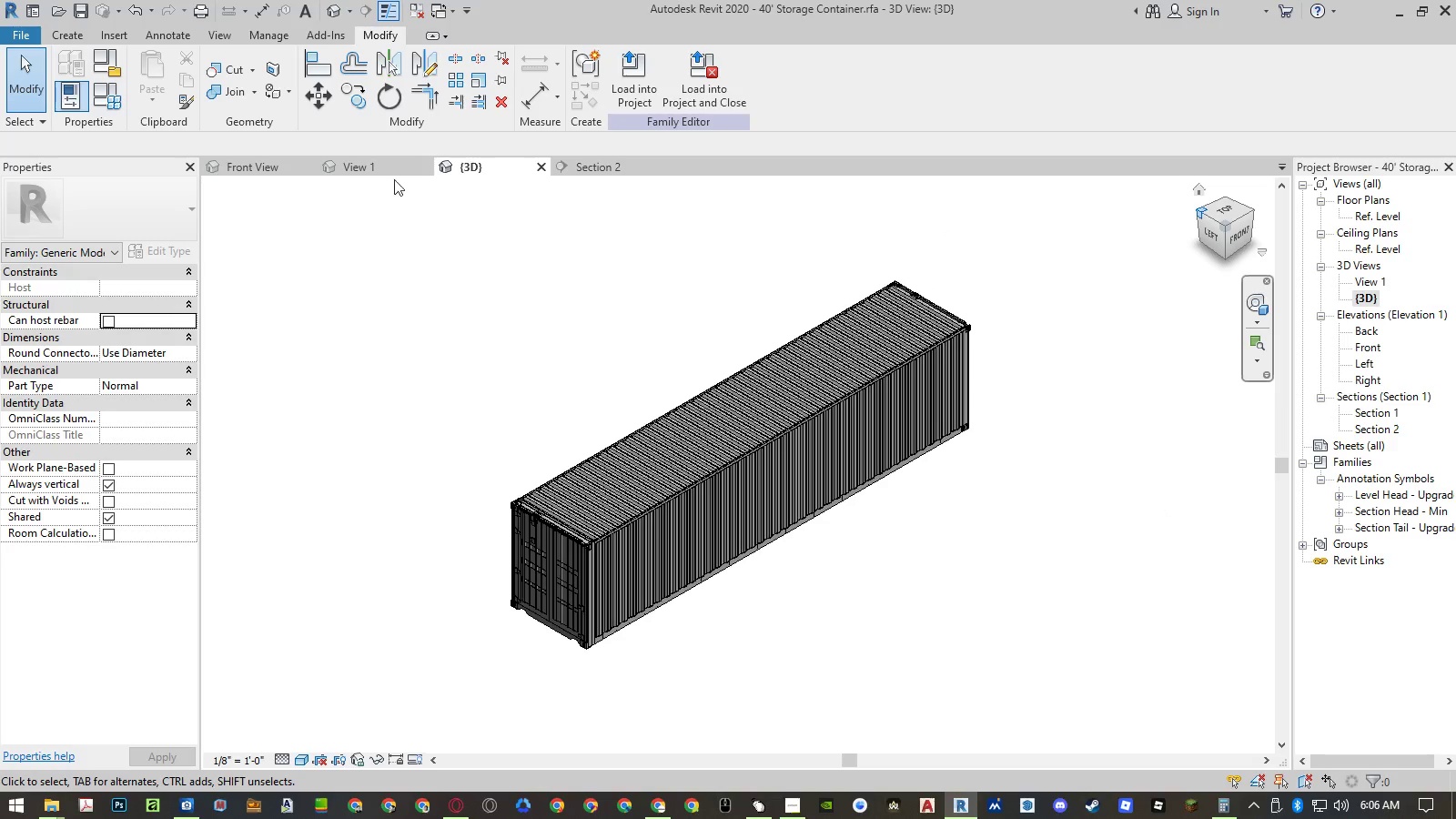 
left_click([107, 98])
 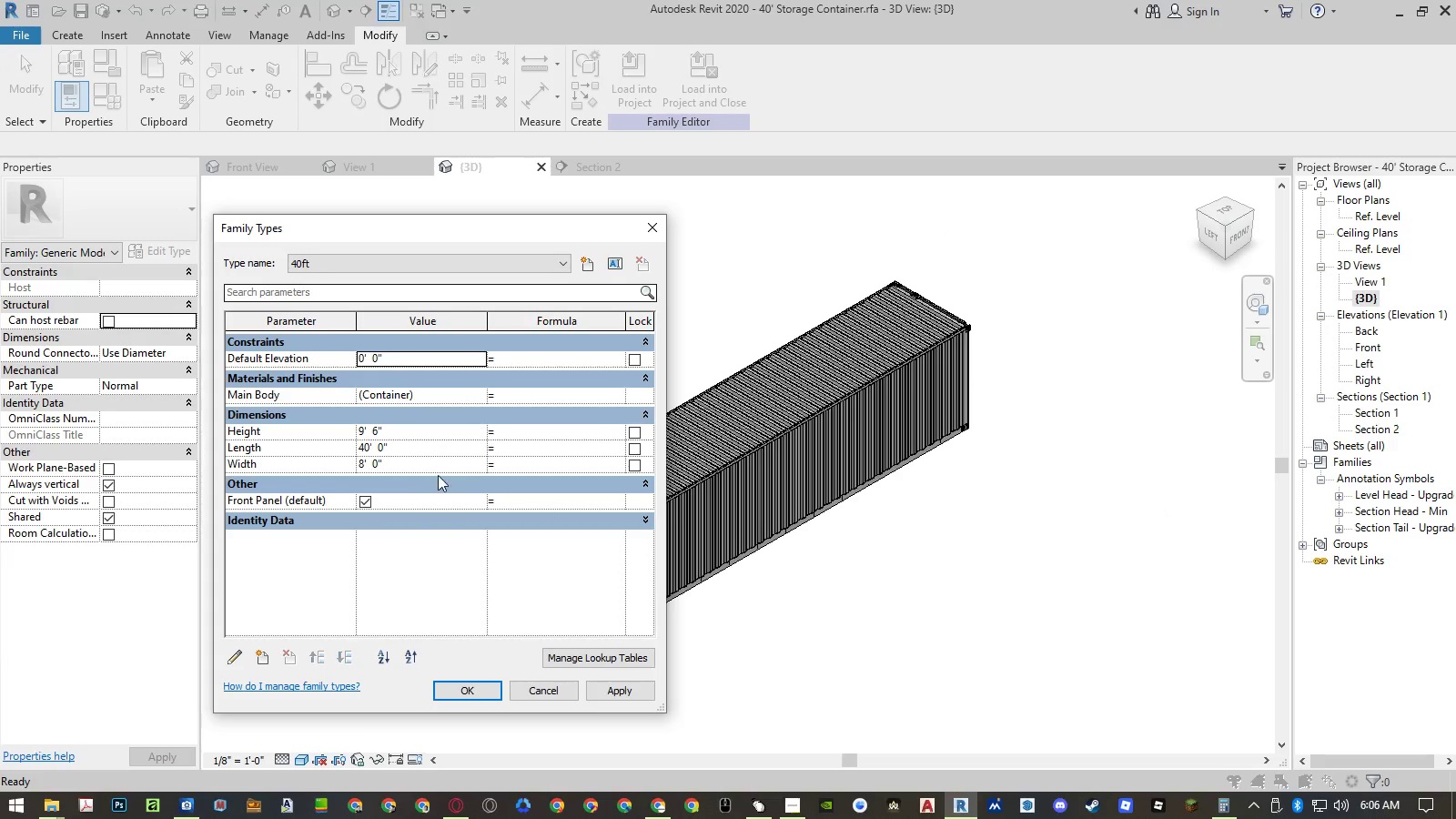 
left_click([365, 500])
 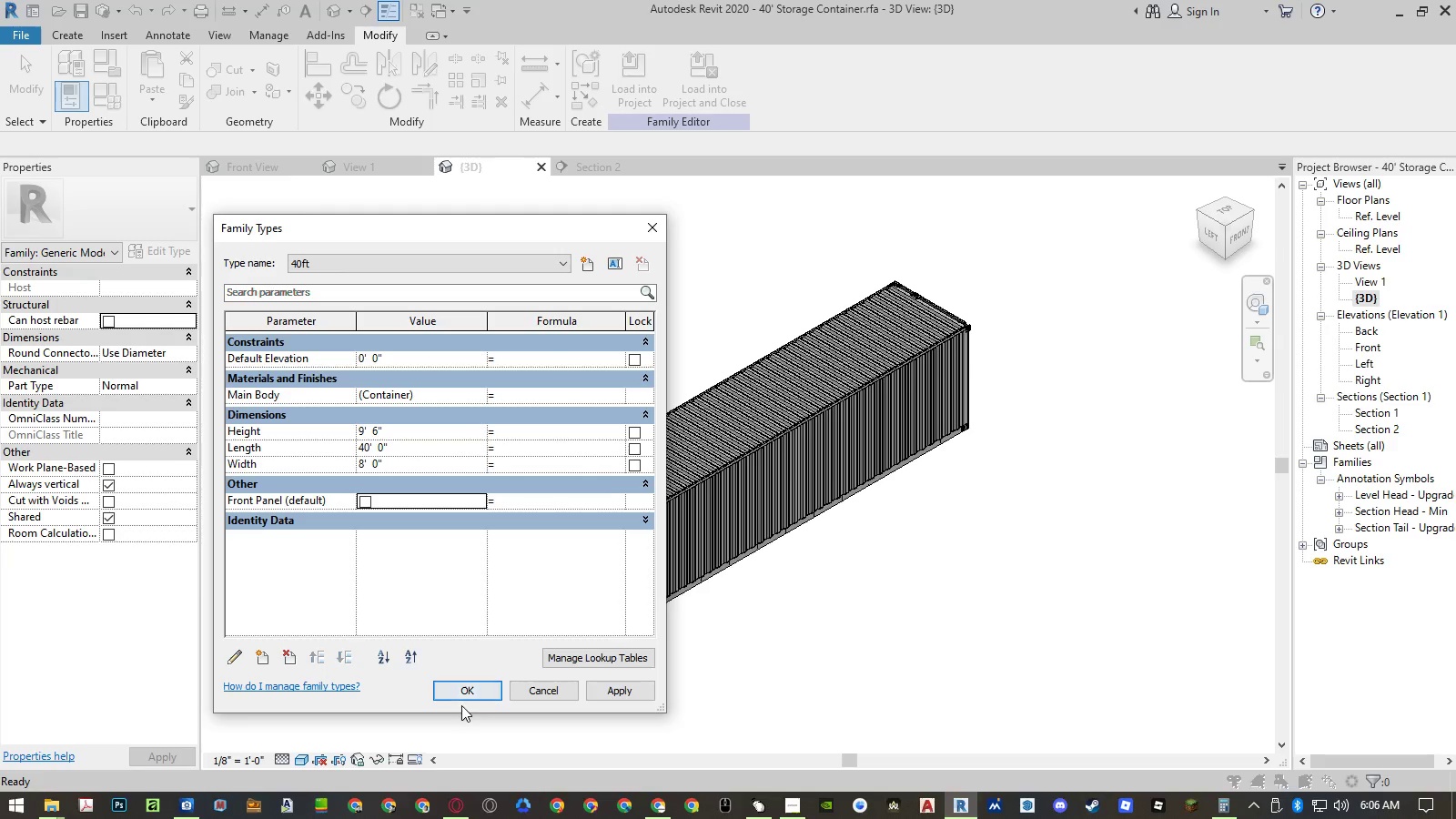 
left_click([468, 693])
 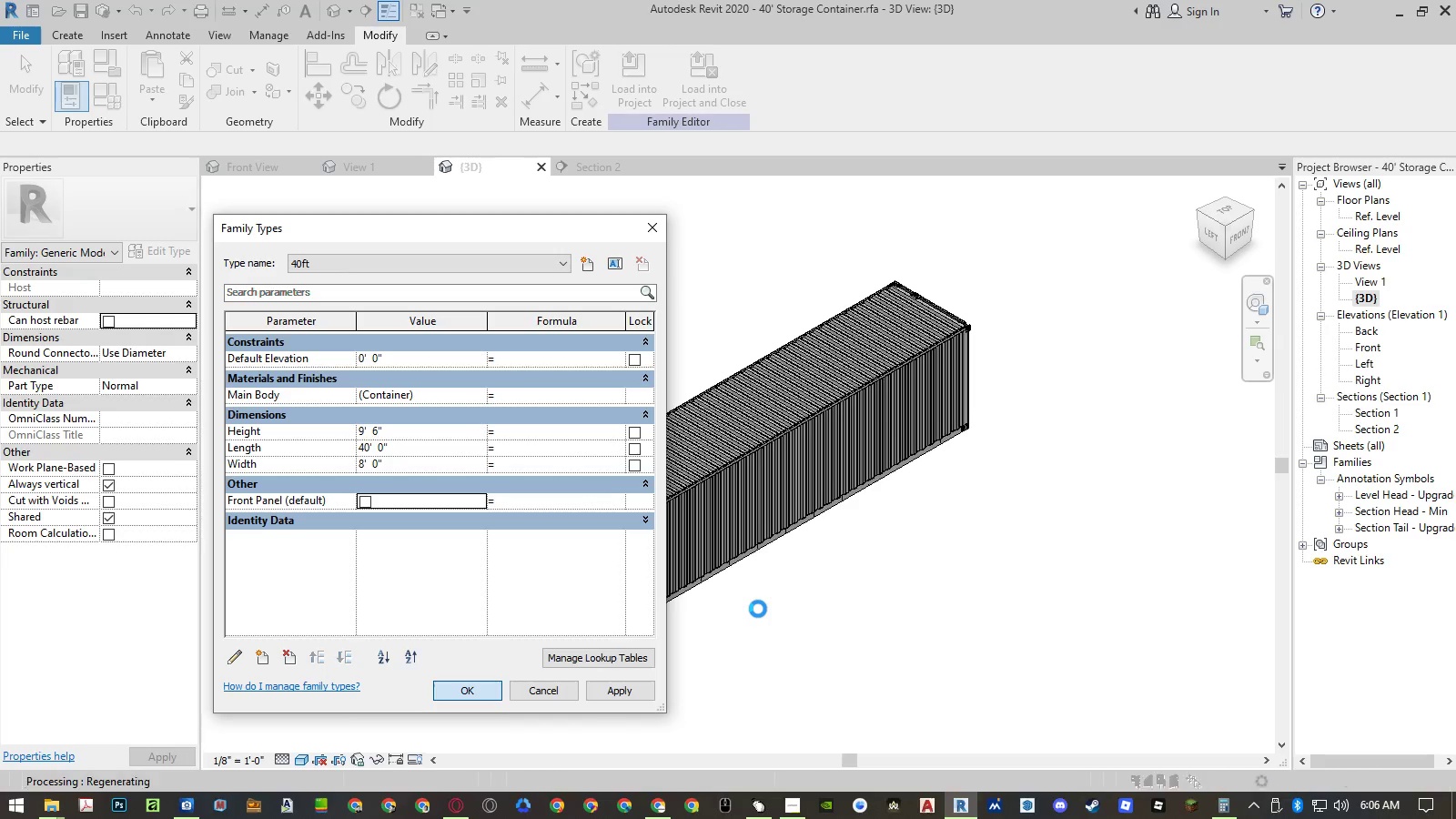 
wait(14.23)
 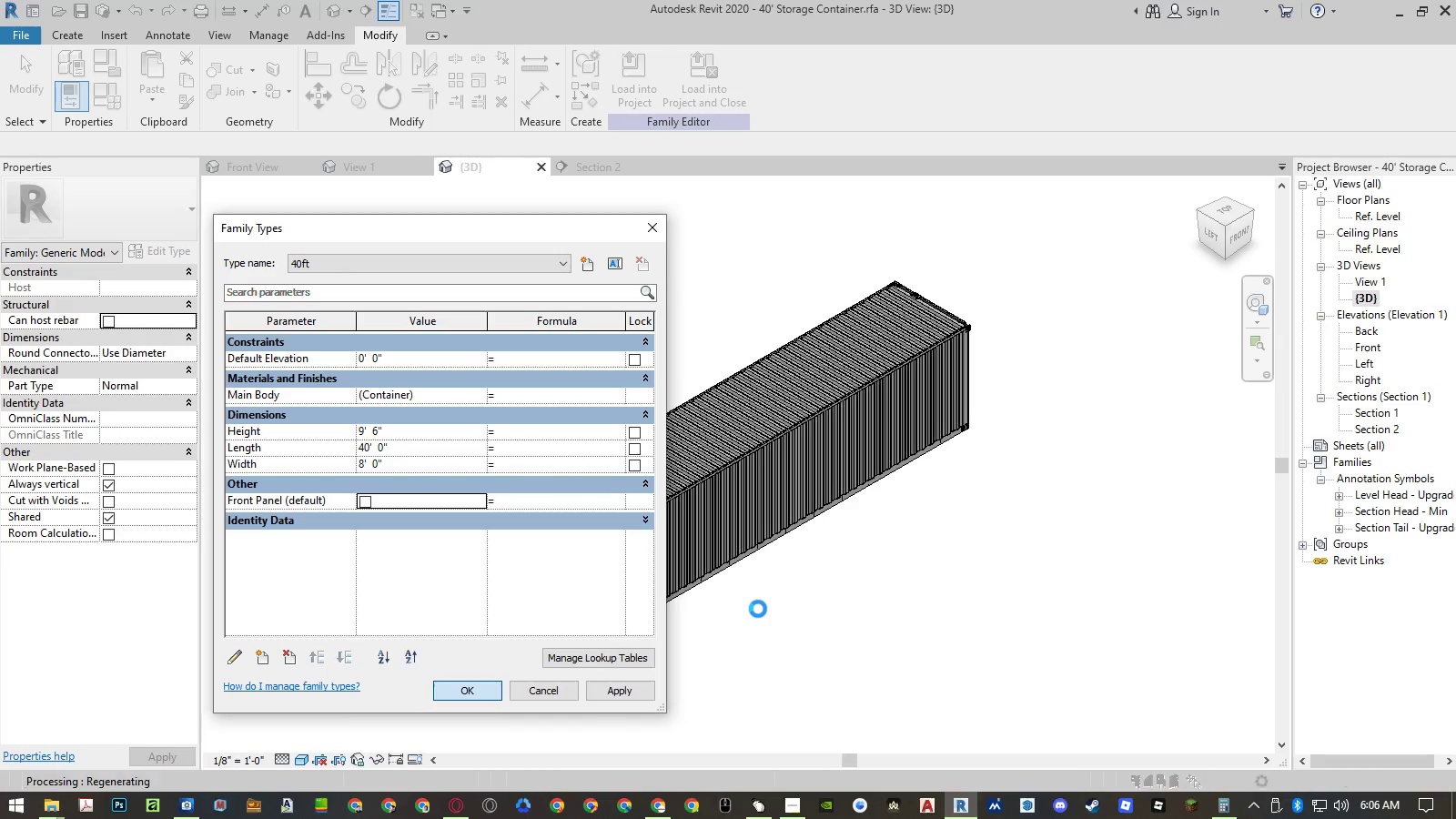 
scroll: coordinate [833, 493], scroll_direction: up, amount: 4.0
 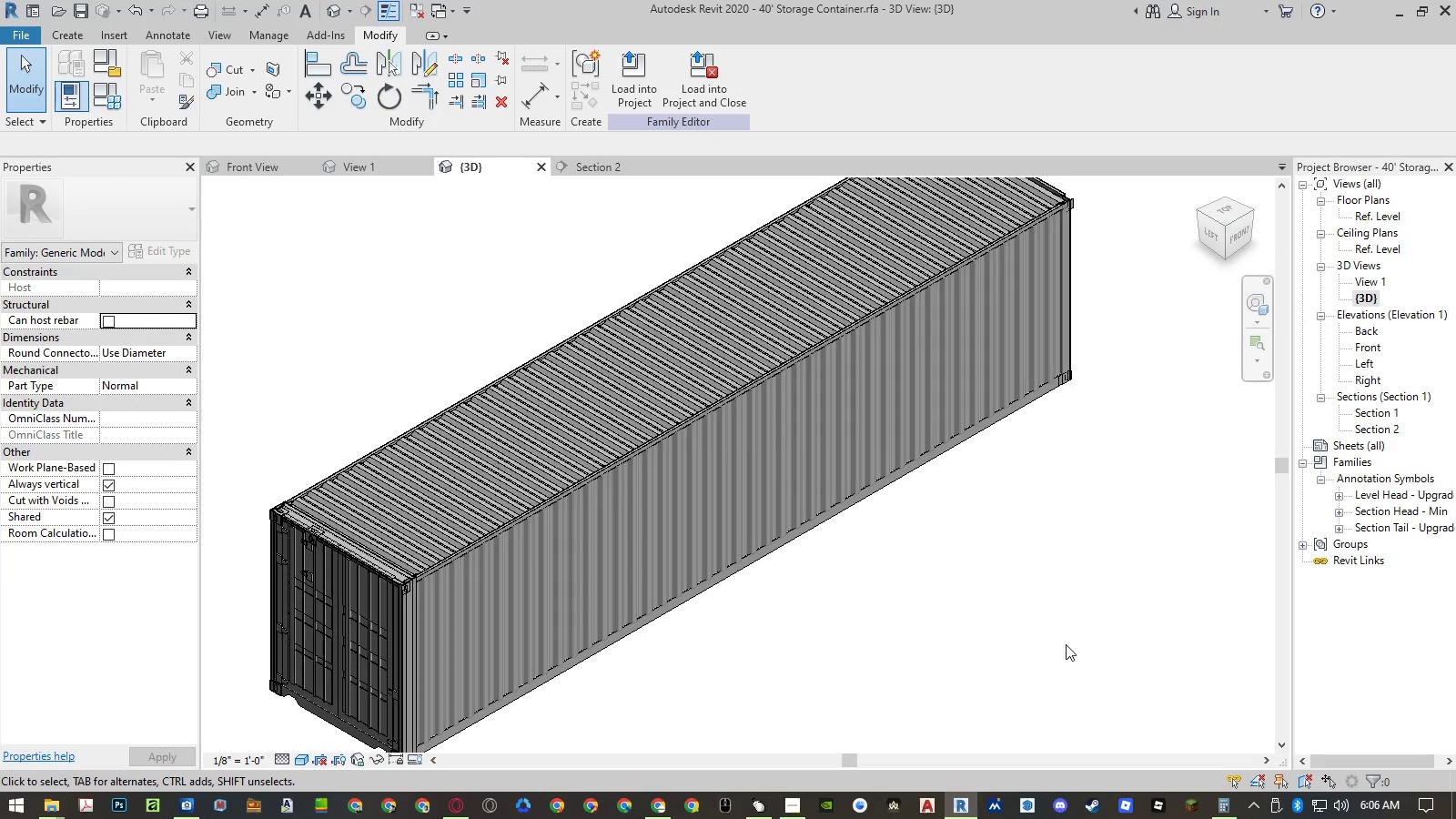 
left_click([1066, 644])
 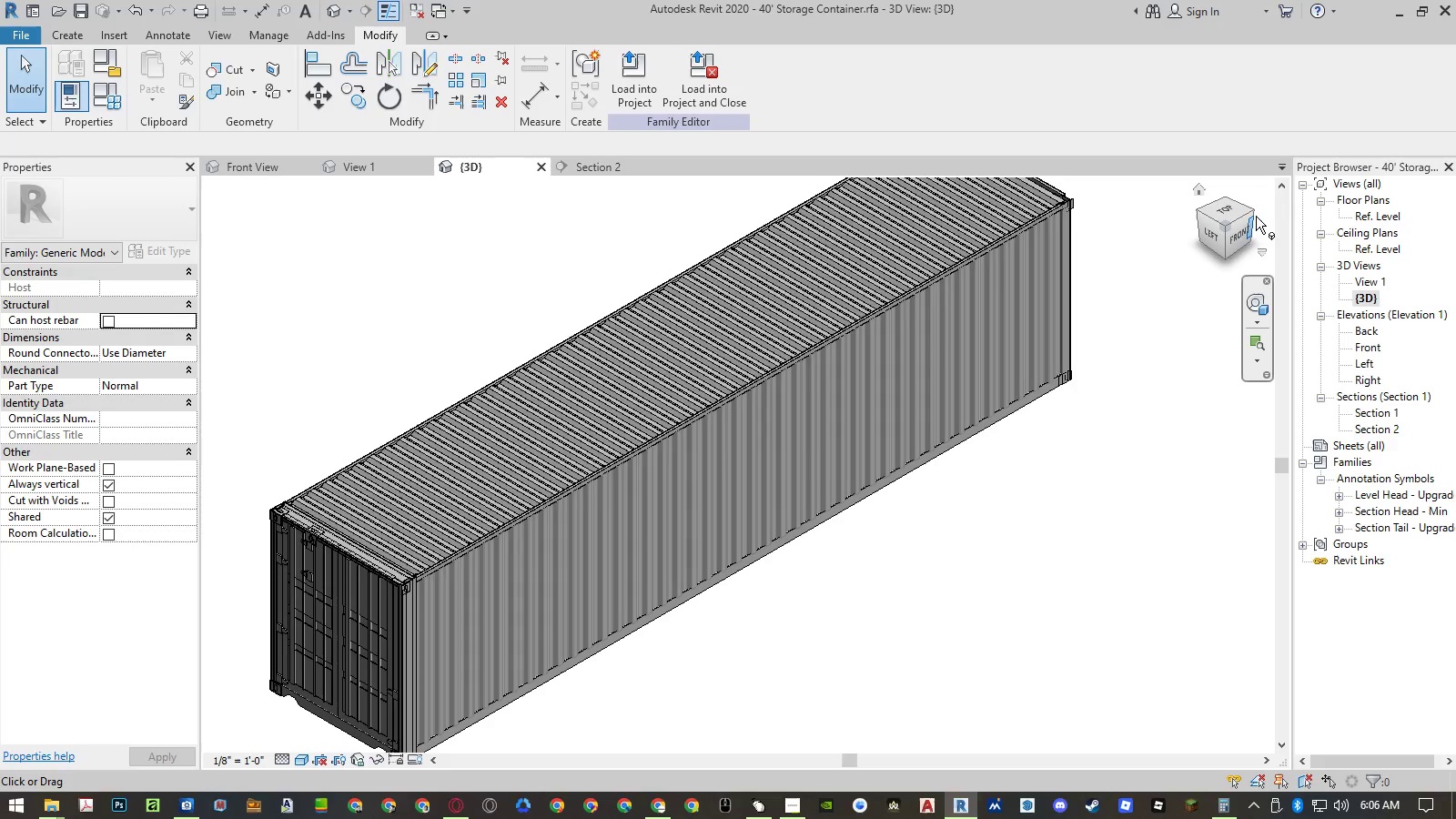 
left_click([1253, 209])
 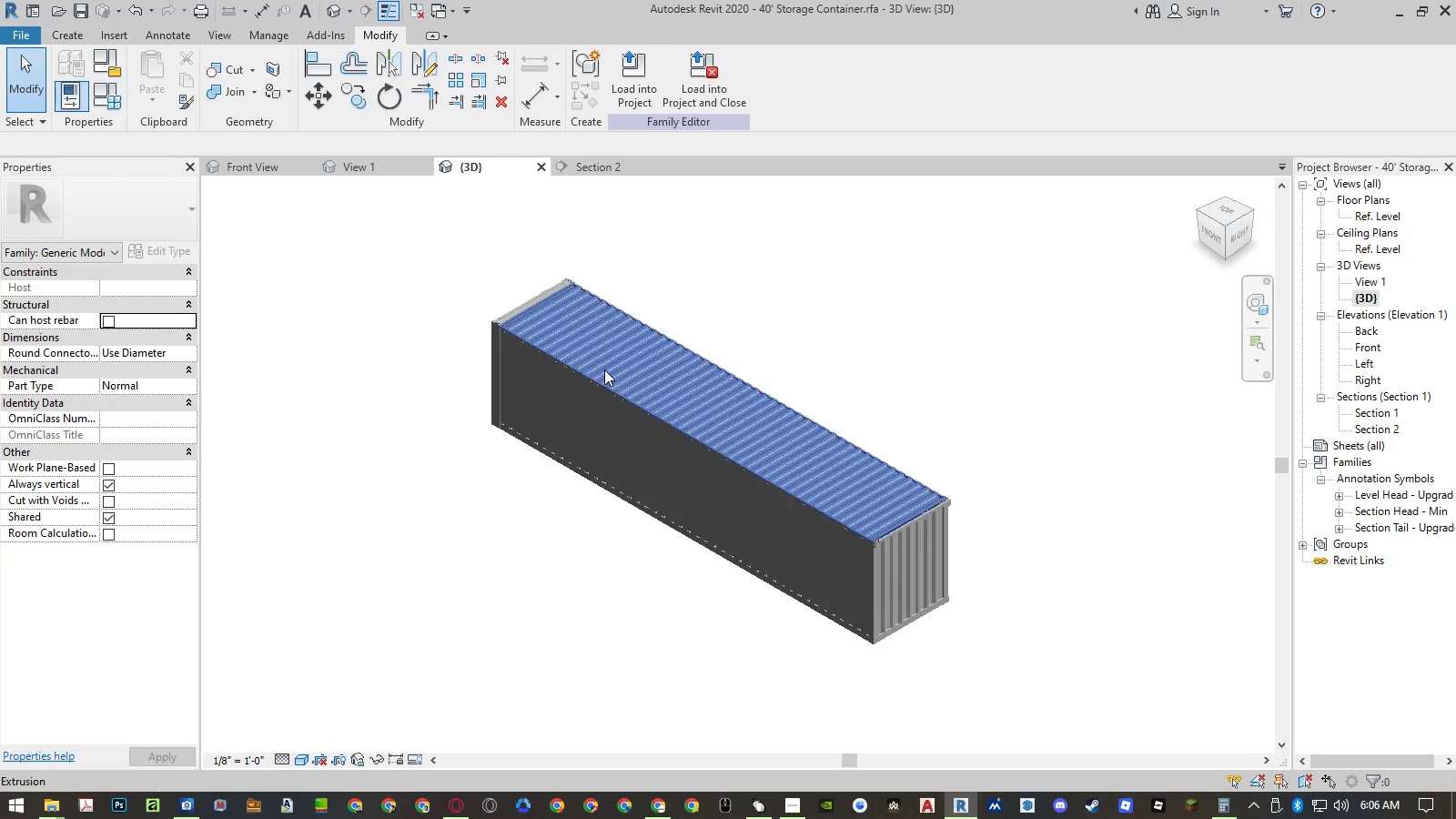 
scroll: coordinate [514, 377], scroll_direction: up, amount: 6.0
 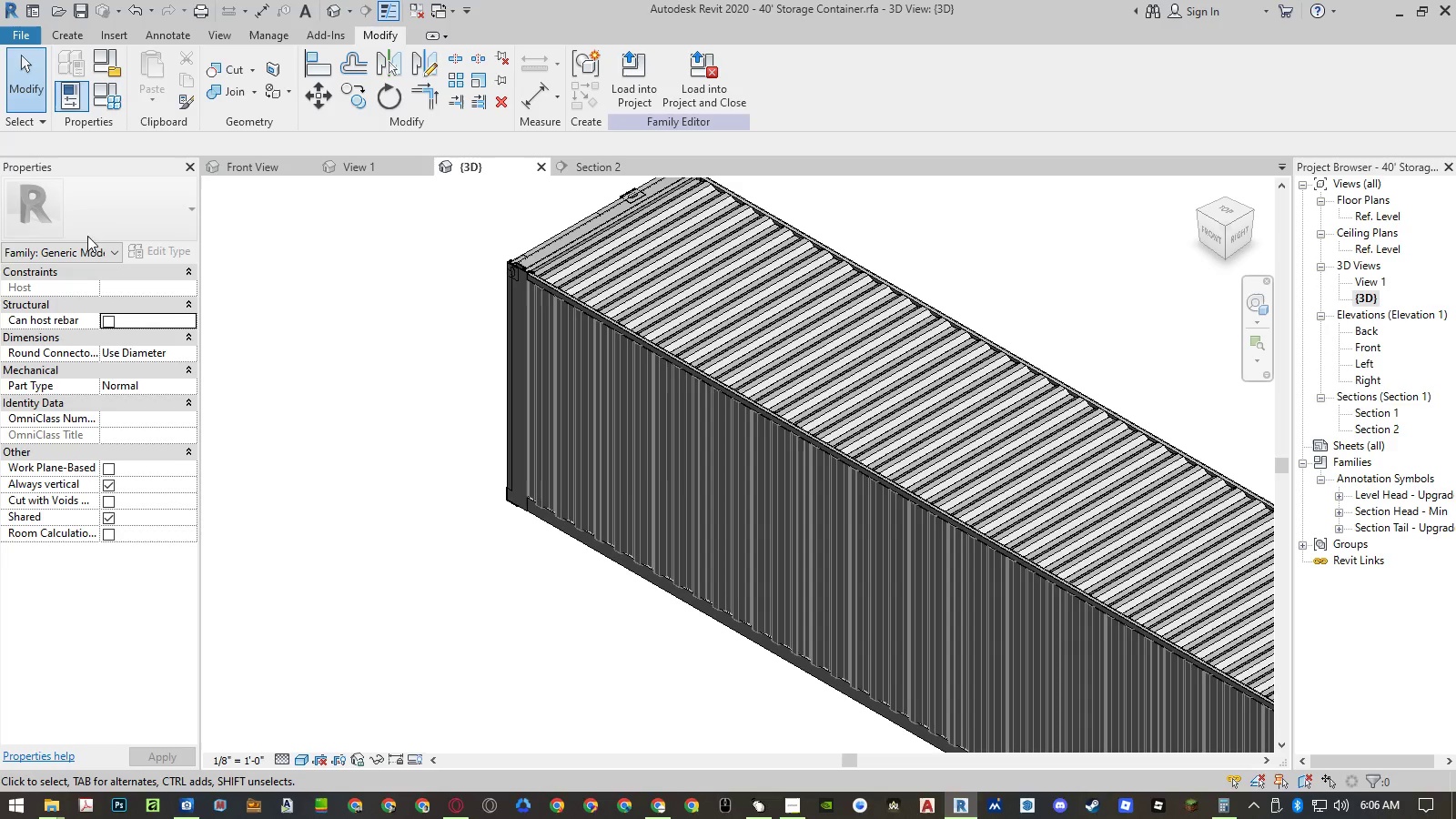 
left_click([122, 102])
 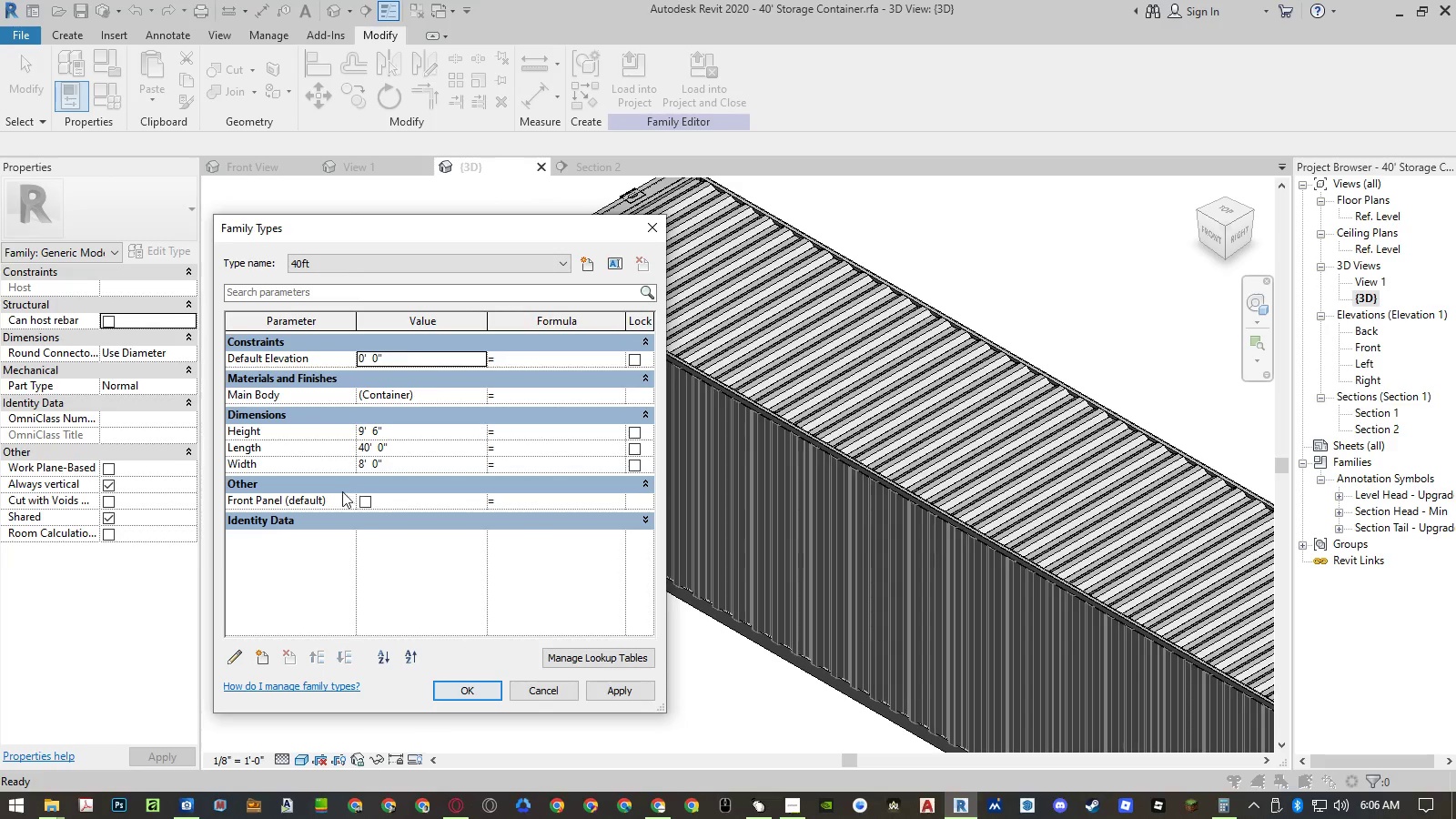 
left_click([364, 502])
 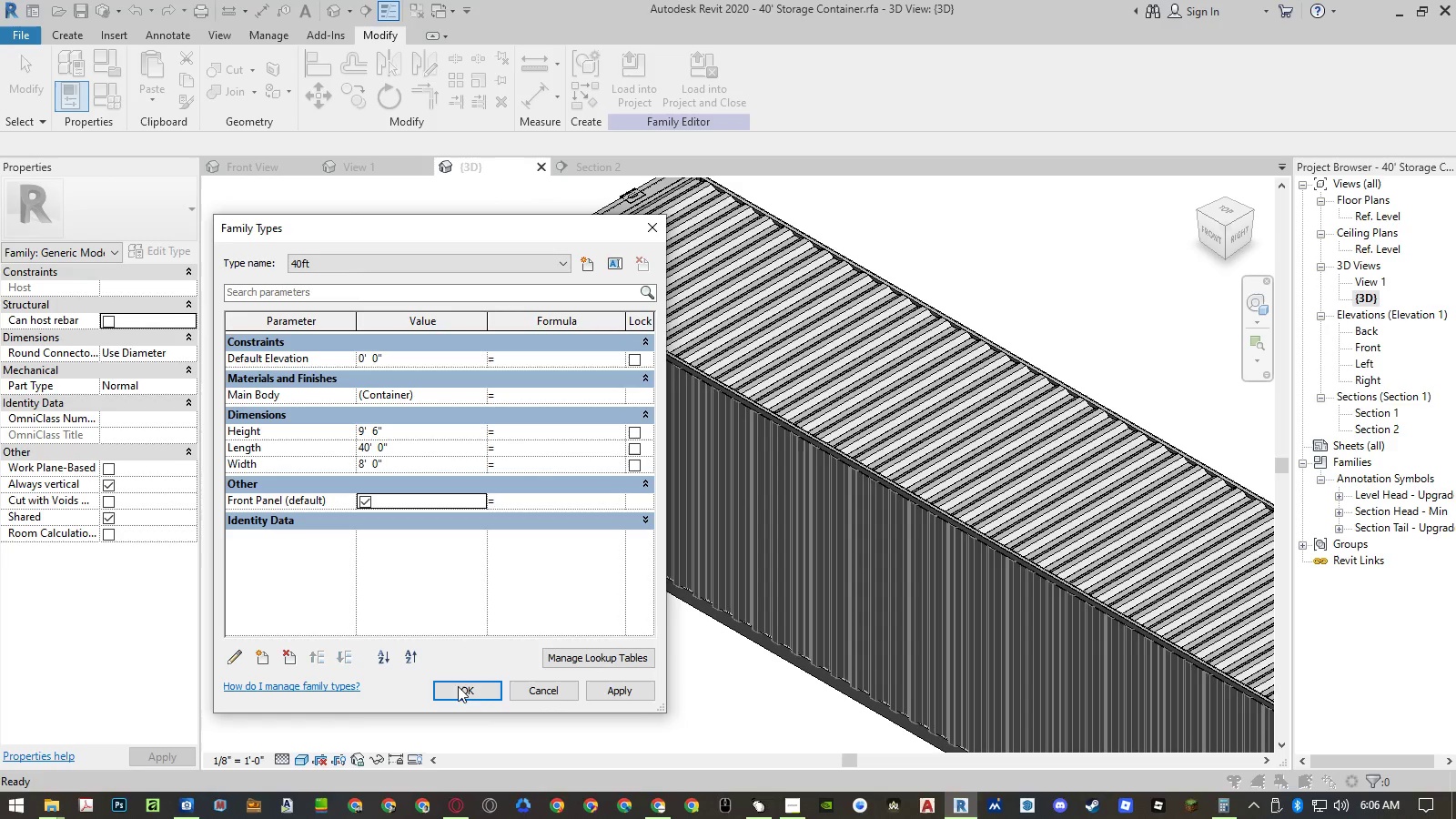 
left_click([467, 697])
 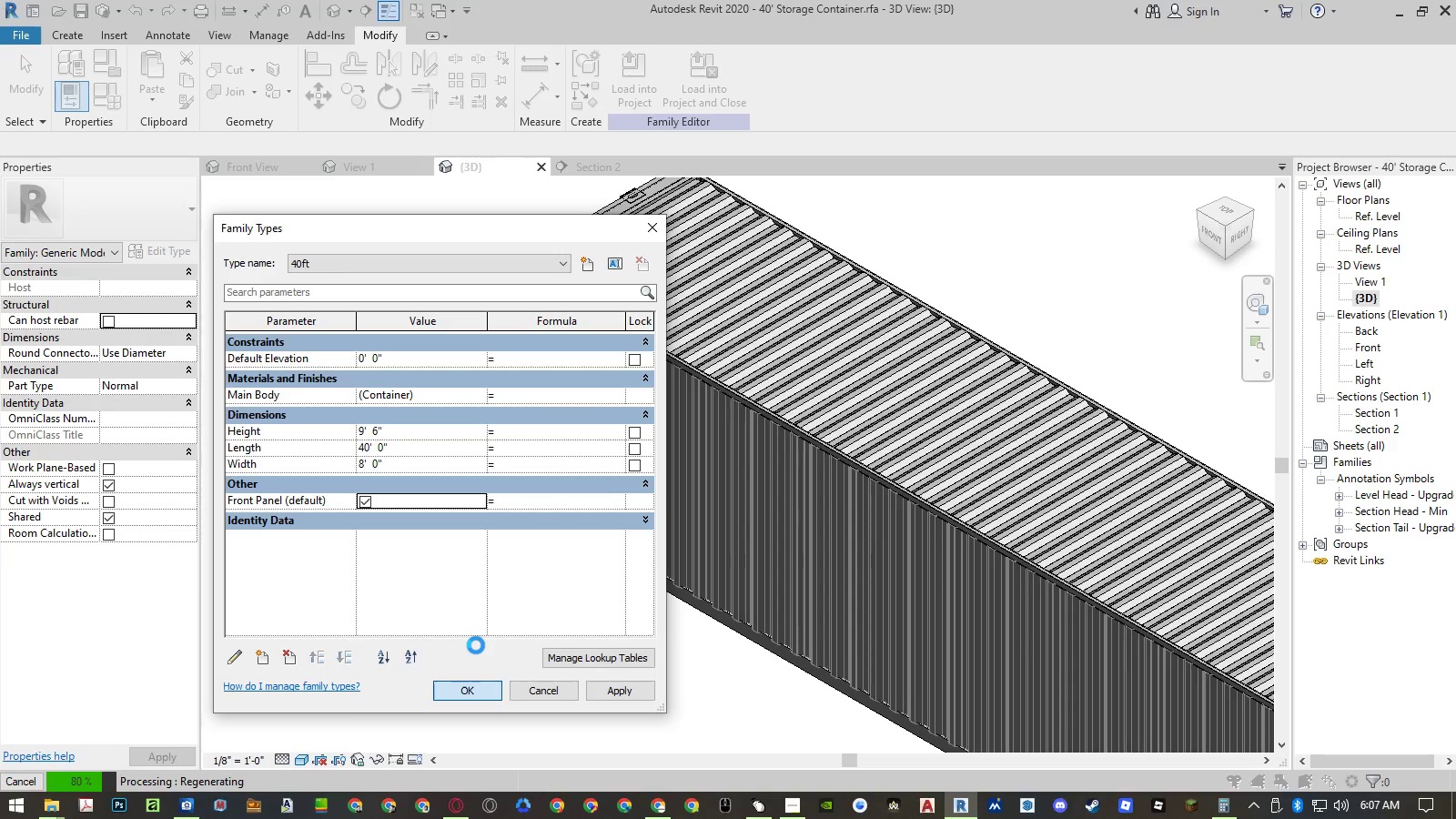 
wait(16.09)
 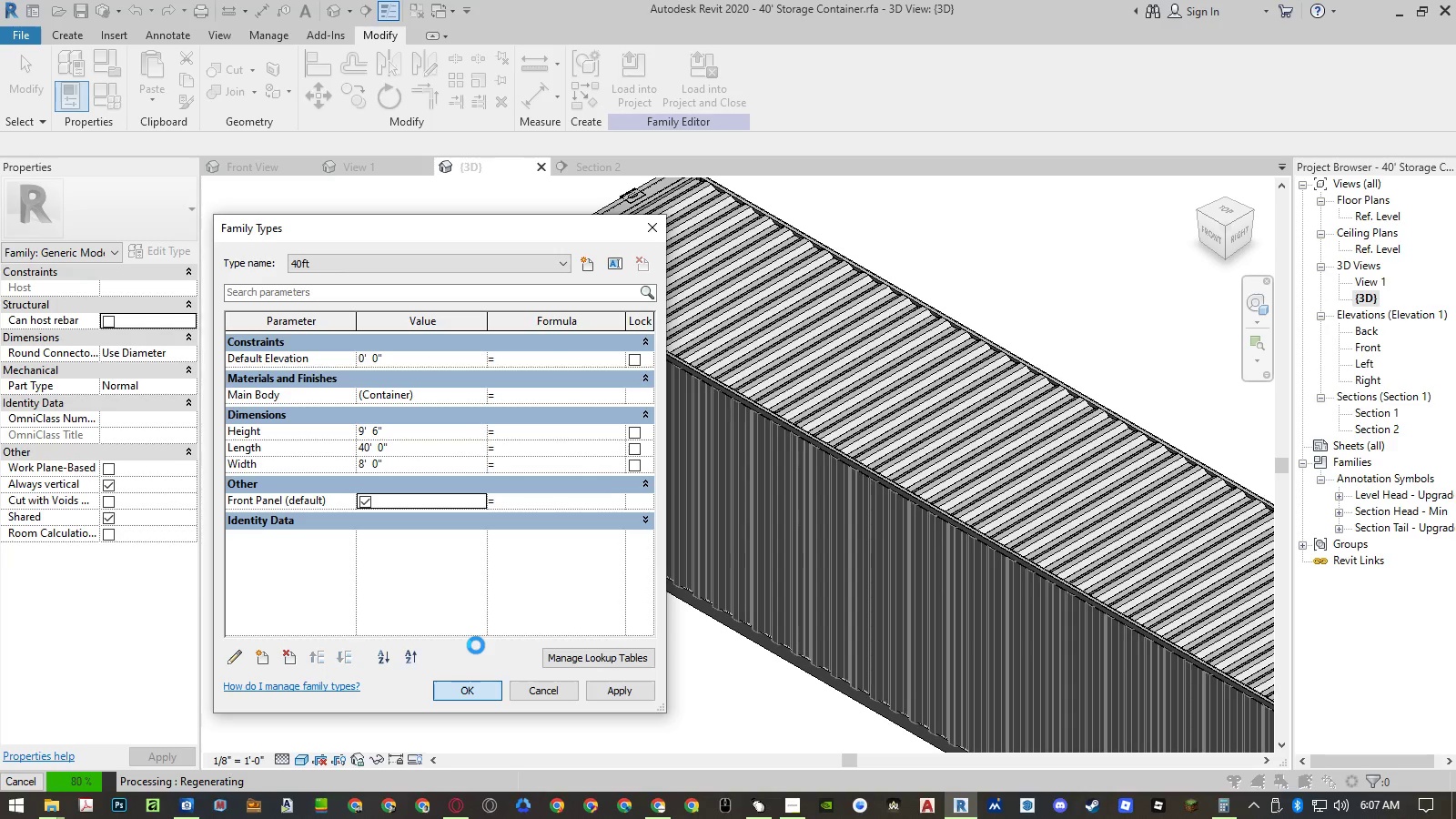 
left_click([609, 506])
 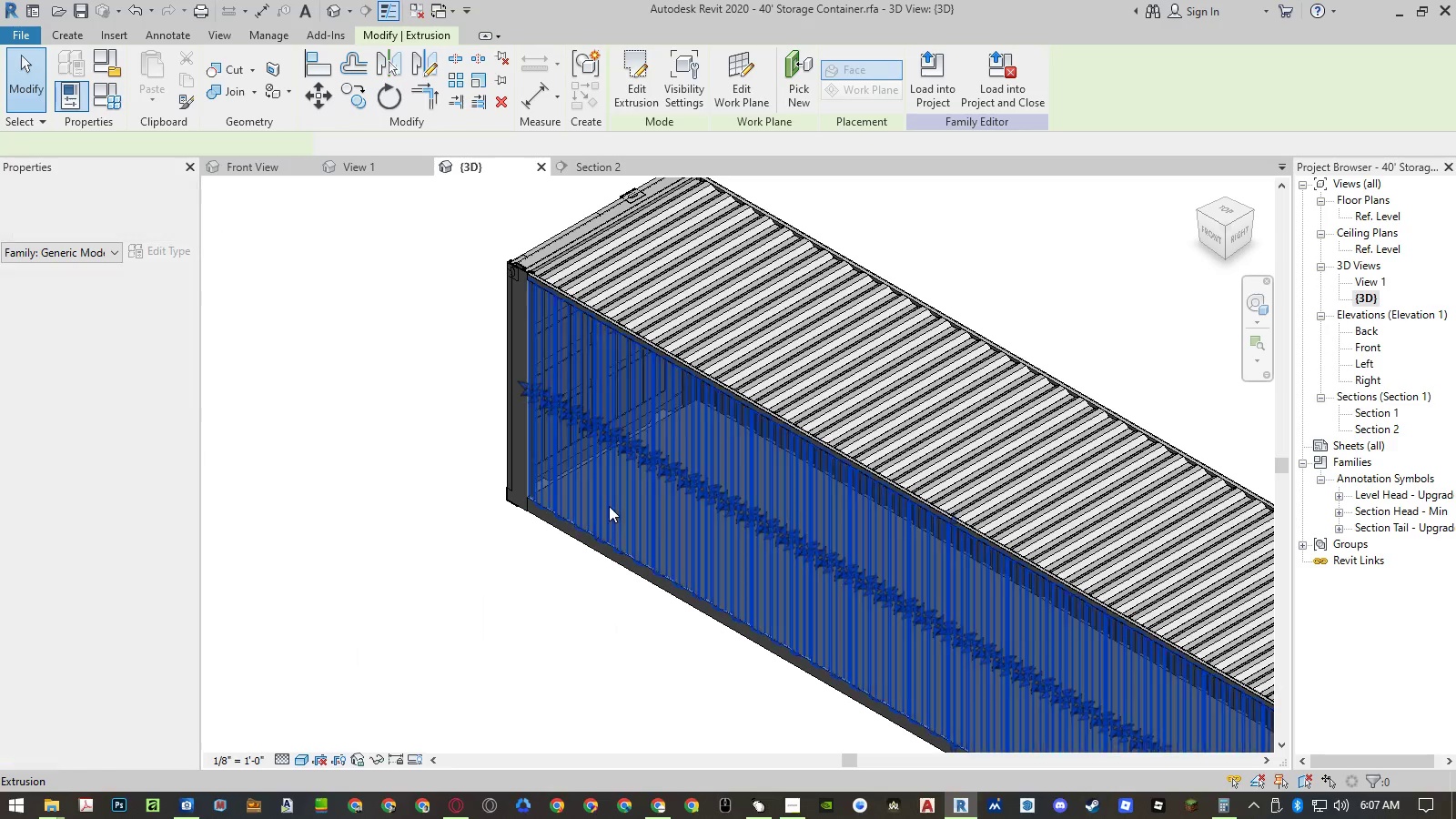 
key(Delete)
 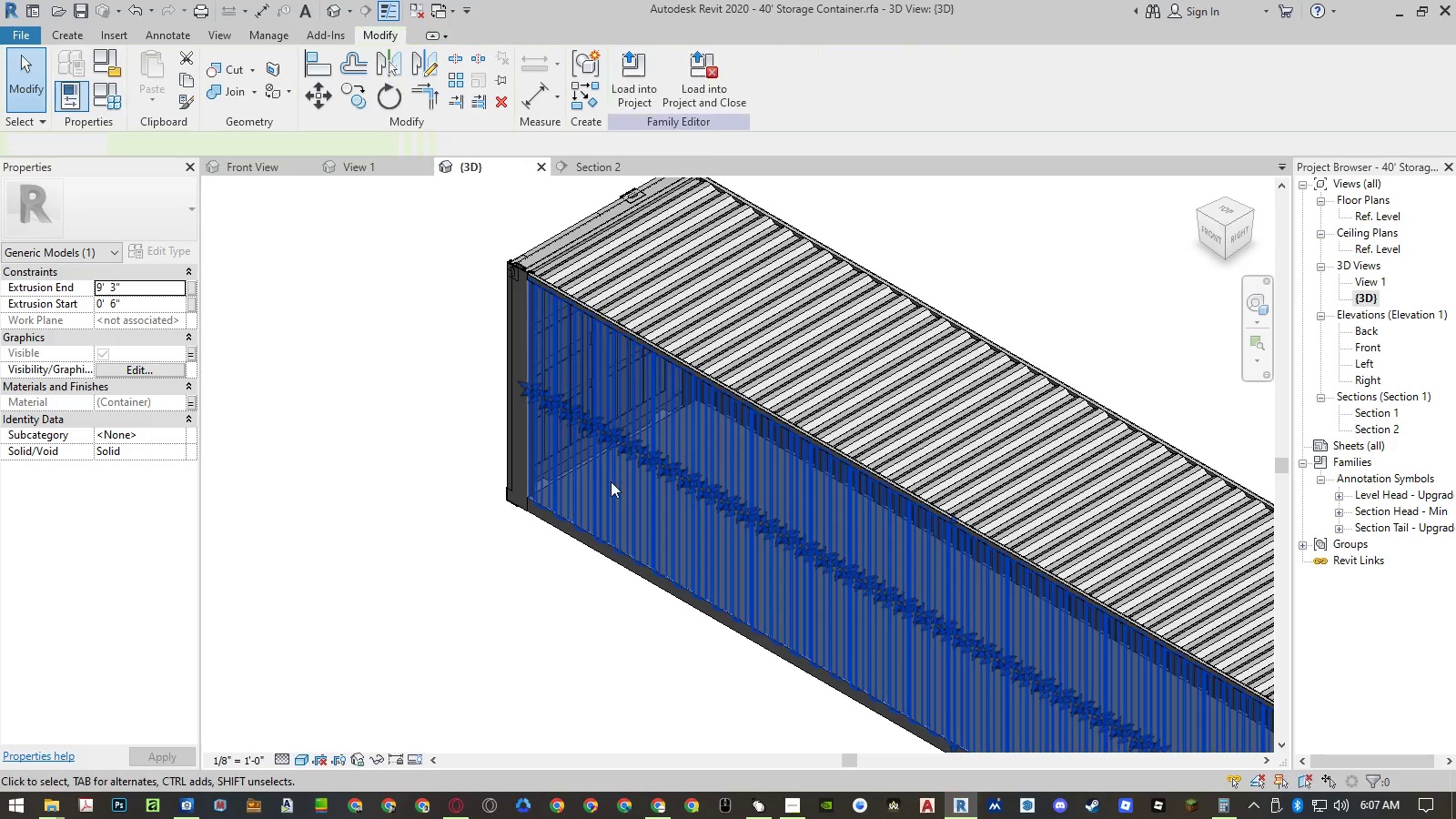 
scroll: coordinate [573, 440], scroll_direction: up, amount: 5.0
 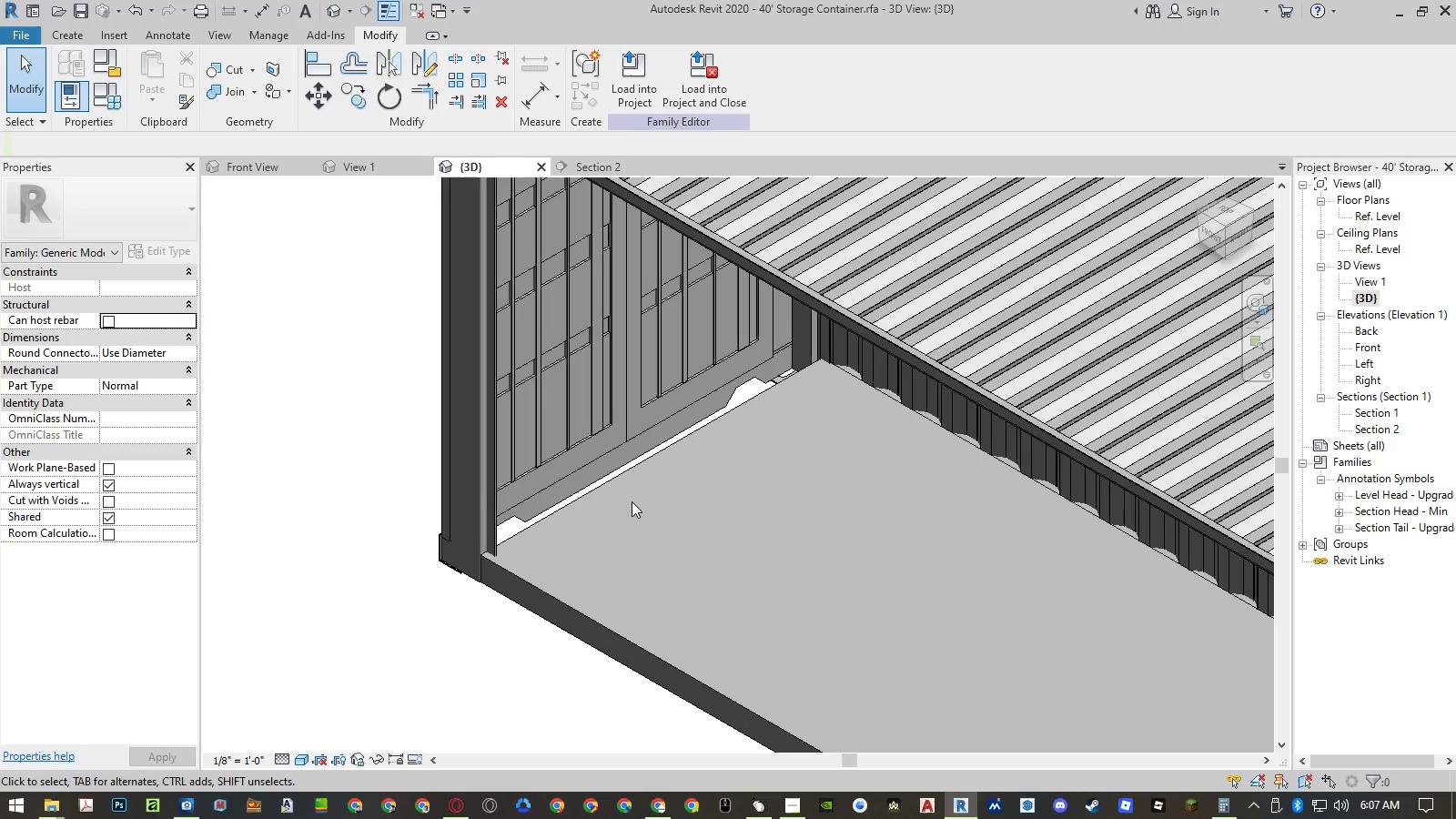 
hold_key(key=ControlLeft, duration=1.5)
 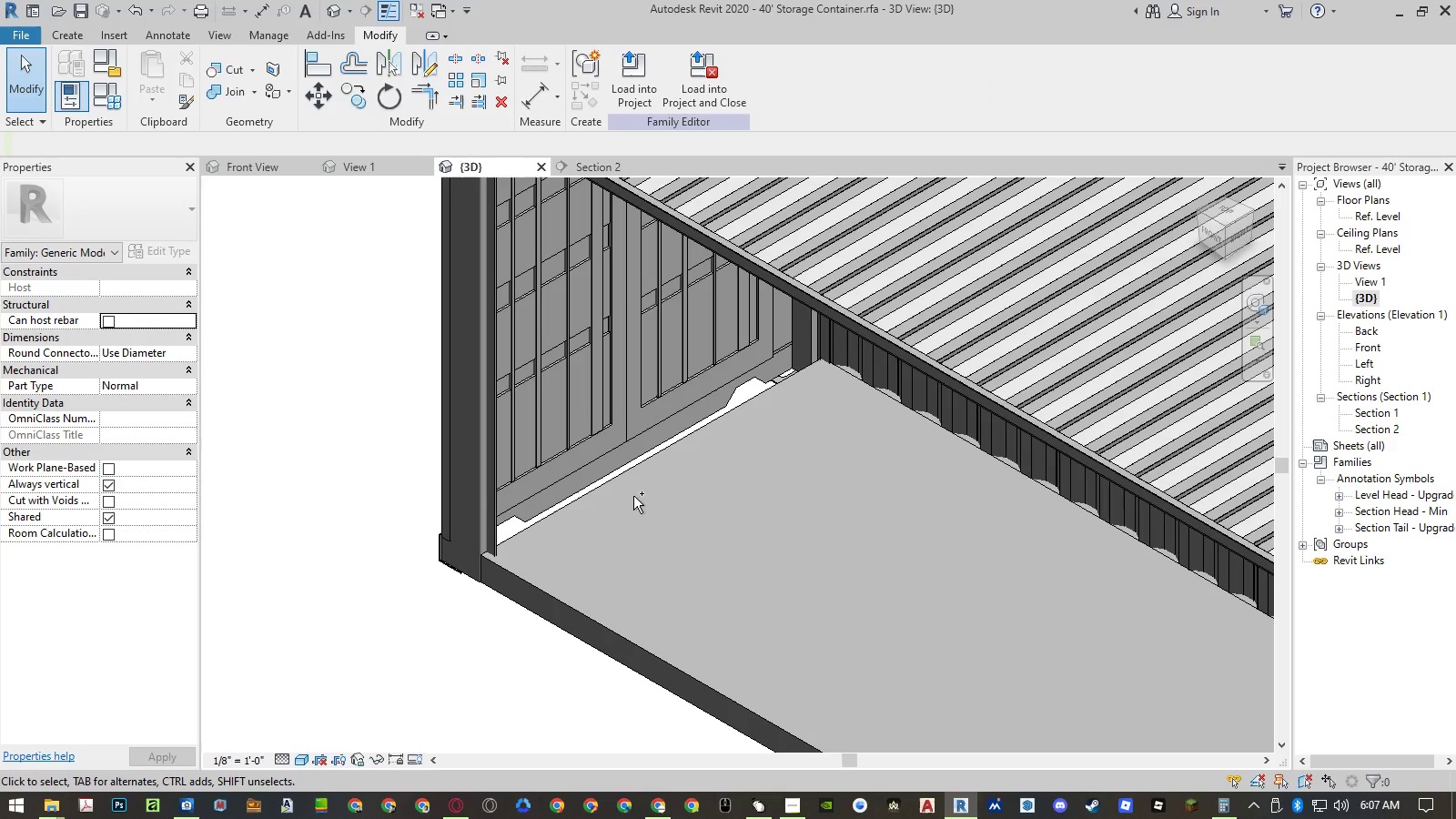 
hold_key(key=ControlLeft, duration=1.51)
 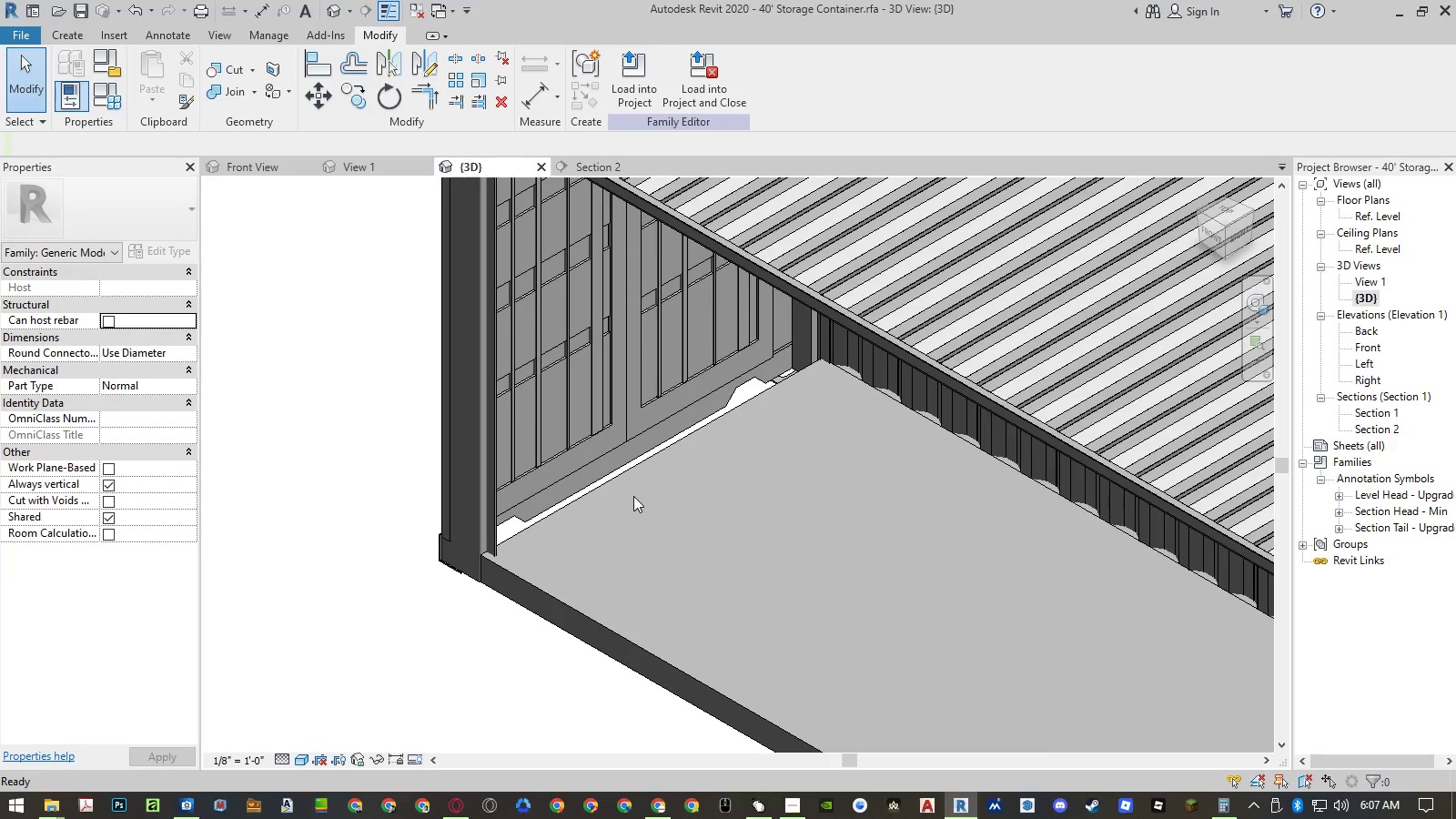 
key(Control+Z)
 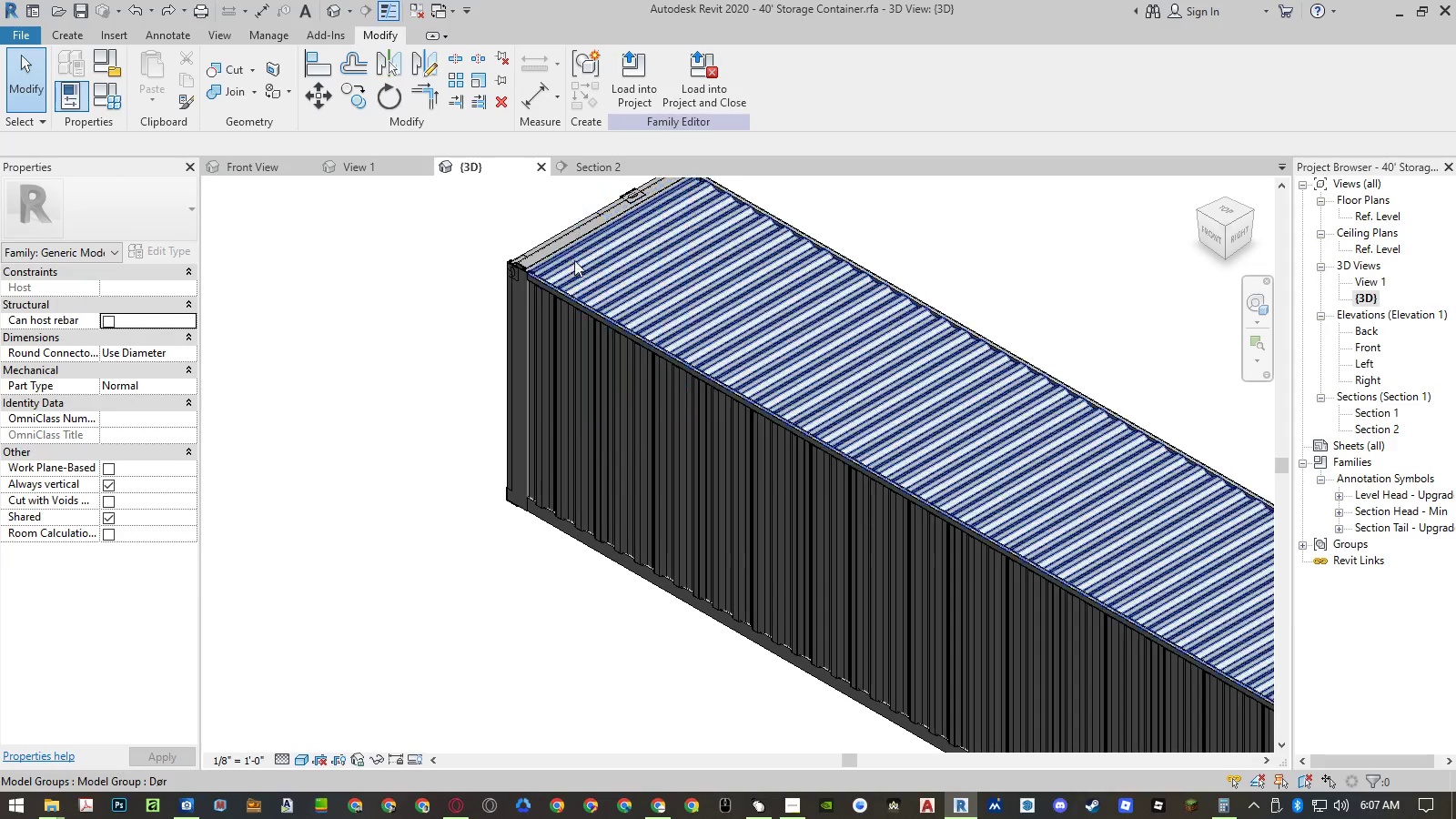 
scroll: coordinate [440, 271], scroll_direction: down, amount: 1.0
 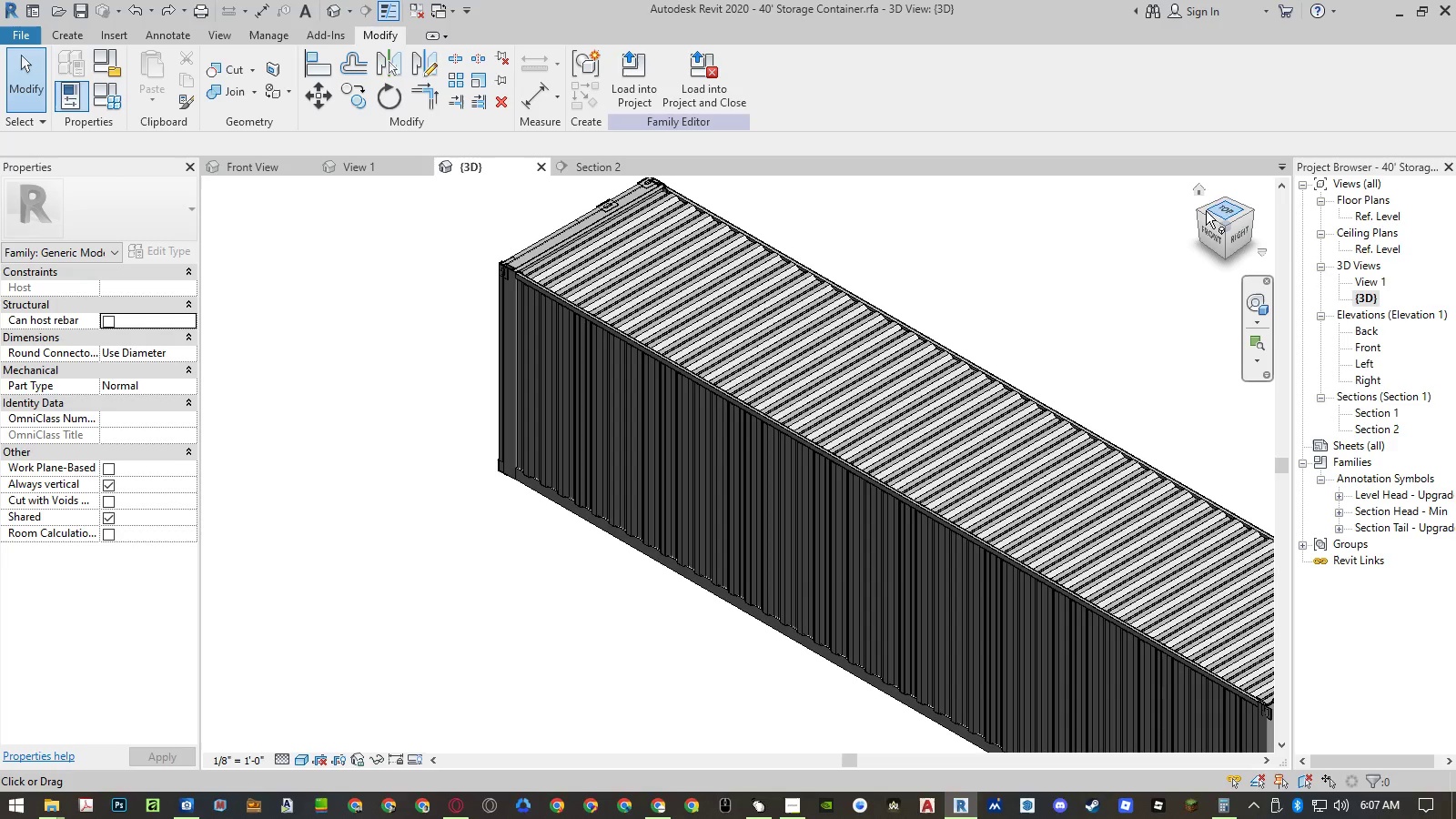 
left_click([1199, 211])
 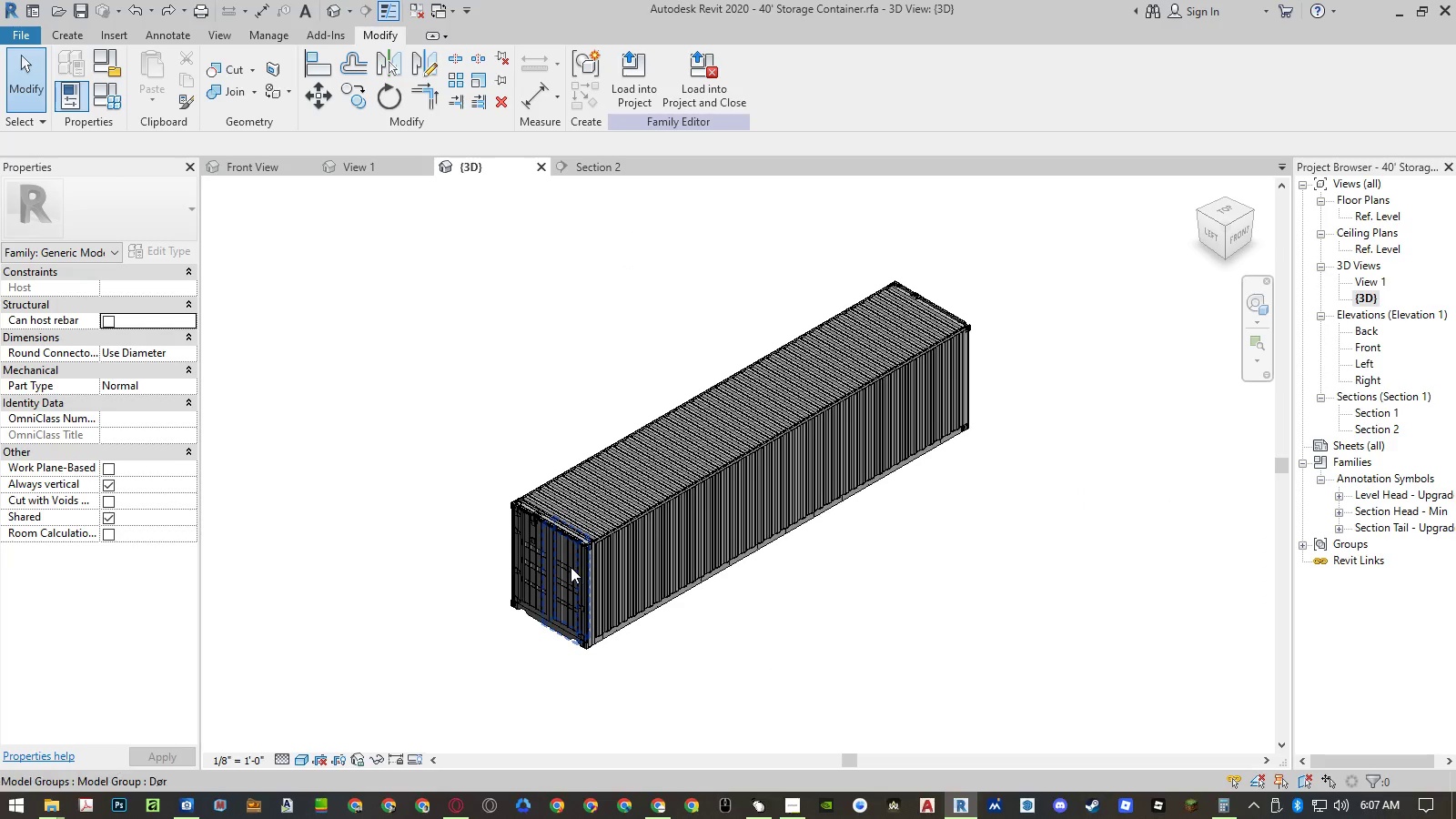 
left_click([562, 574])
 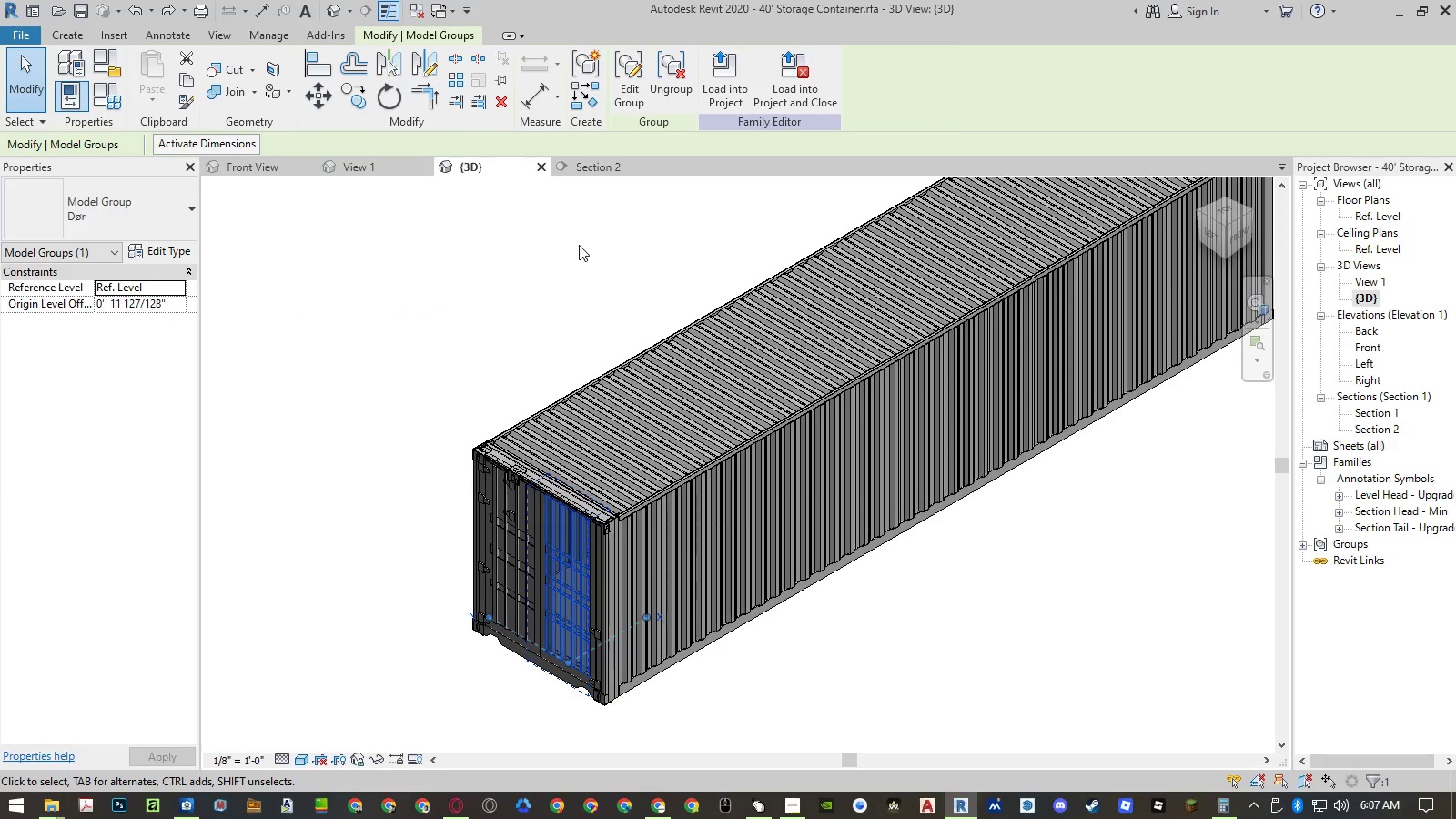 
scroll: coordinate [562, 574], scroll_direction: up, amount: 4.0
 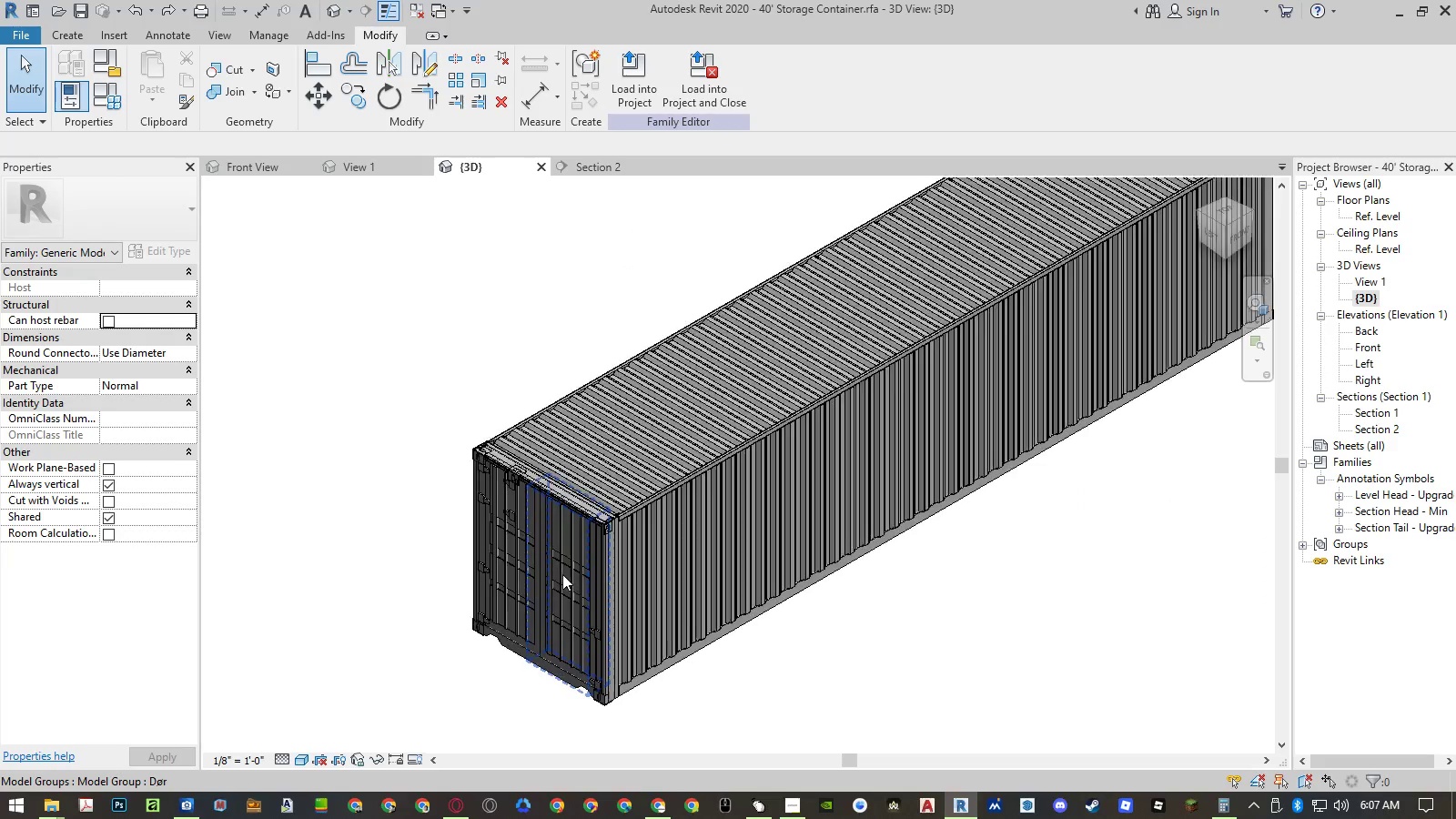 
wait(15.79)
 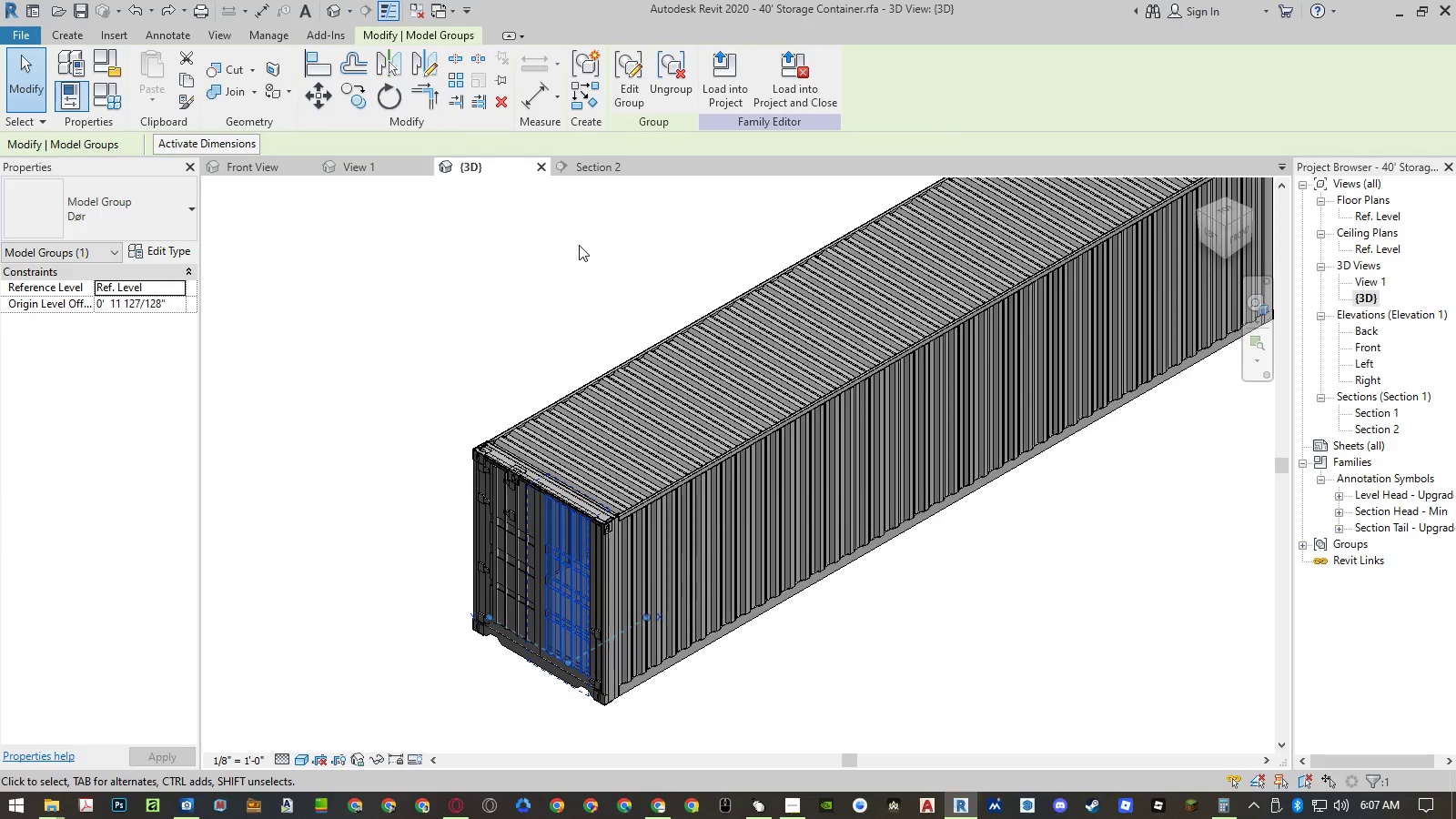 
left_click([1303, 545])
 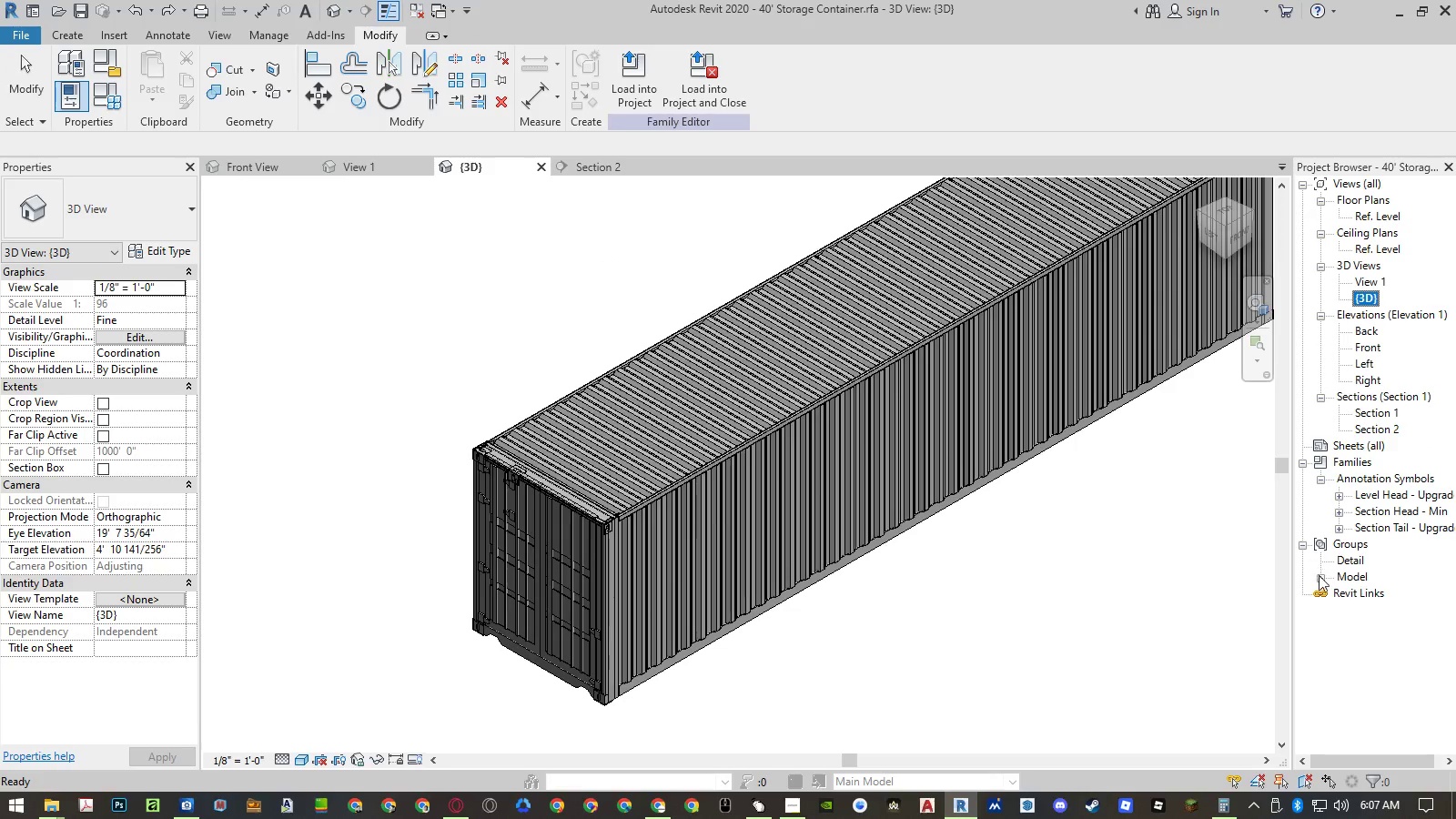 
left_click([1320, 581])
 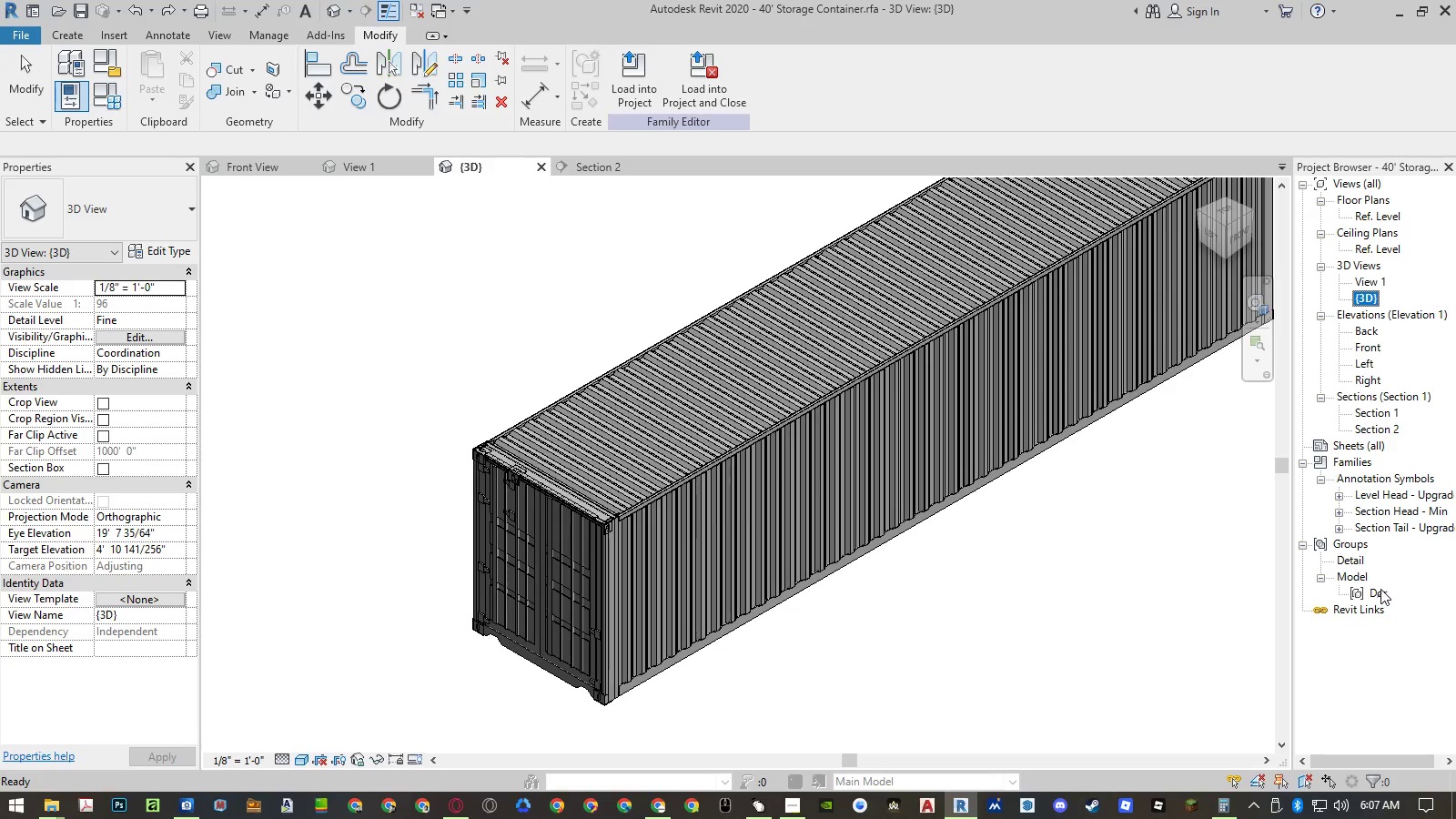 
left_click([1380, 589])
 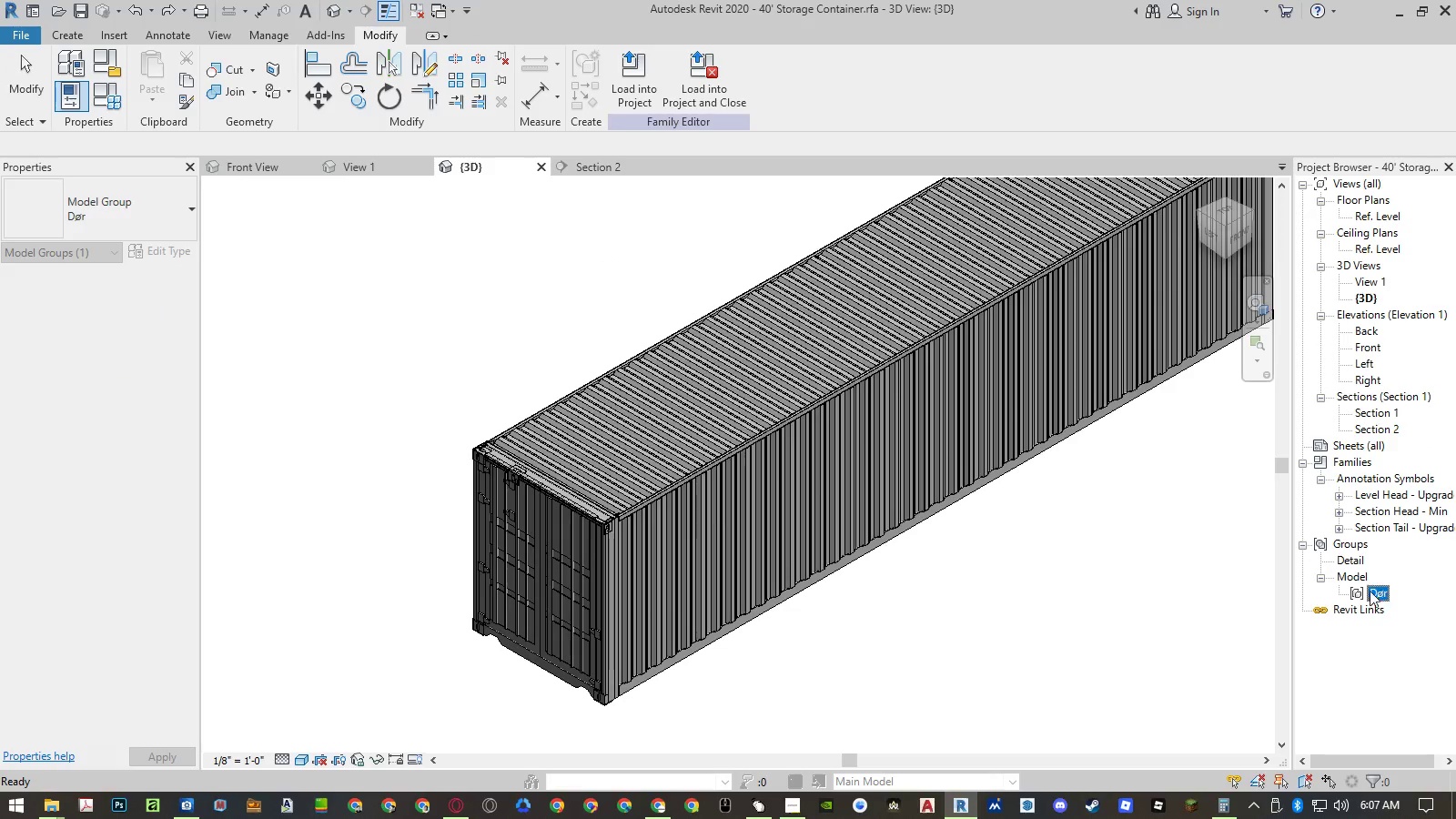 
left_click([1035, 580])
 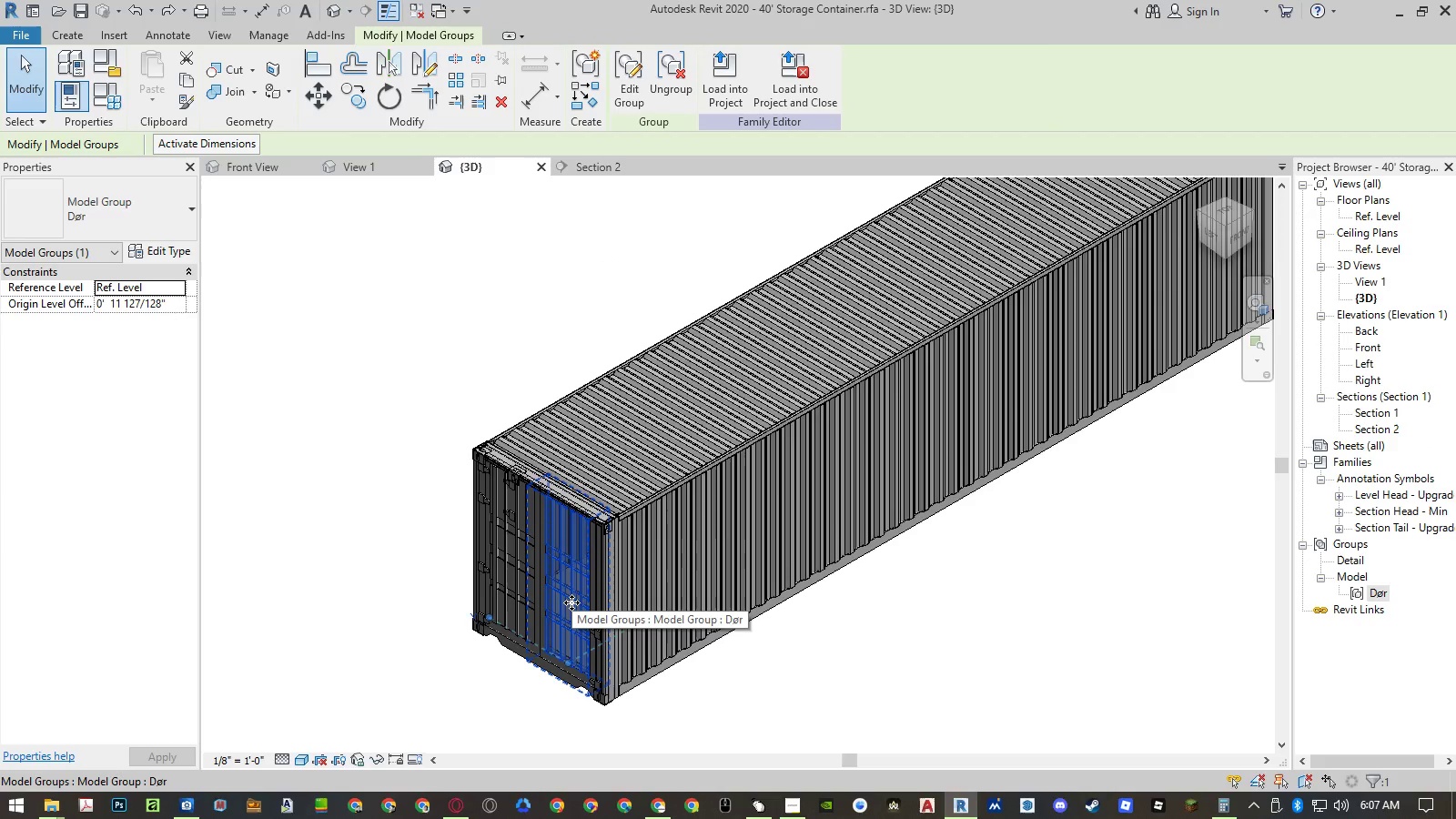 
left_click([348, 612])
 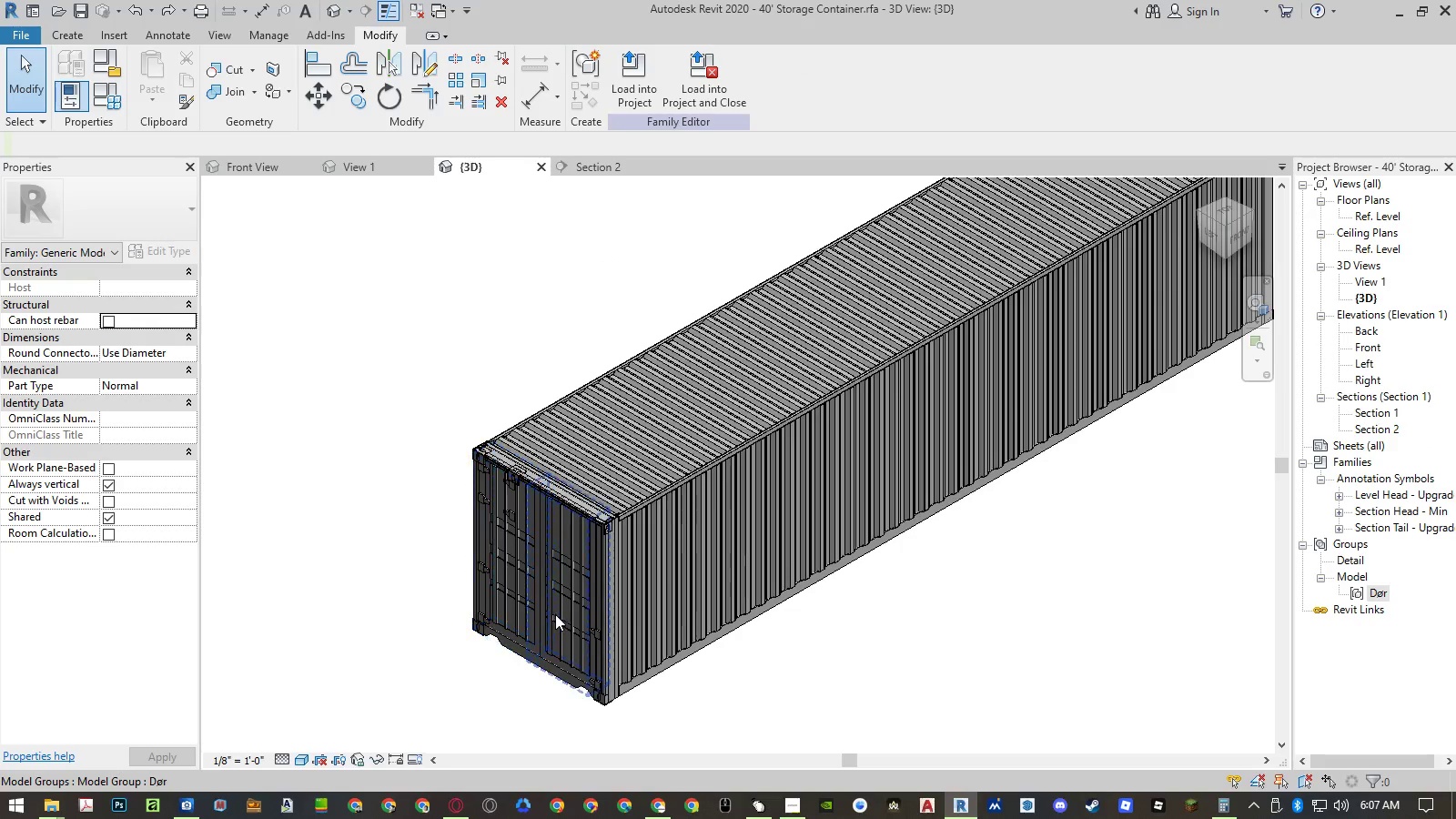 
left_click([561, 615])
 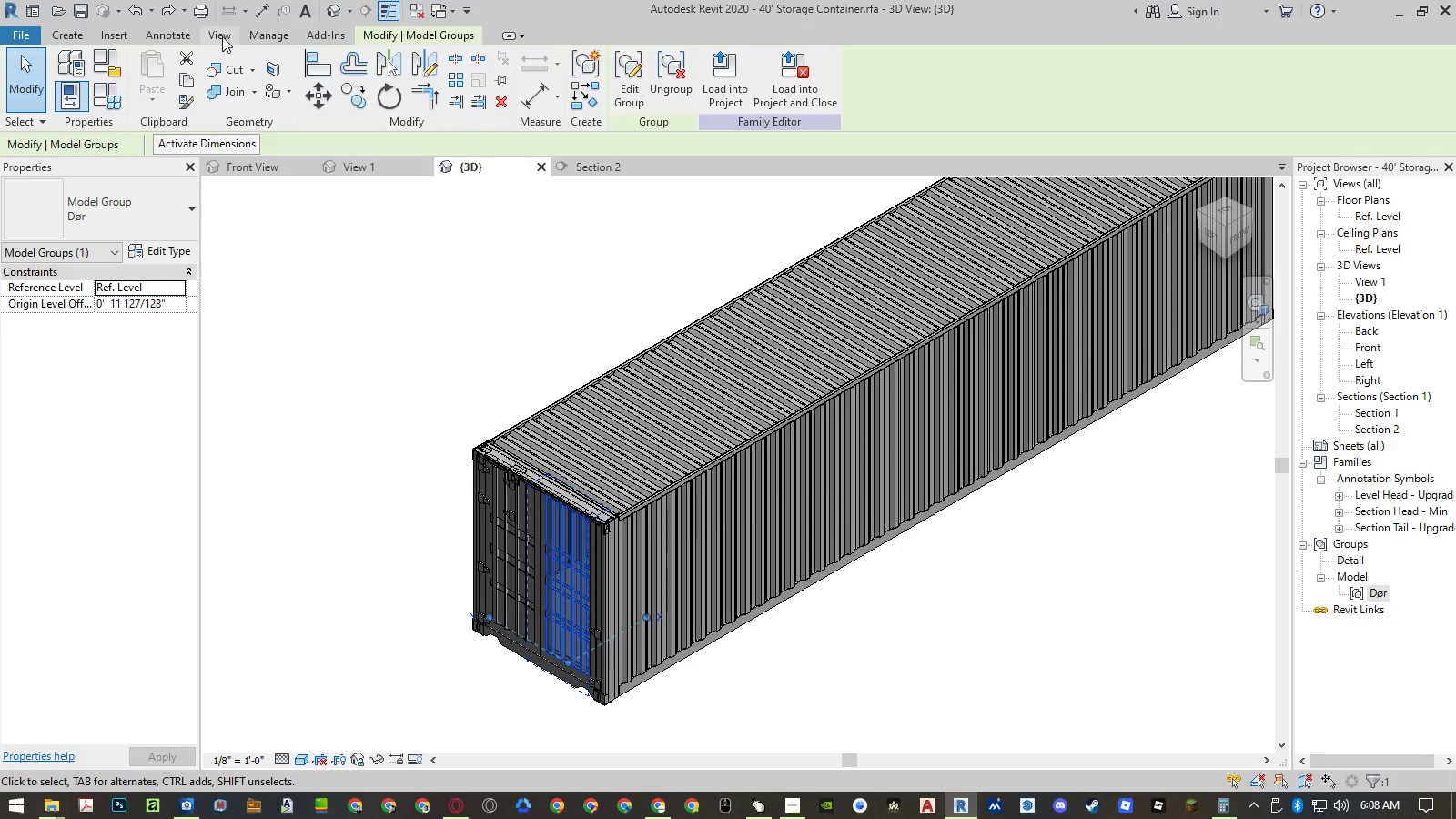 
wait(9.88)
 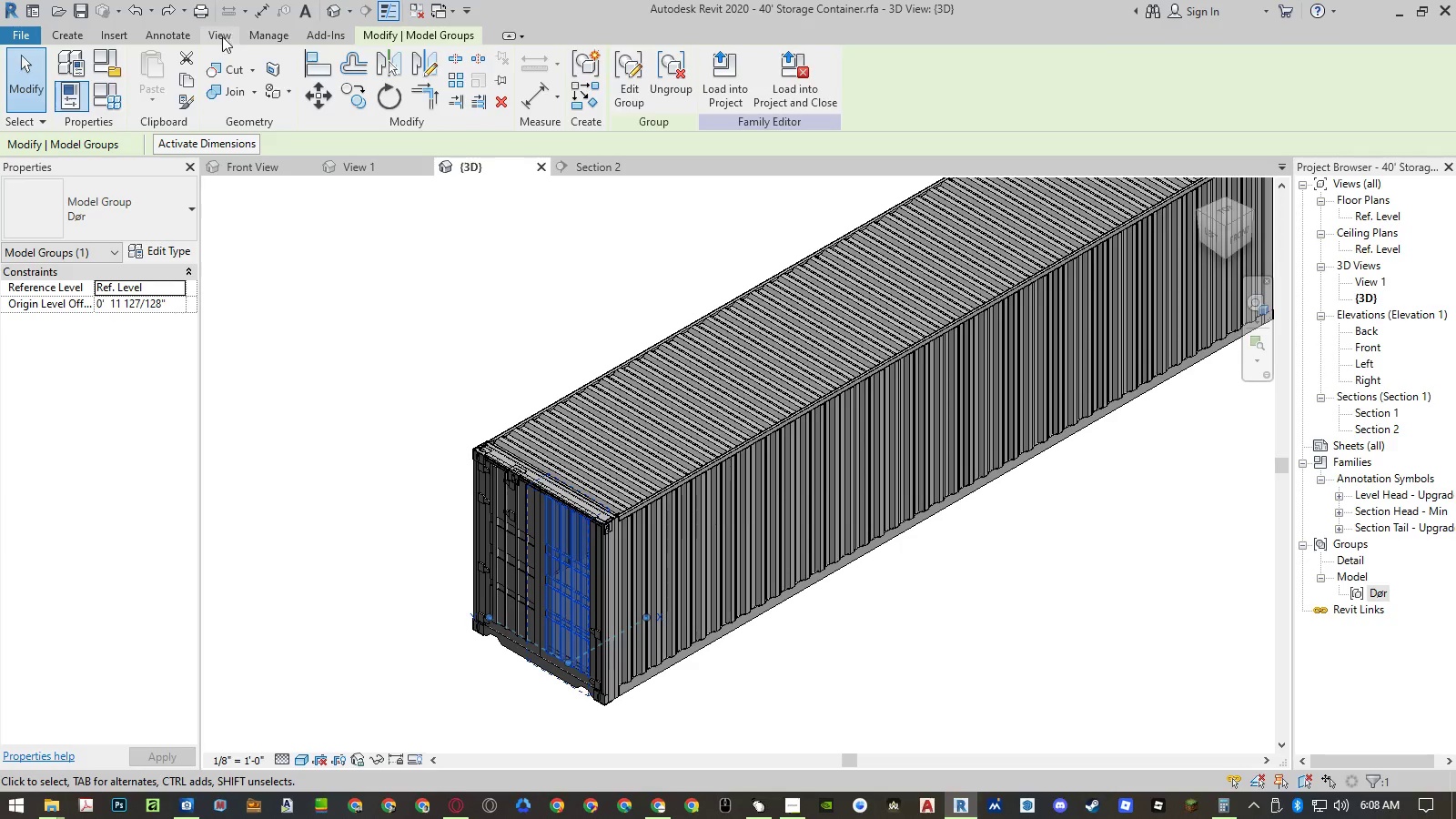 
left_click([181, 248])
 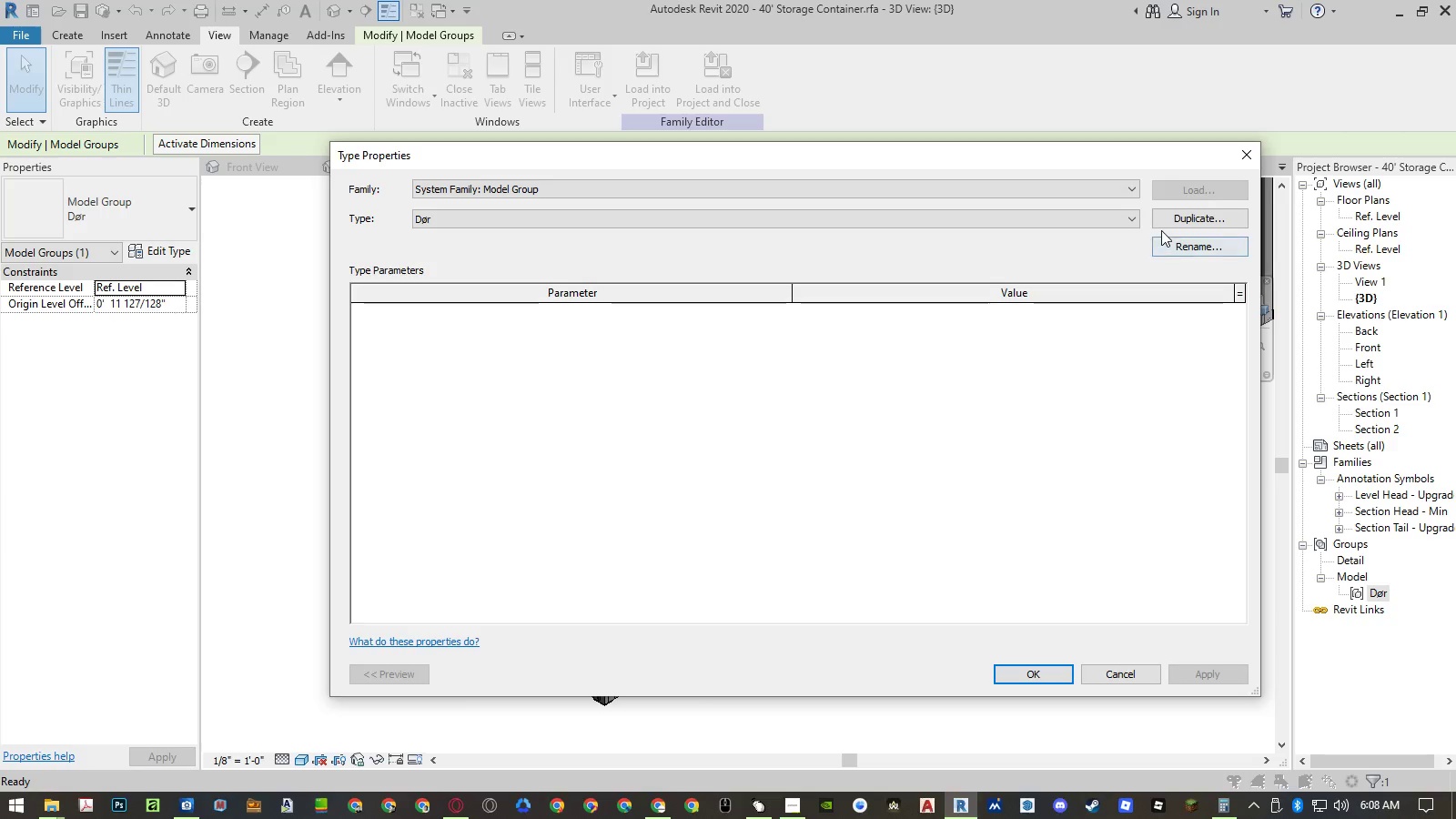 
left_click([1168, 223])
 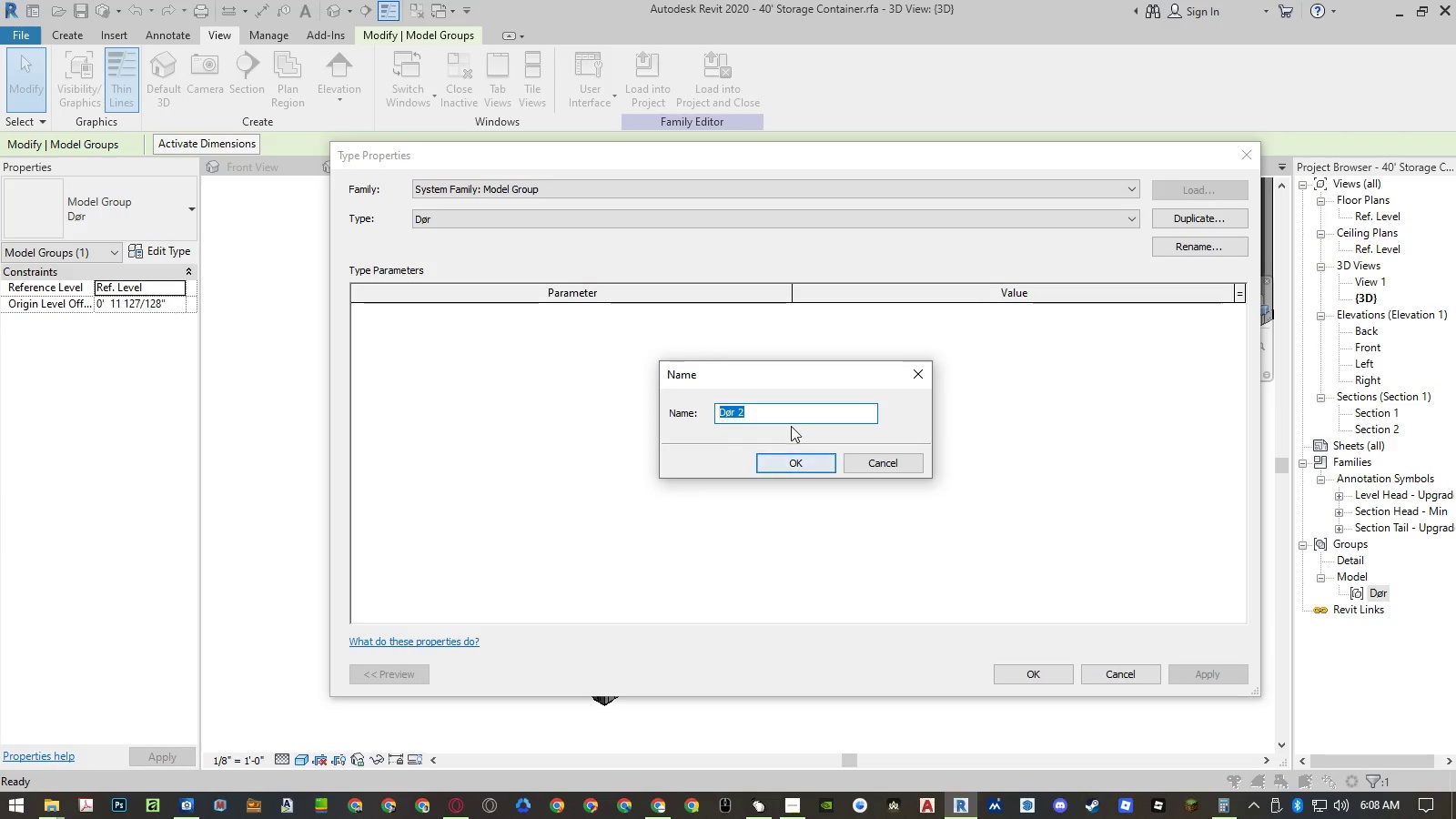 
left_click([794, 459])
 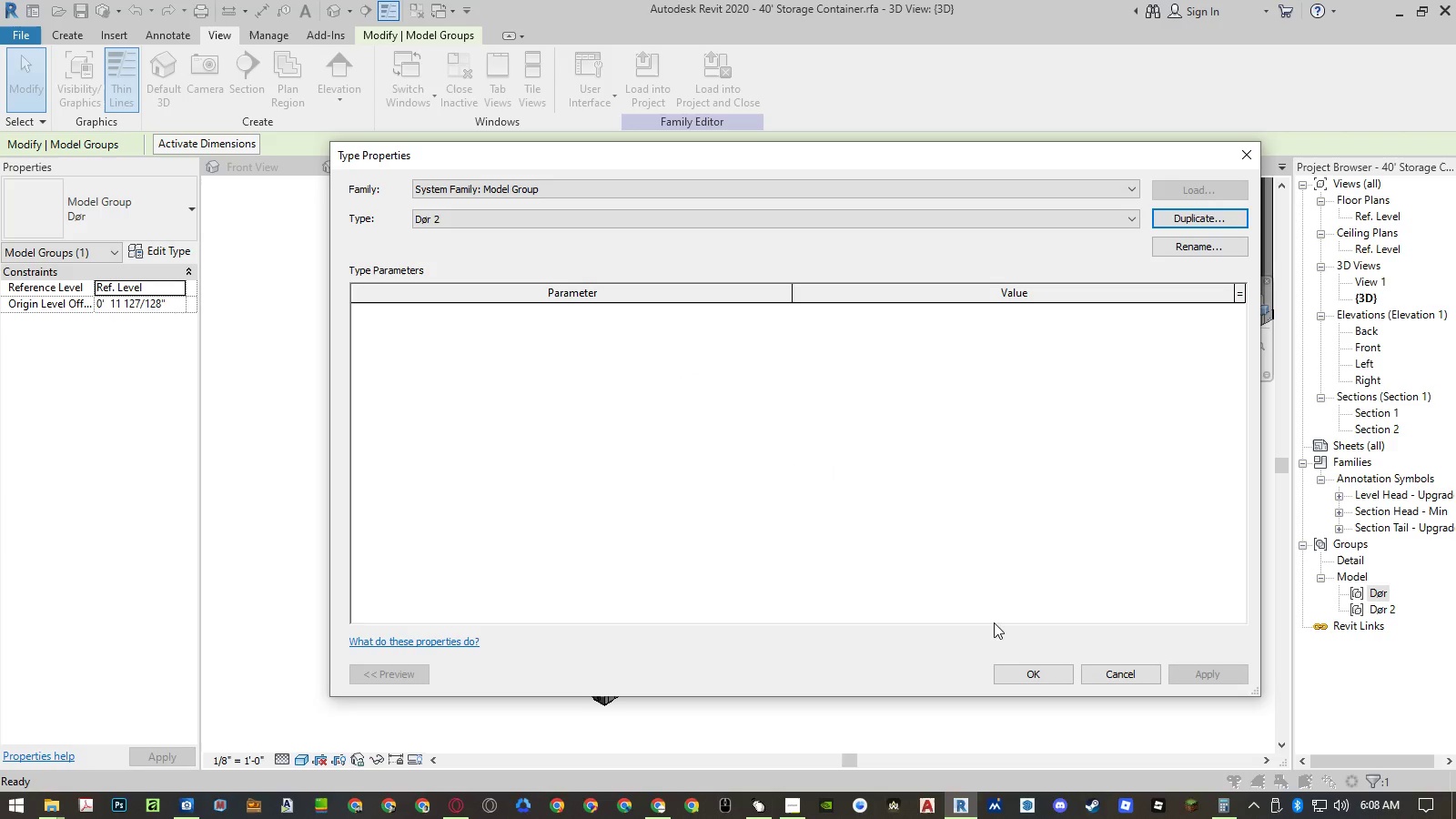 
left_click([1042, 682])
 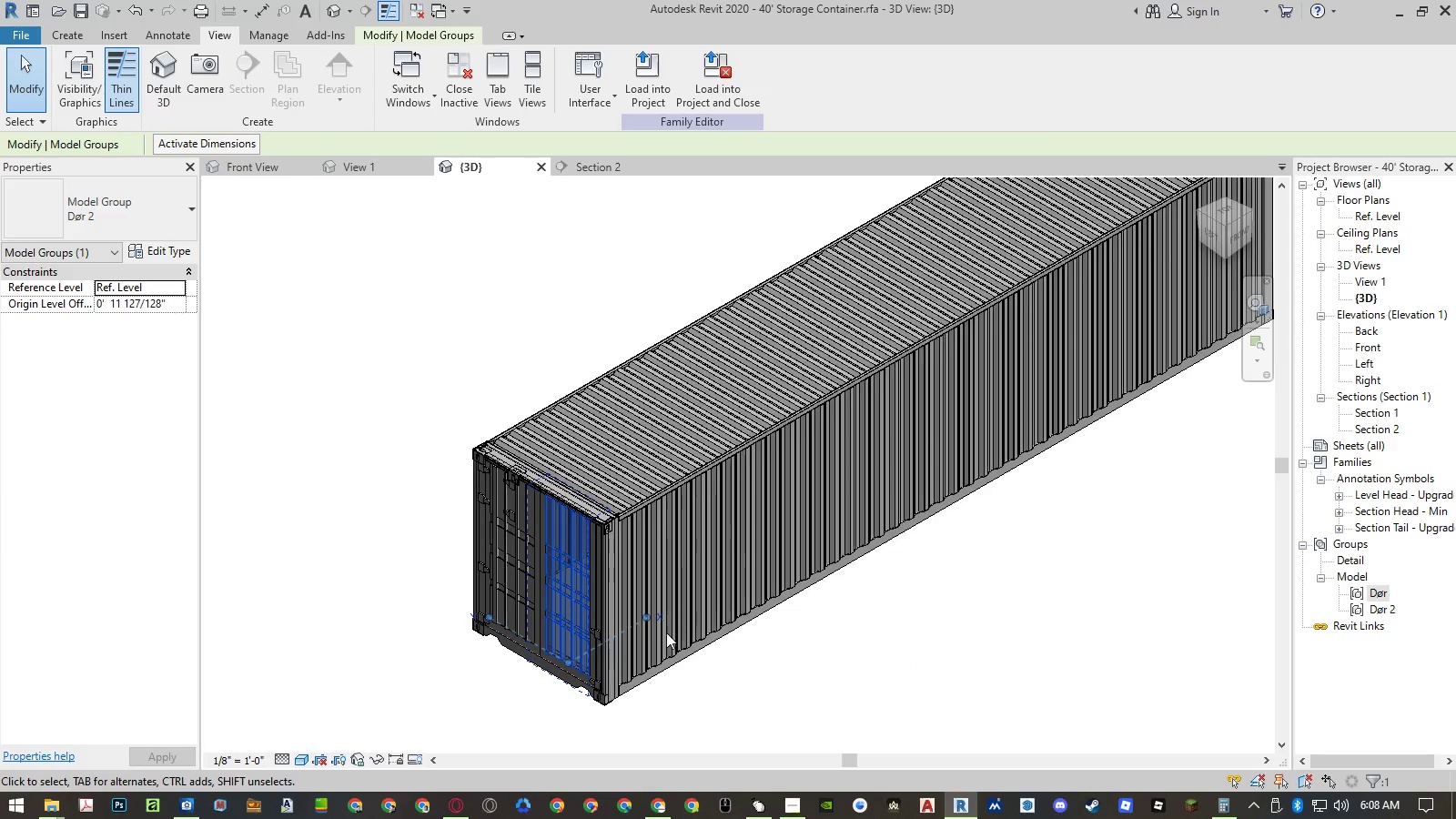 
left_click([511, 607])
 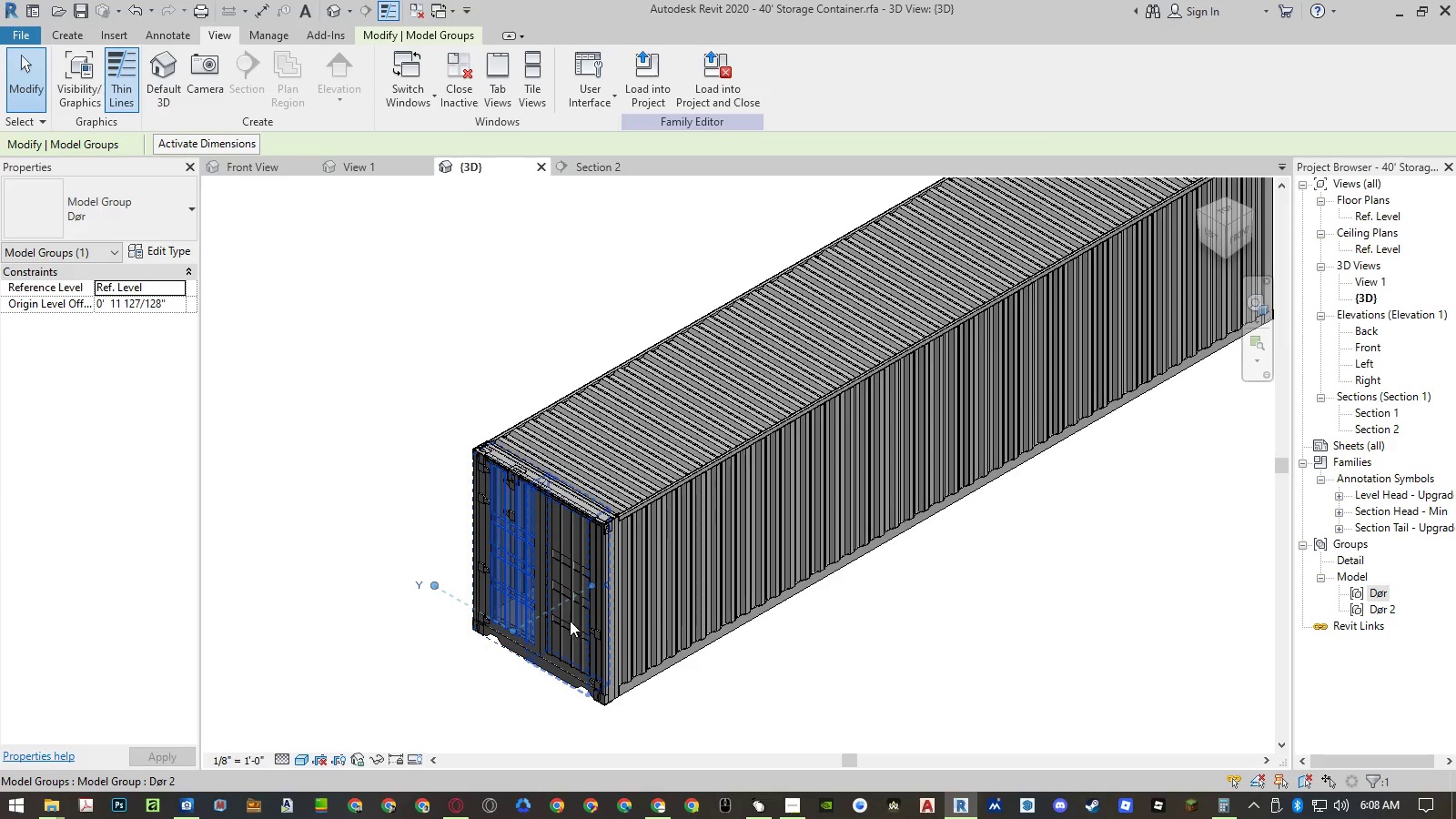 
left_click([566, 622])
 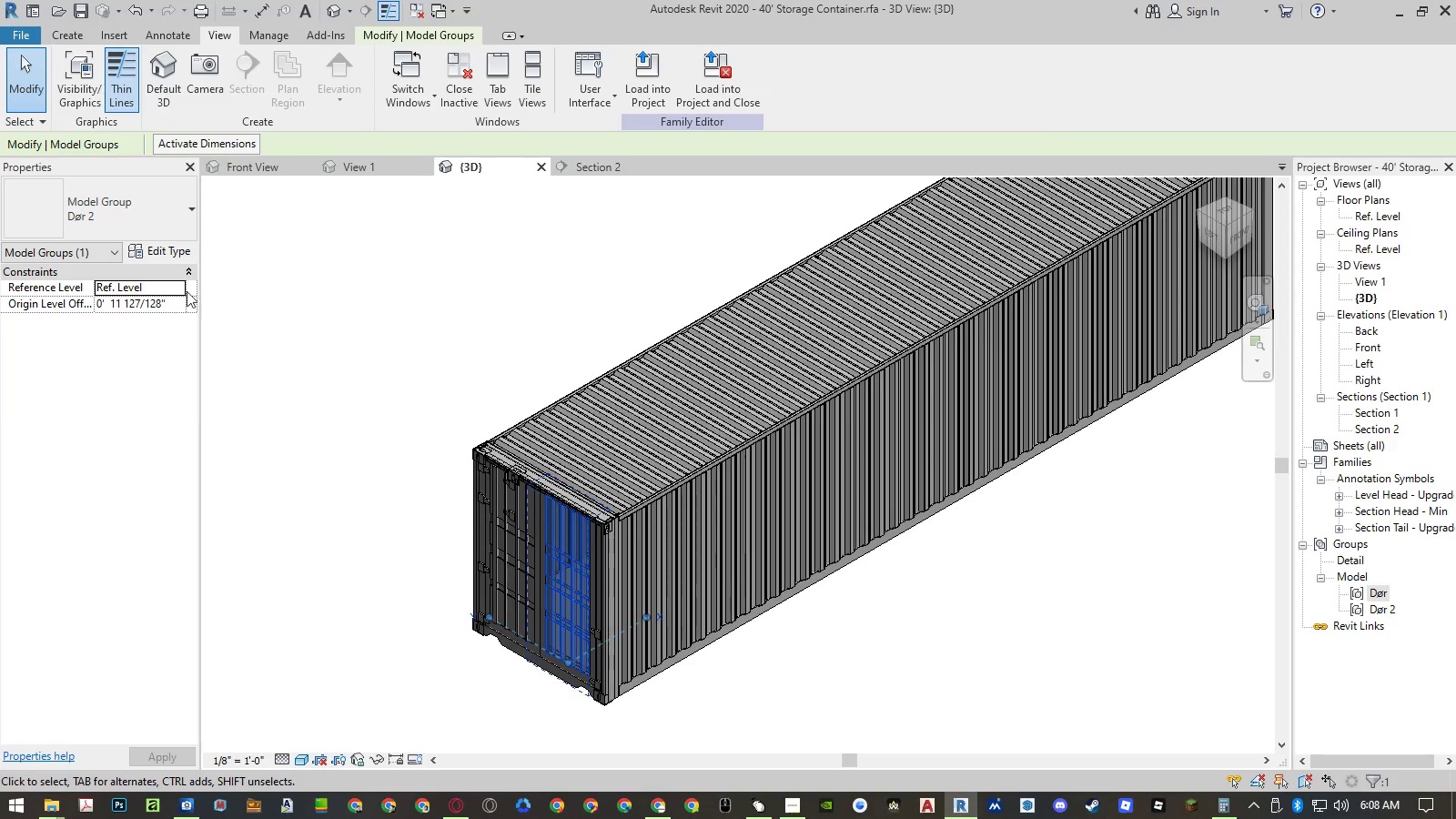 
left_click([161, 248])
 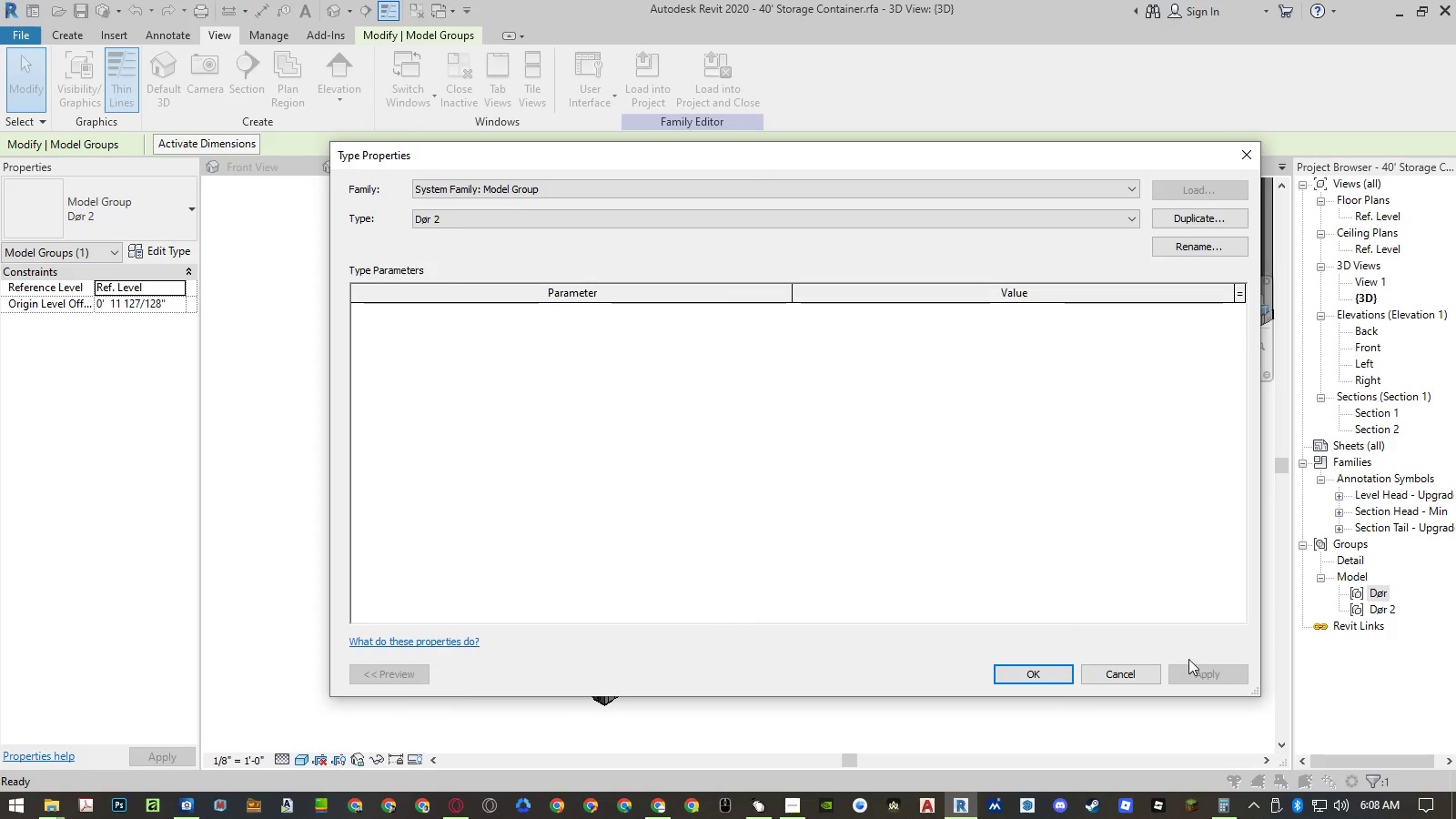 
left_click([1132, 670])
 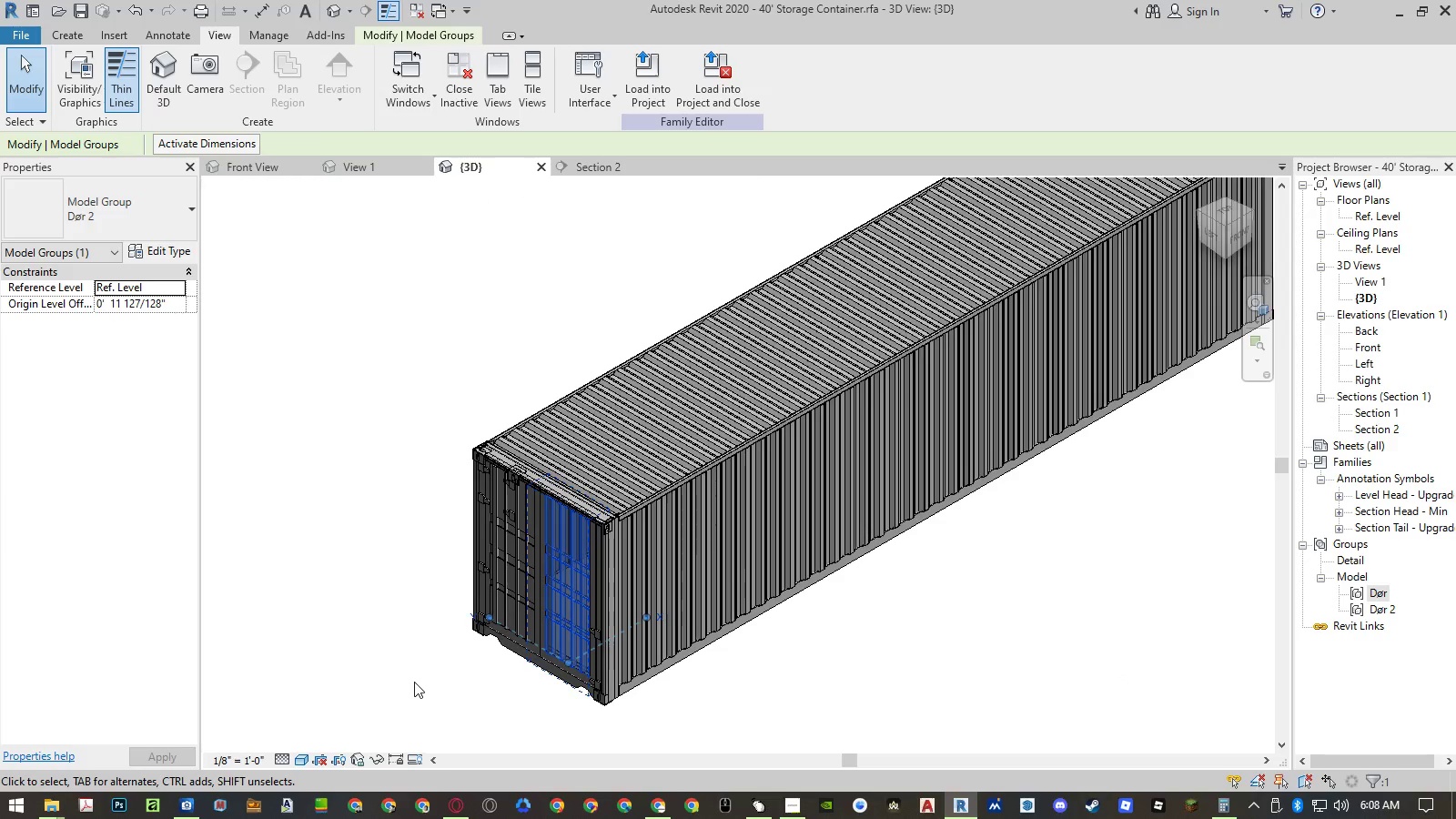 
left_click([414, 682])
 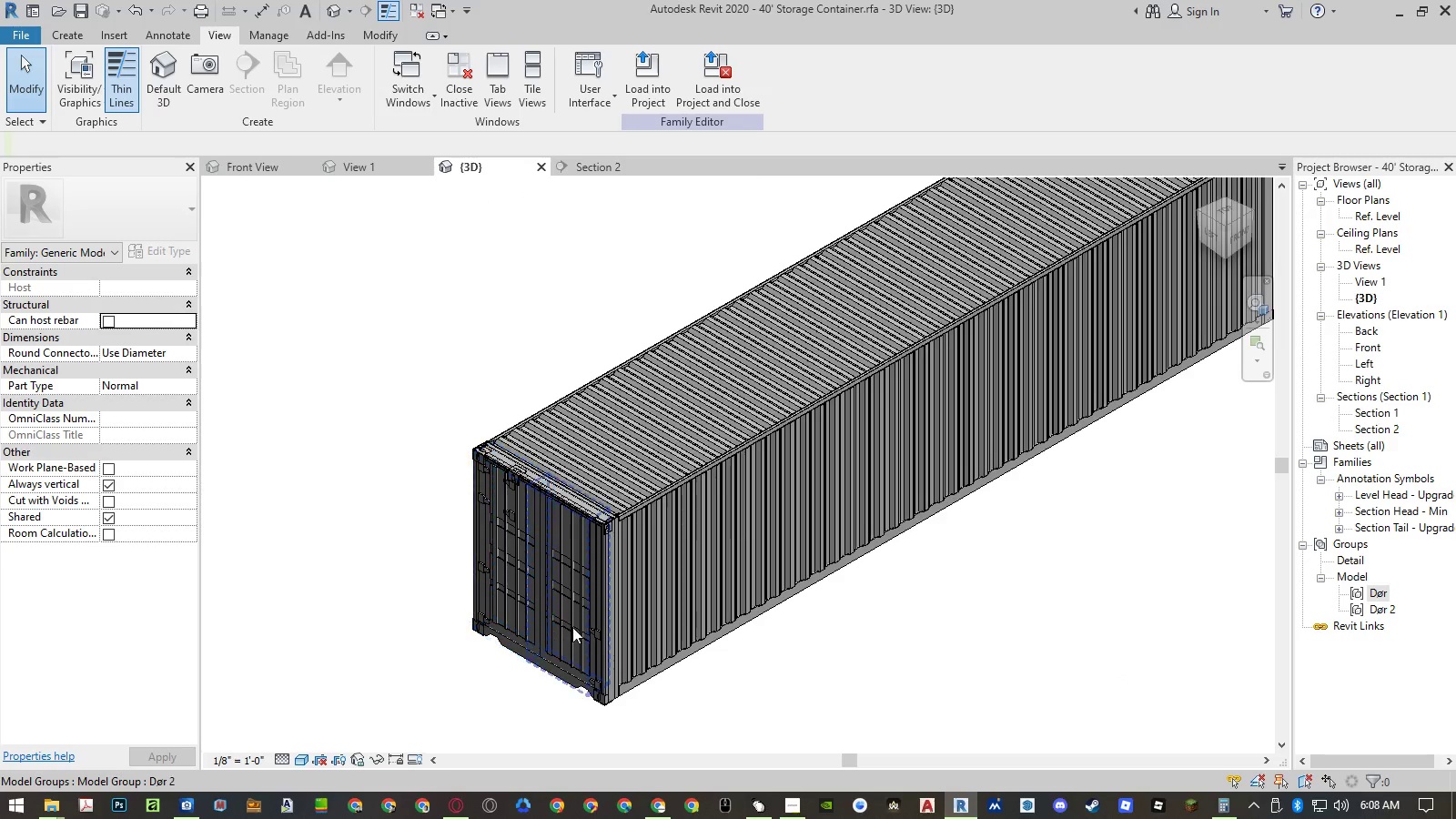 
left_click([572, 627])
 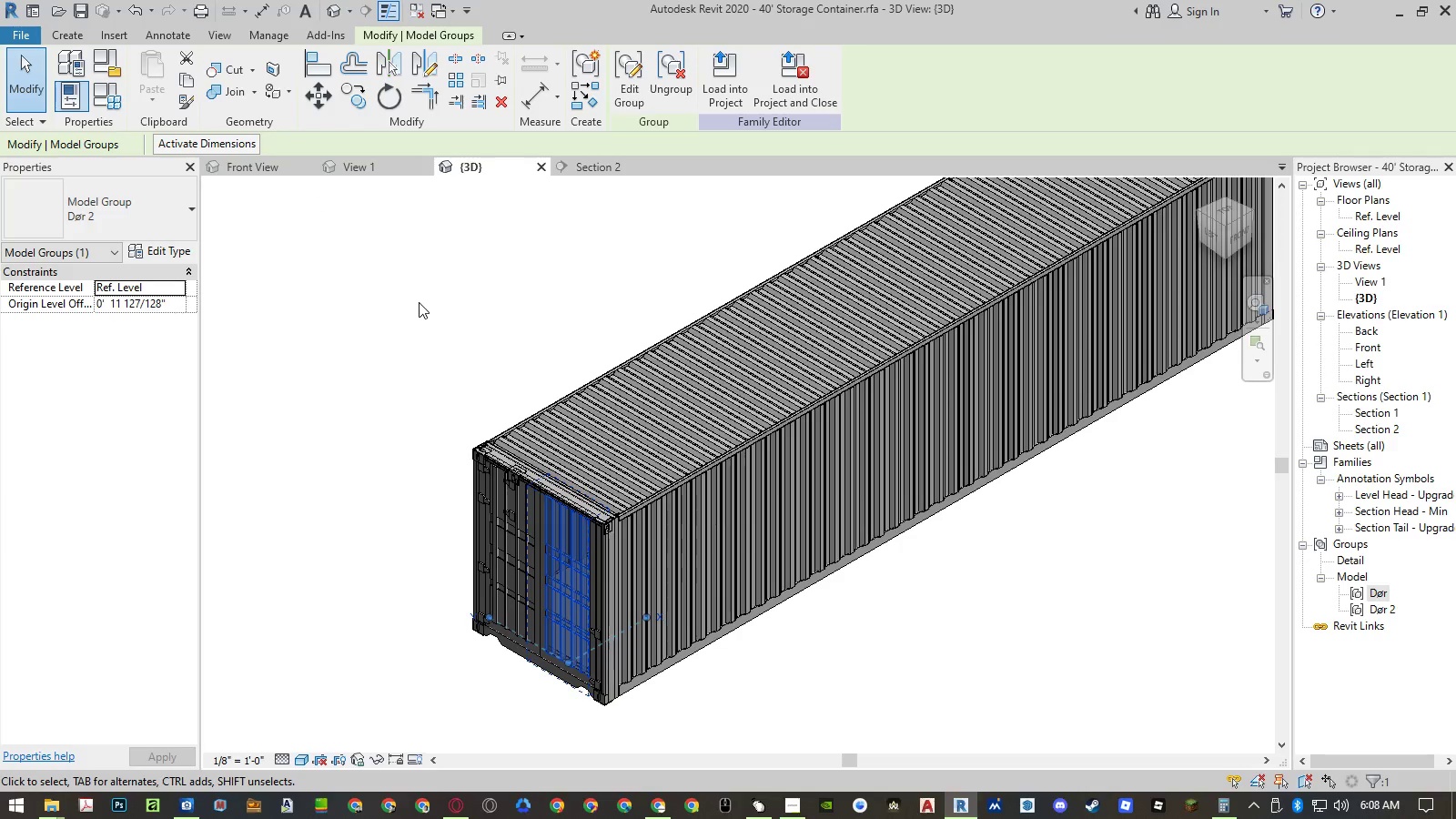 
wait(5.95)
 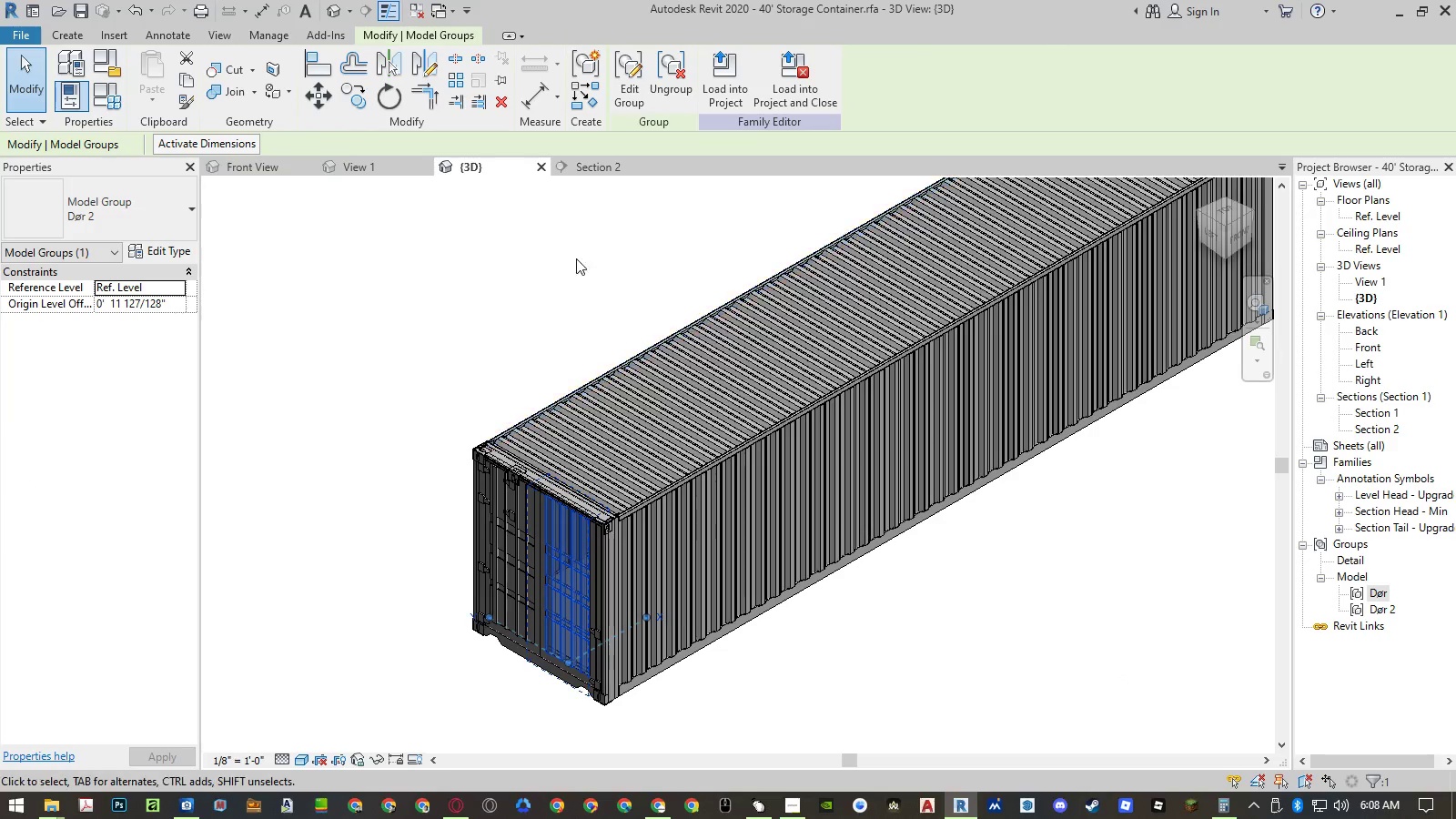 
left_click([420, 302])
 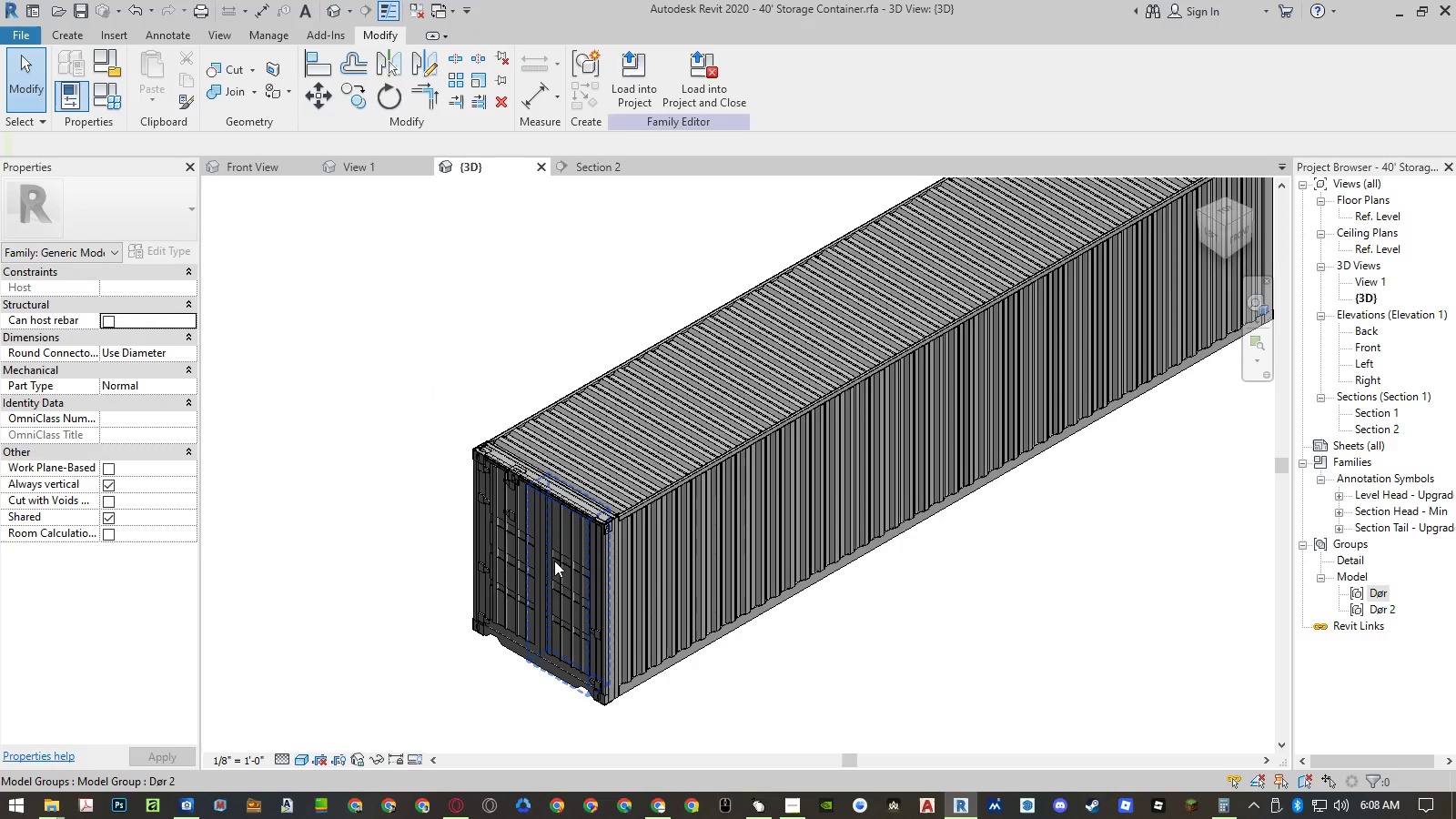 
left_click([559, 564])
 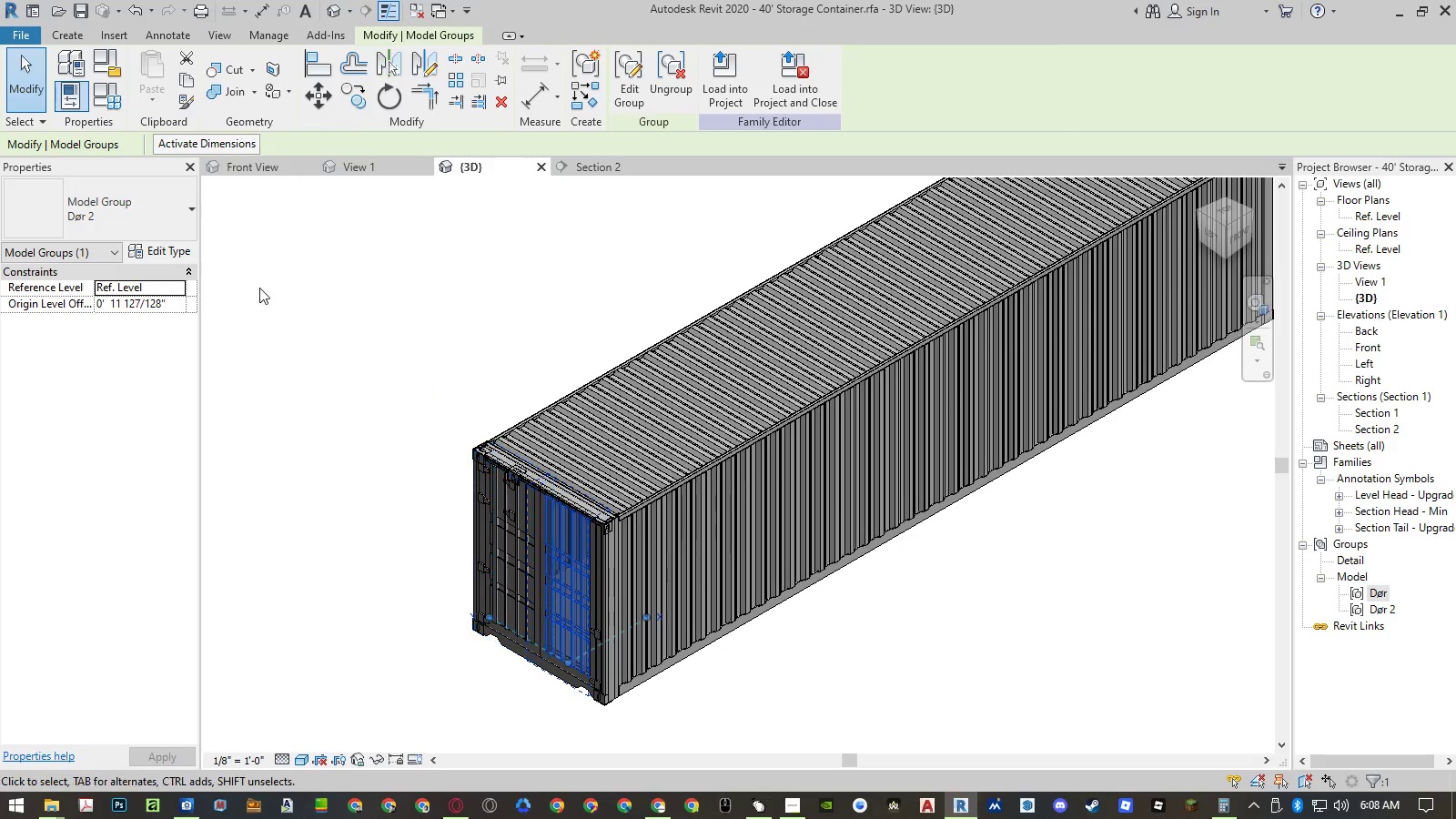 
left_click([147, 218])
 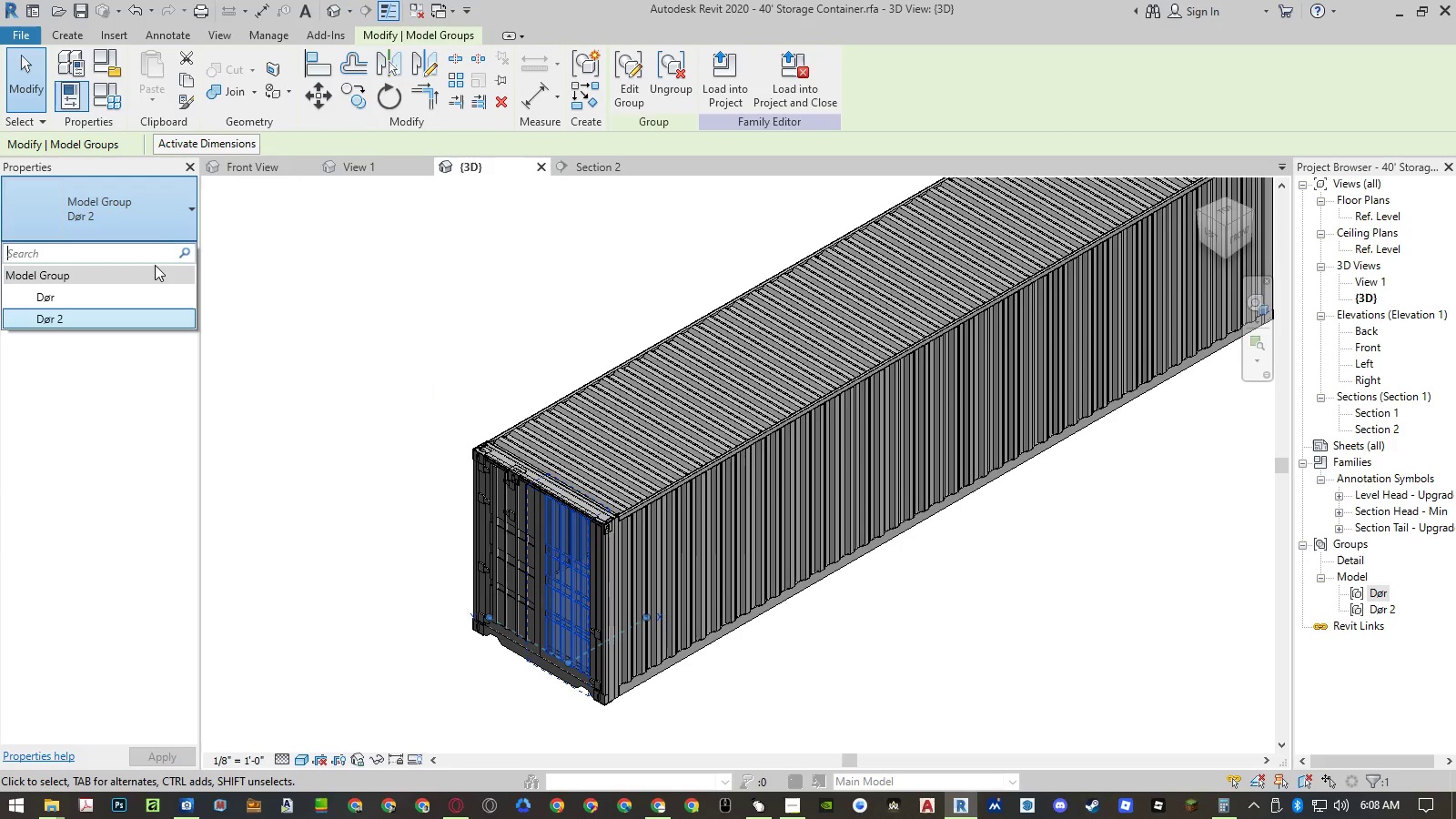 
left_click([152, 292])
 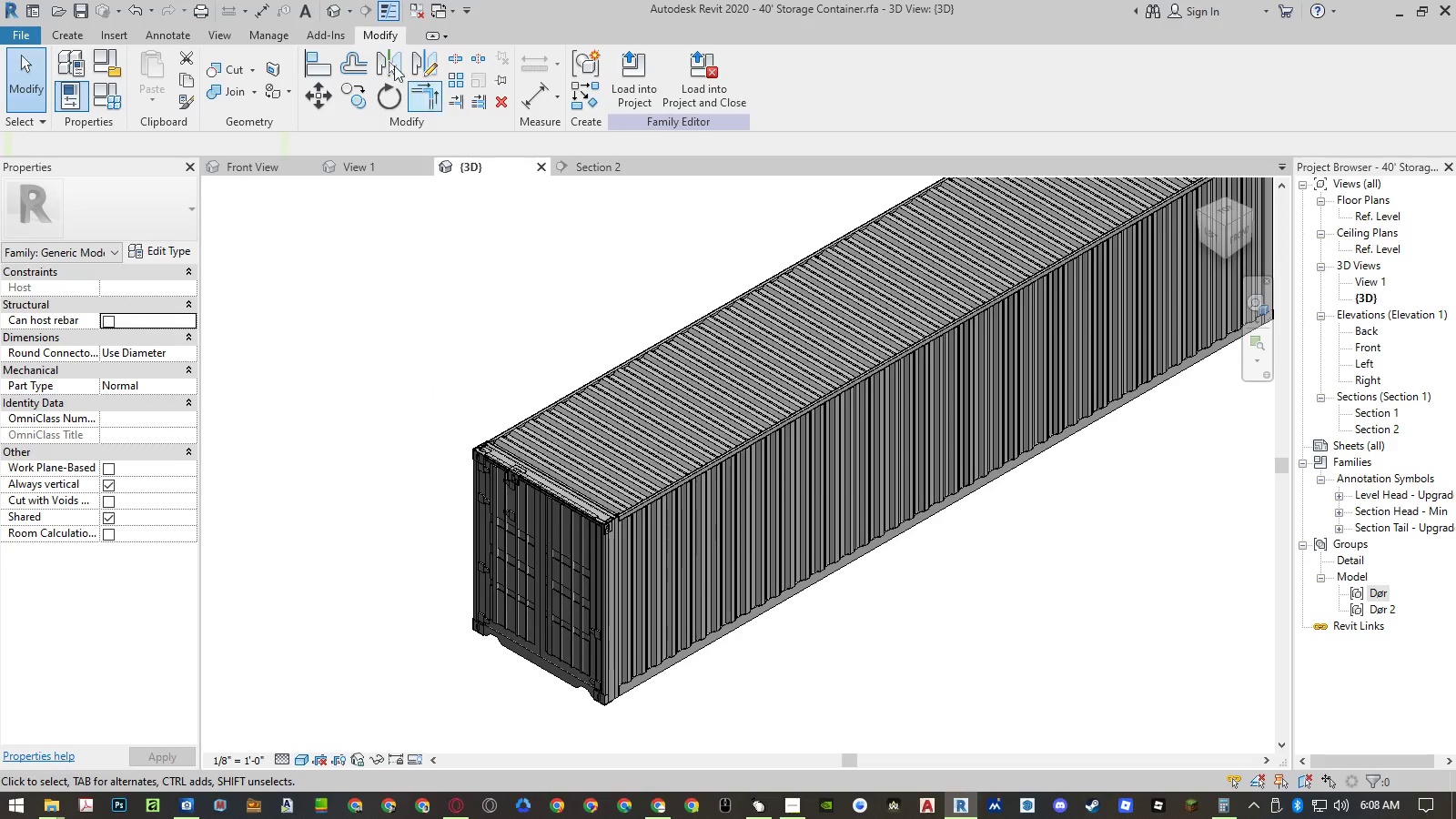 
left_click([273, 39])
 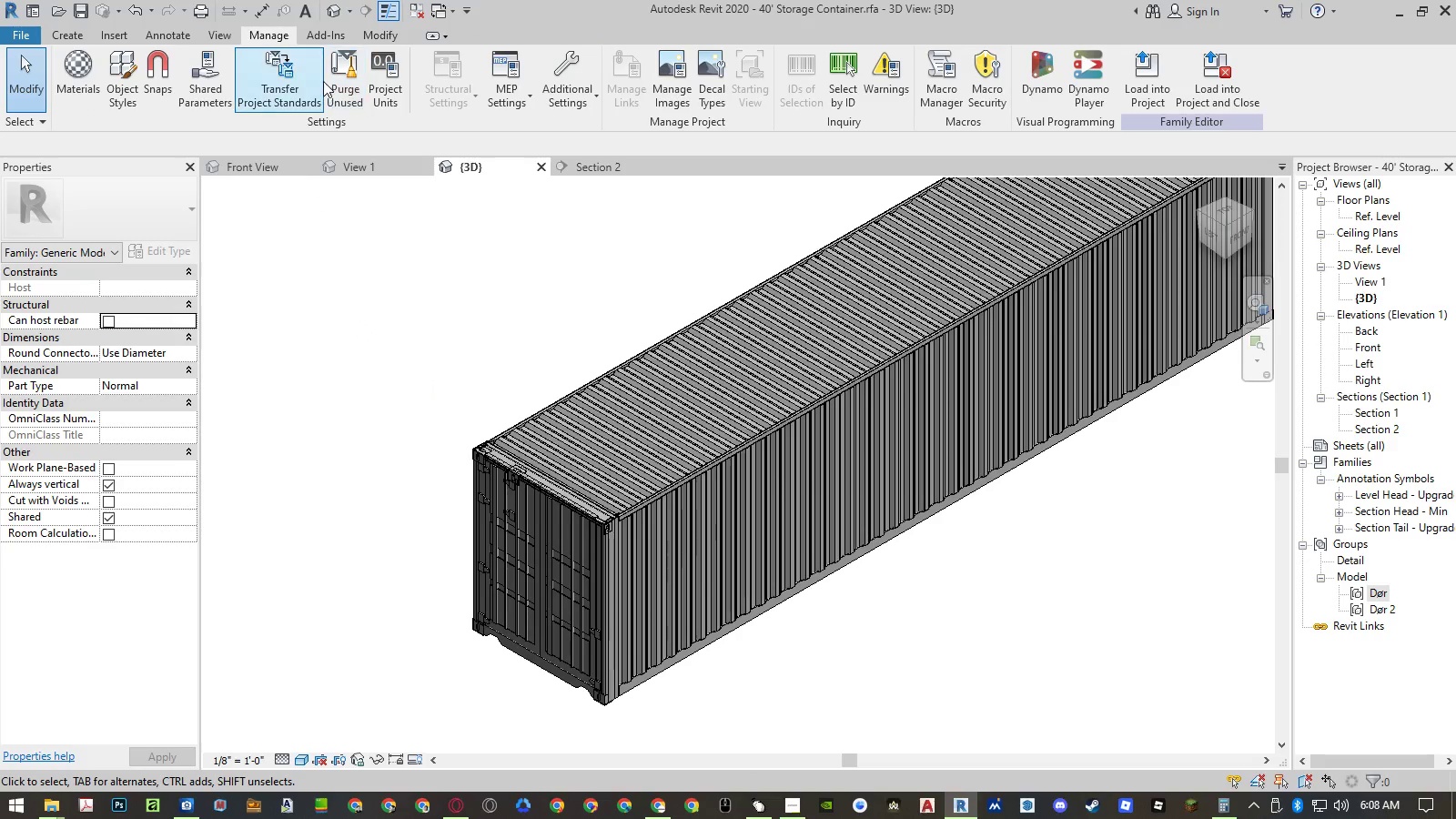 
left_click([354, 94])
 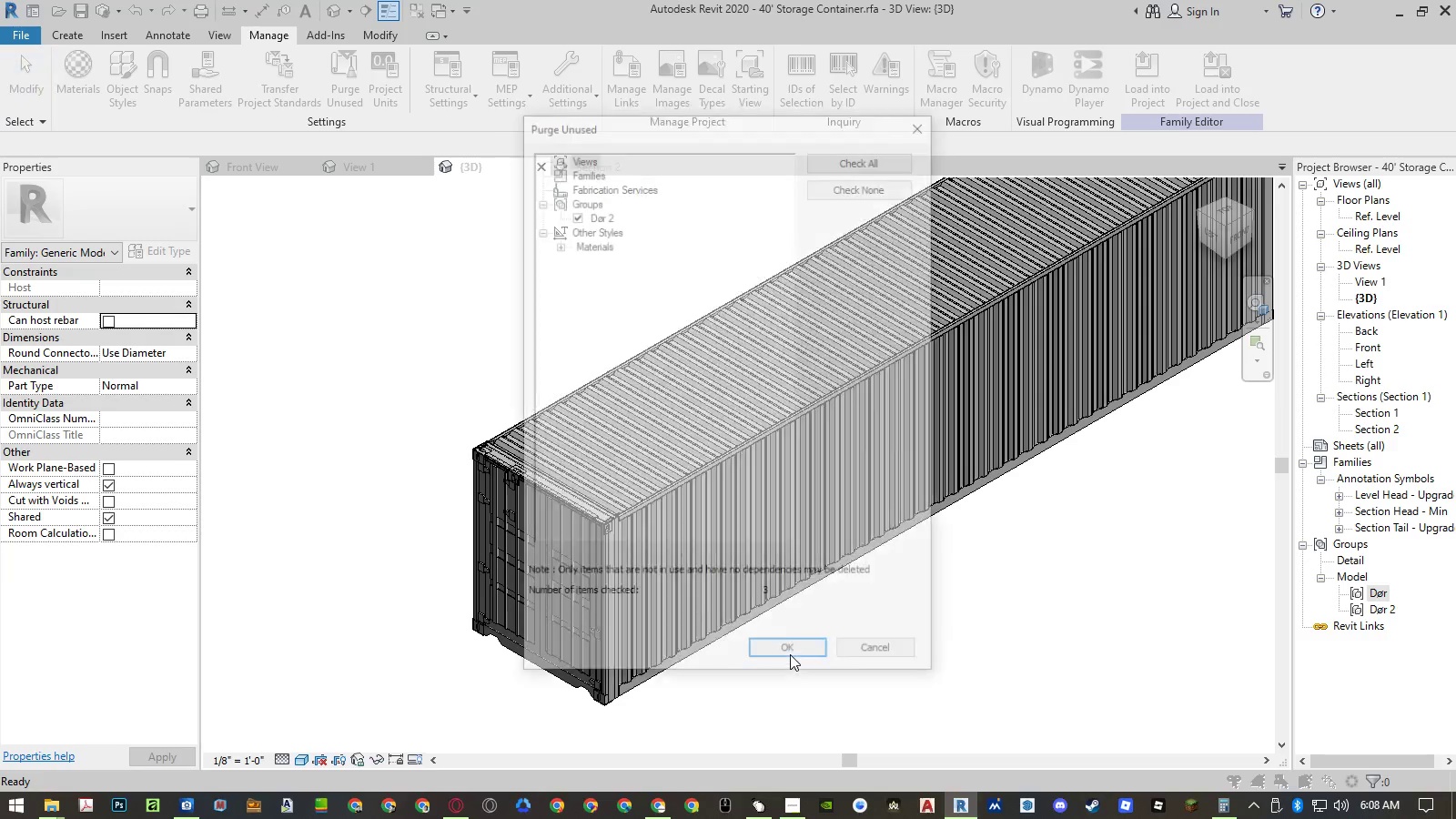 
left_click([790, 654])
 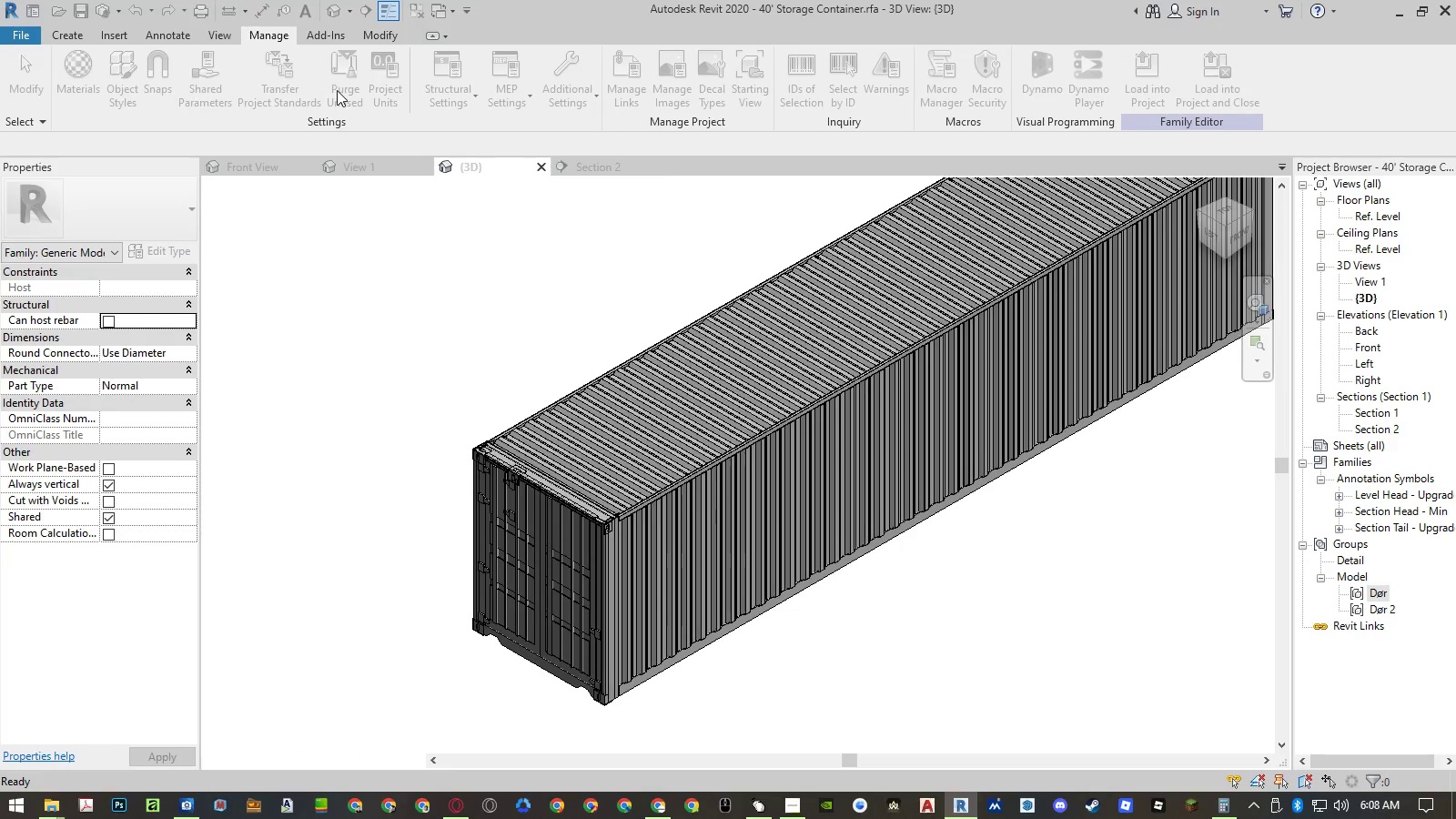 
left_click([337, 90])
 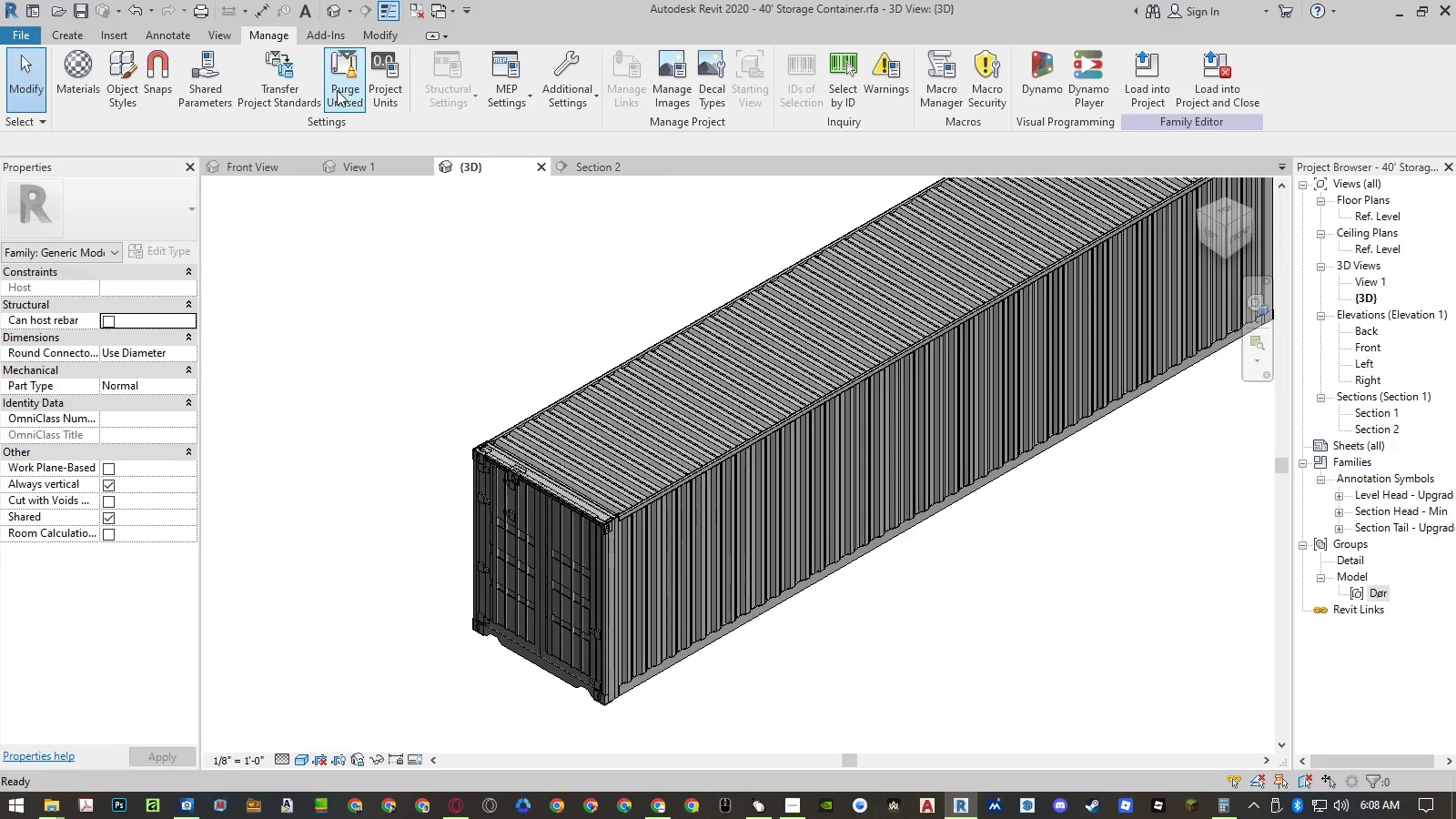 
left_click([337, 90])
 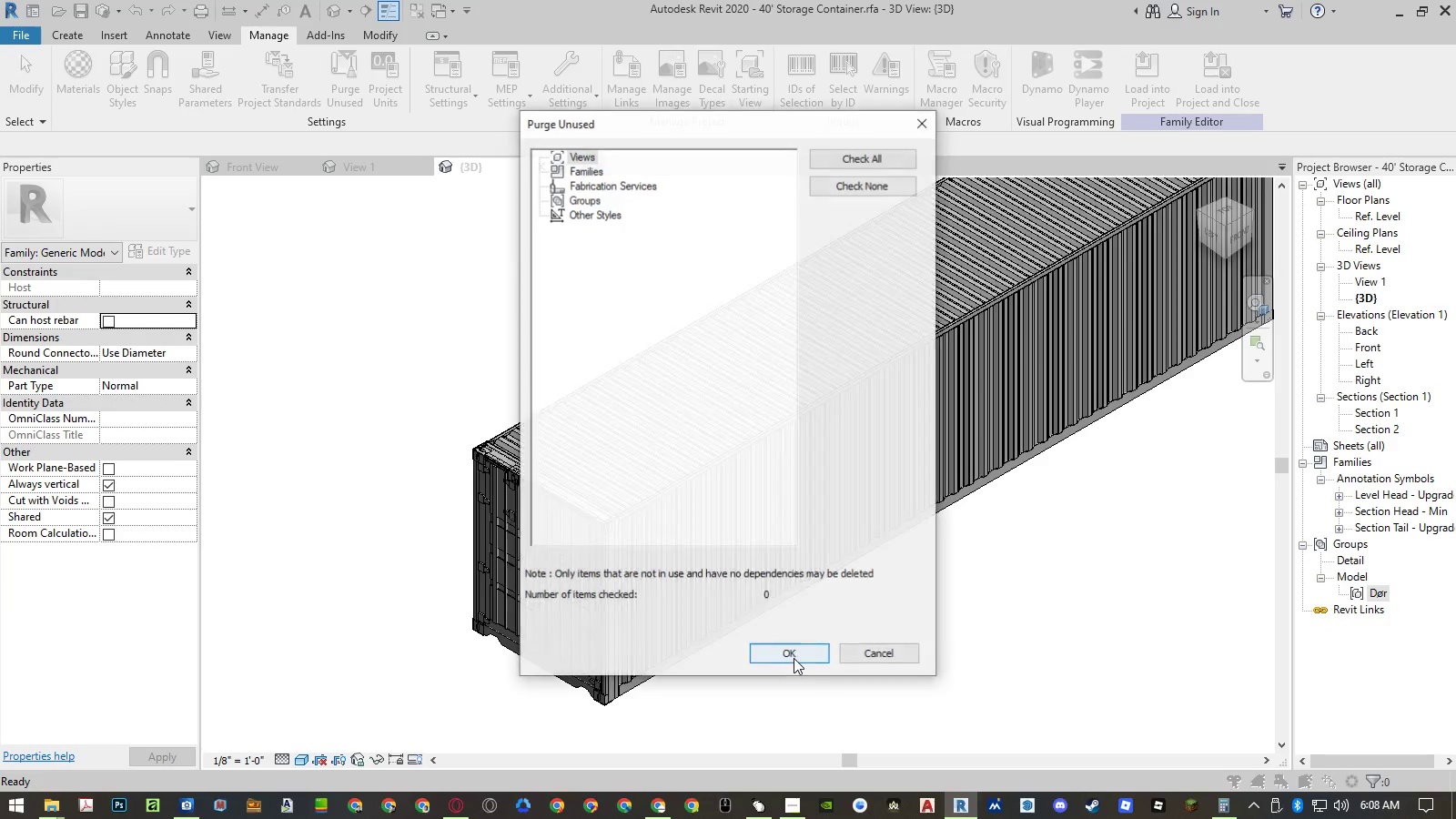 
left_click([794, 659])
 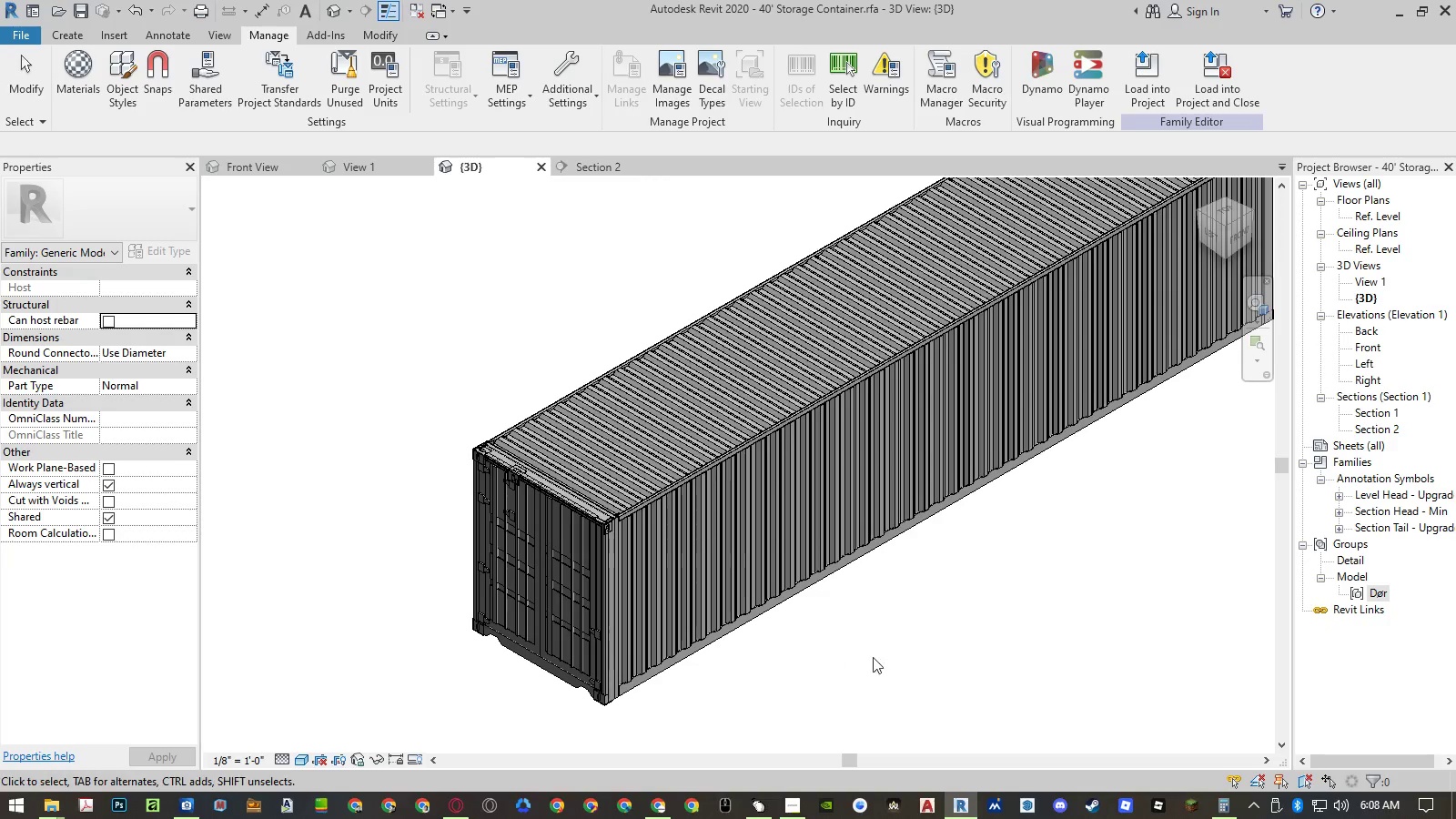 
left_click([910, 652])
 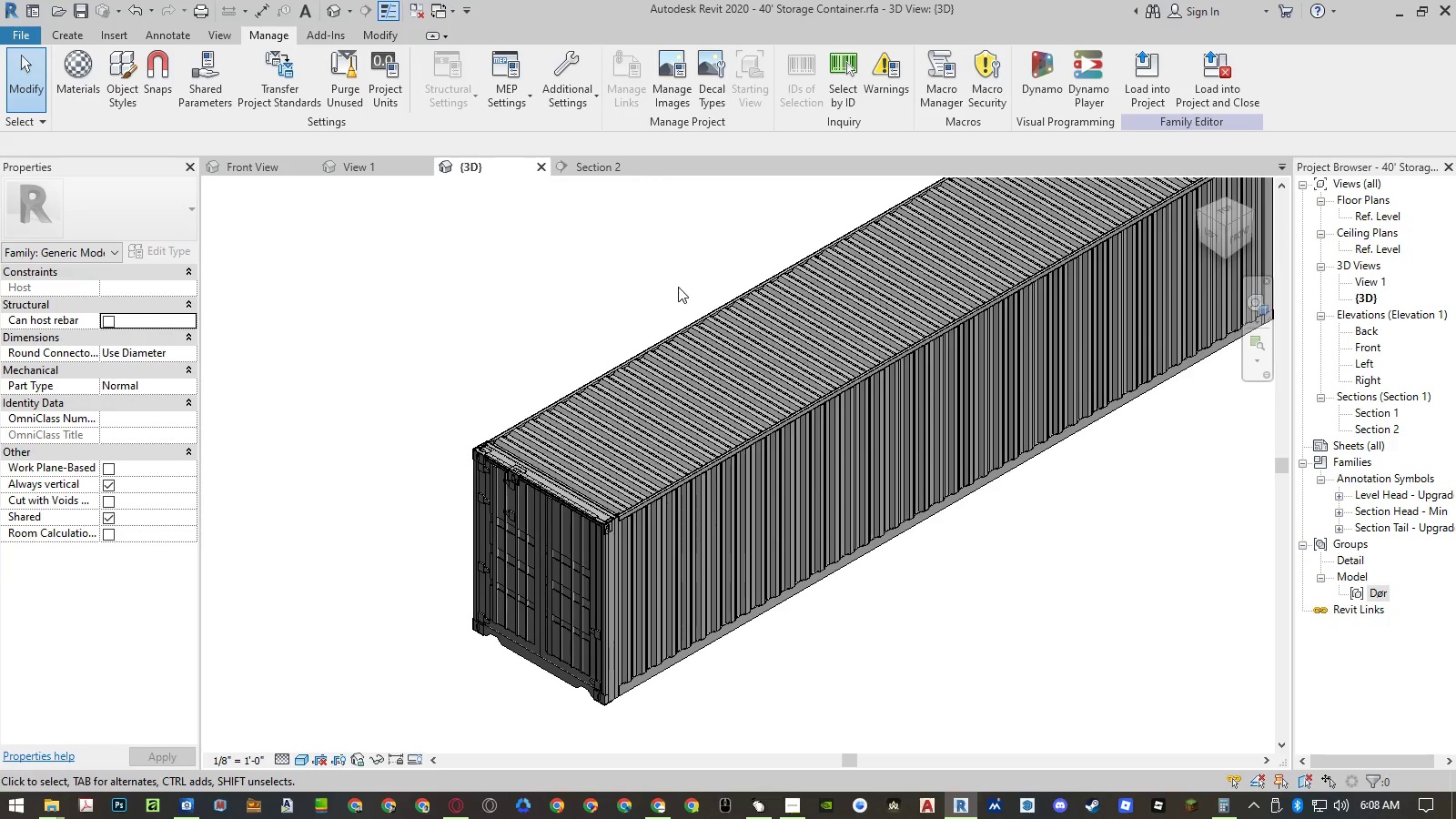 
double_click([673, 287])
 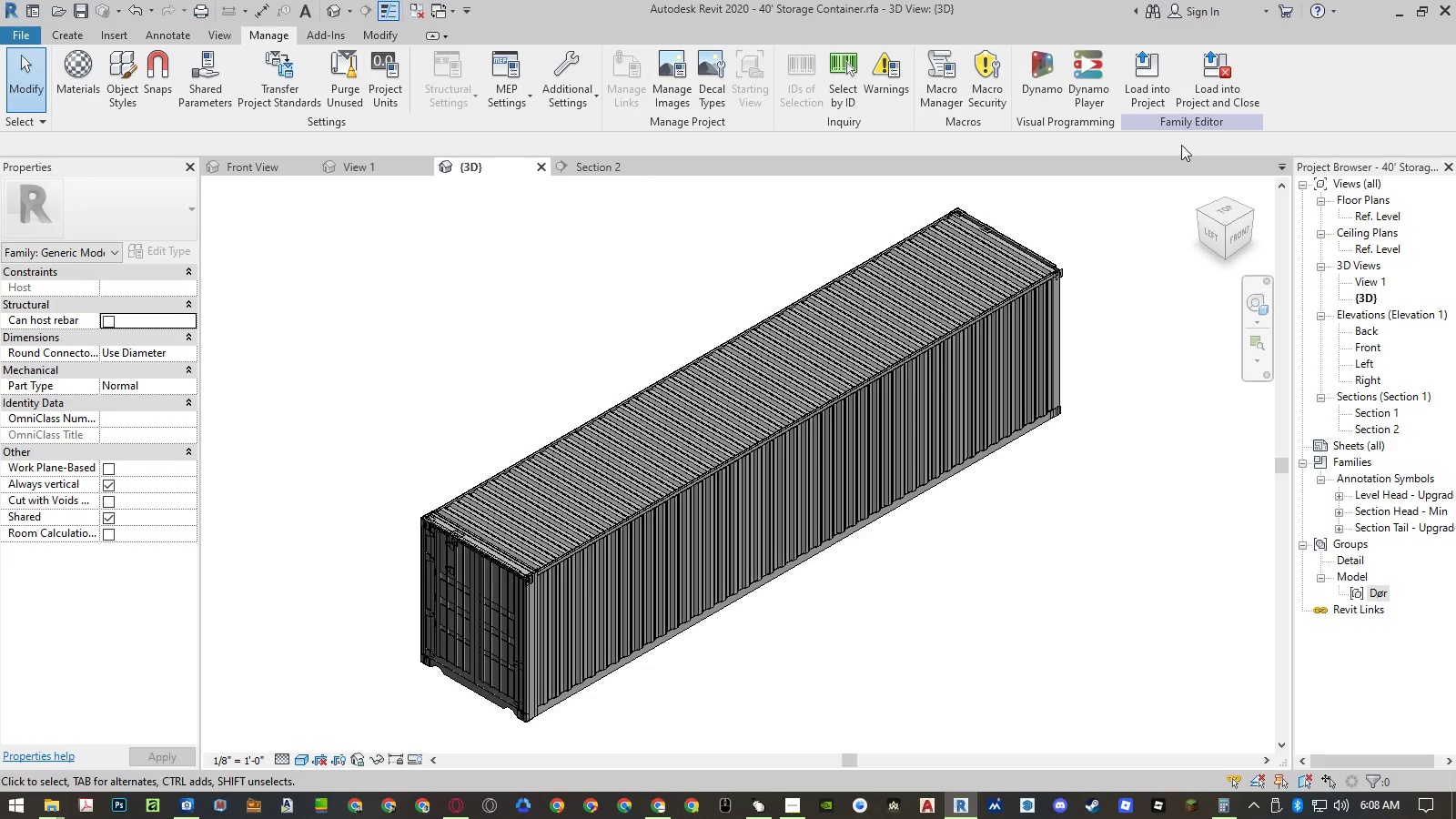 
left_click([1216, 83])
 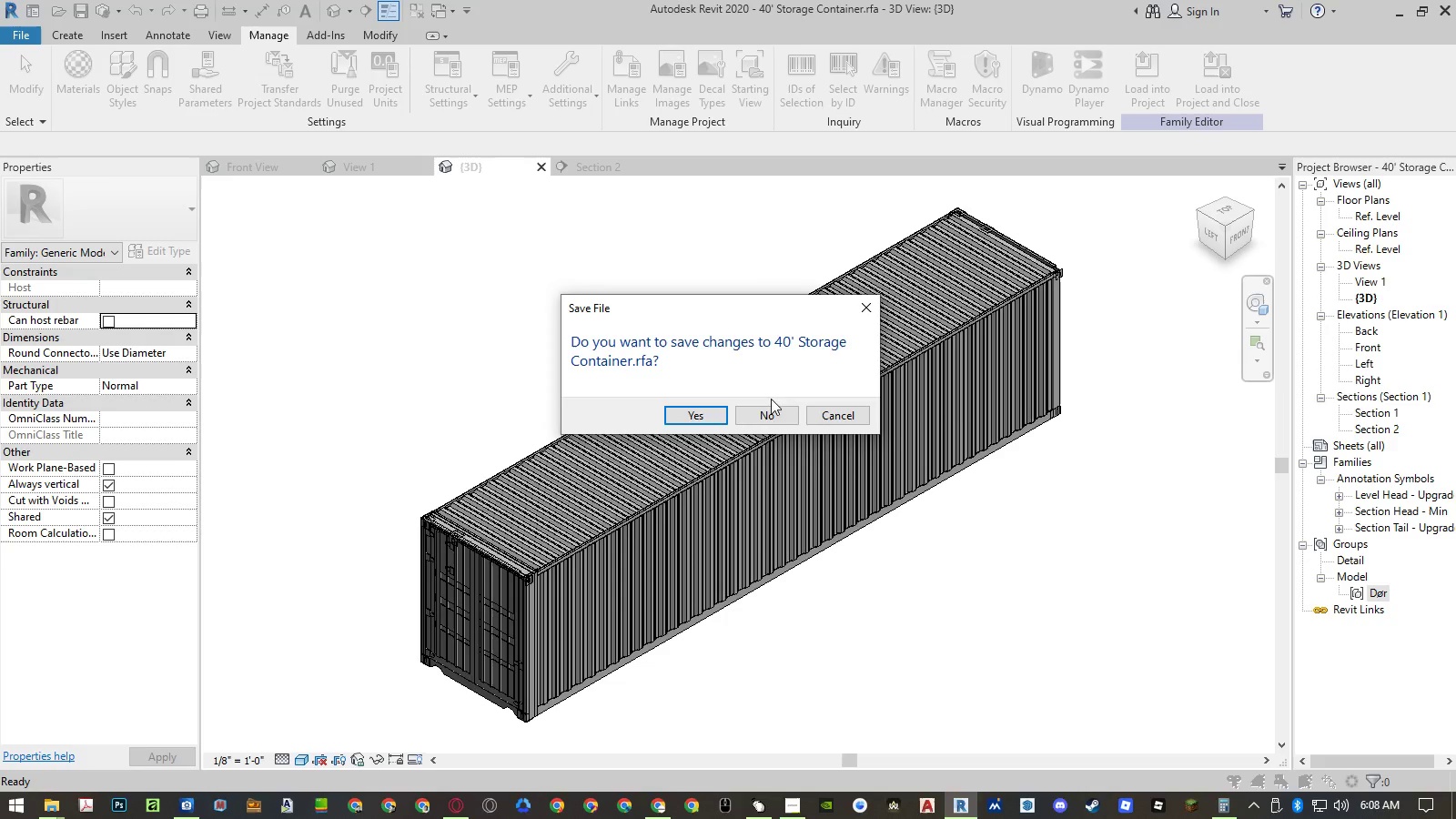 
left_click([766, 415])
 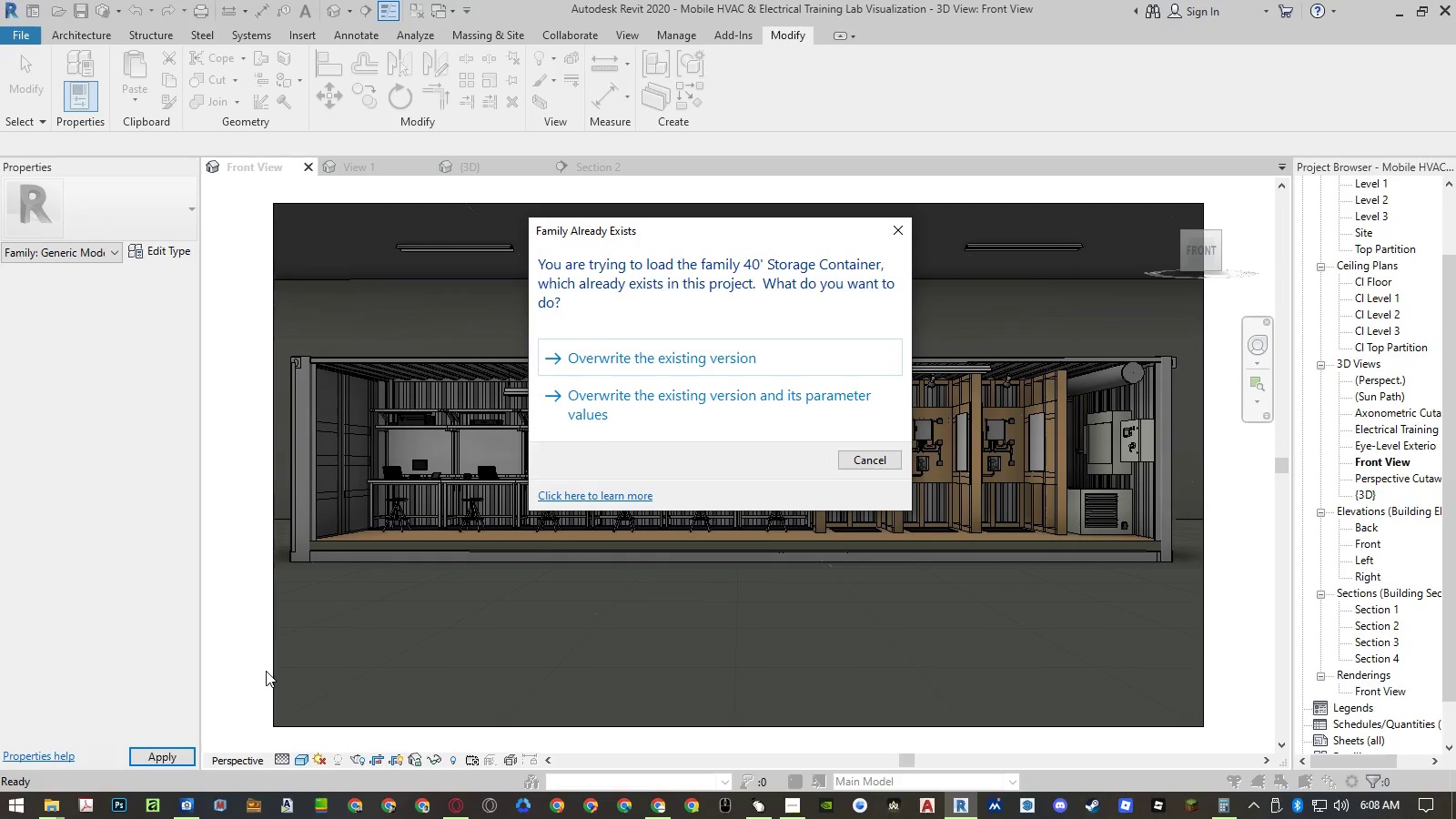 
left_click([690, 397])
 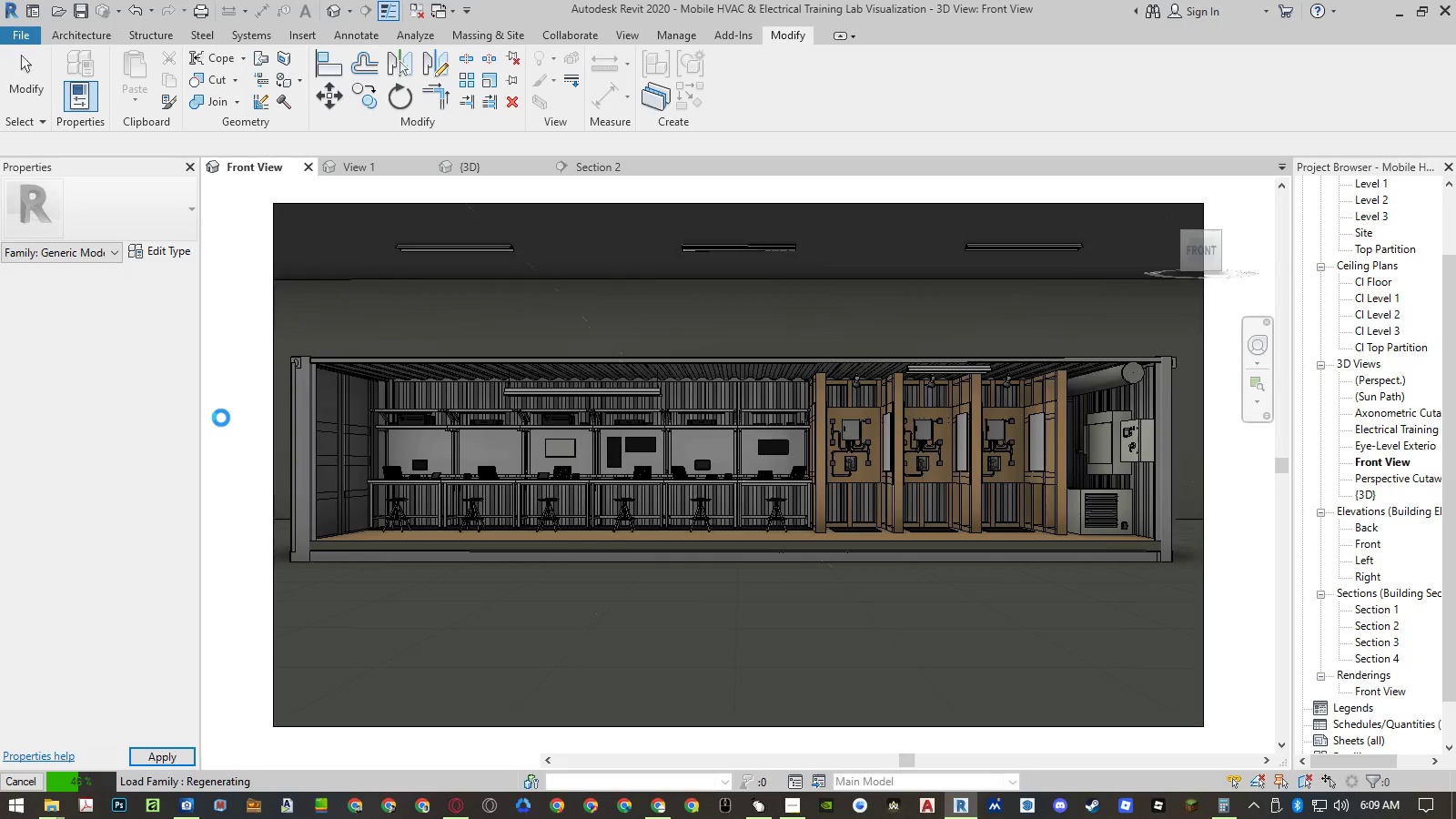 
wait(19.03)
 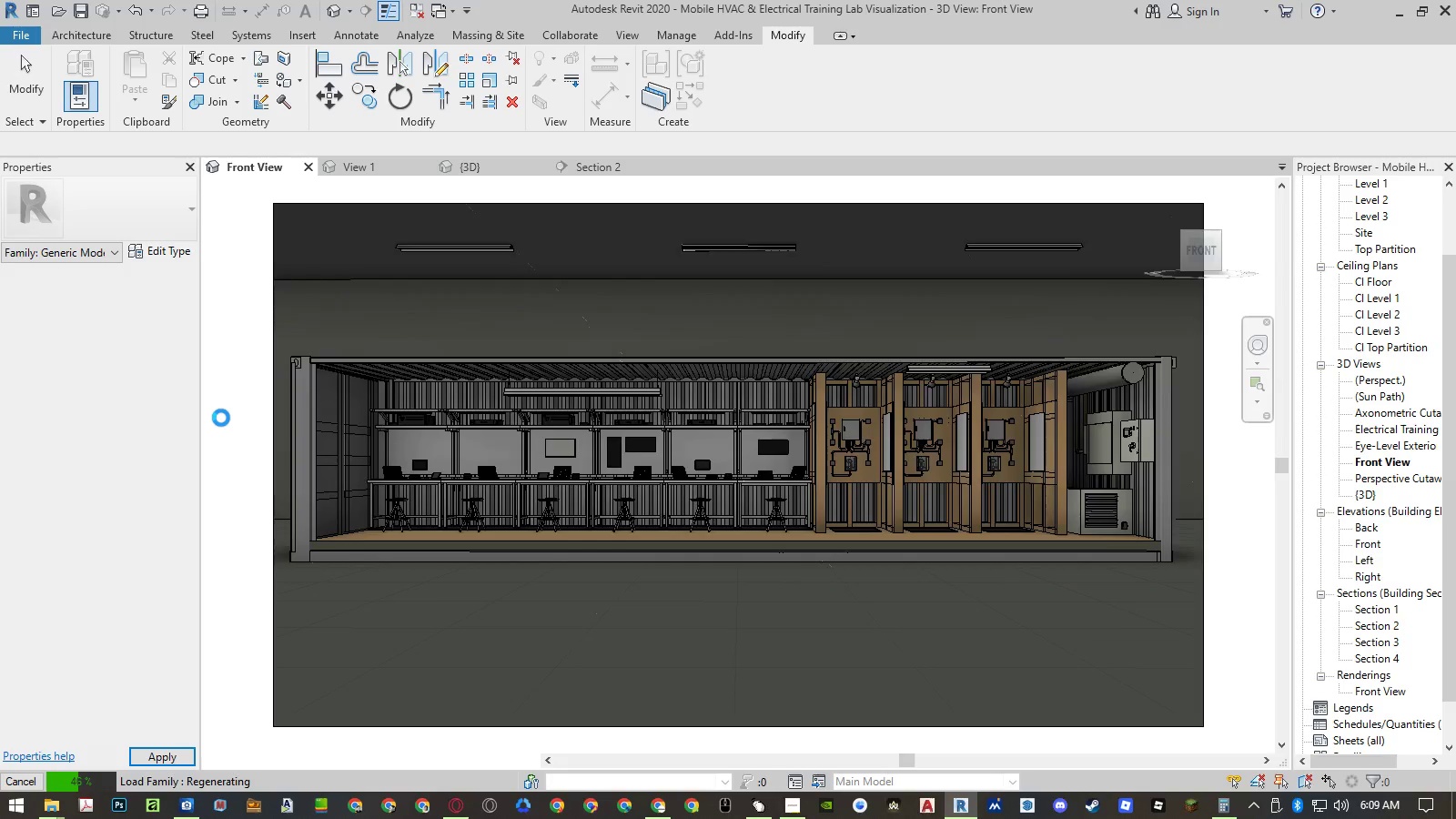 
left_click([249, 514])
 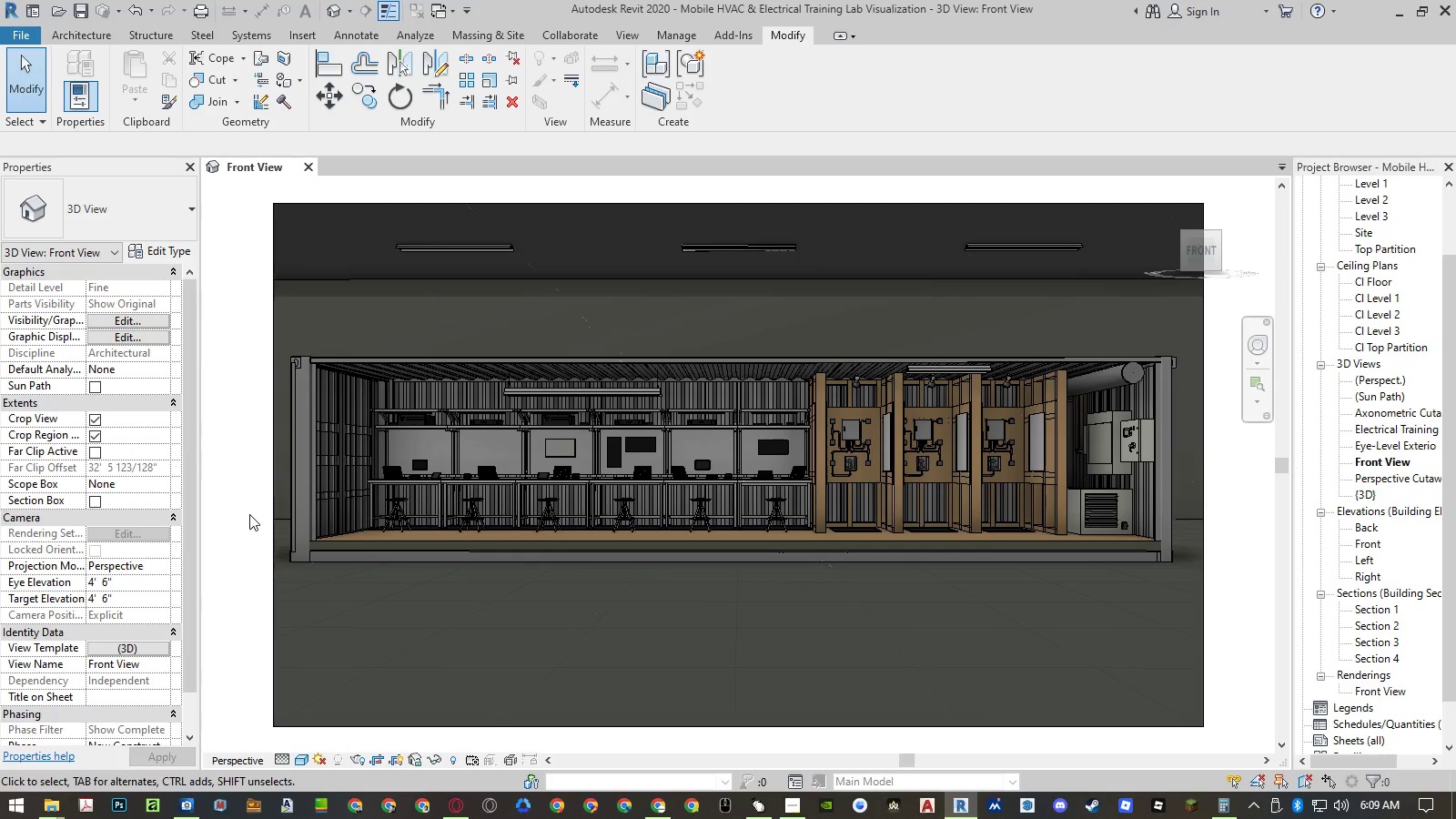 
key(Control+ControlLeft)
 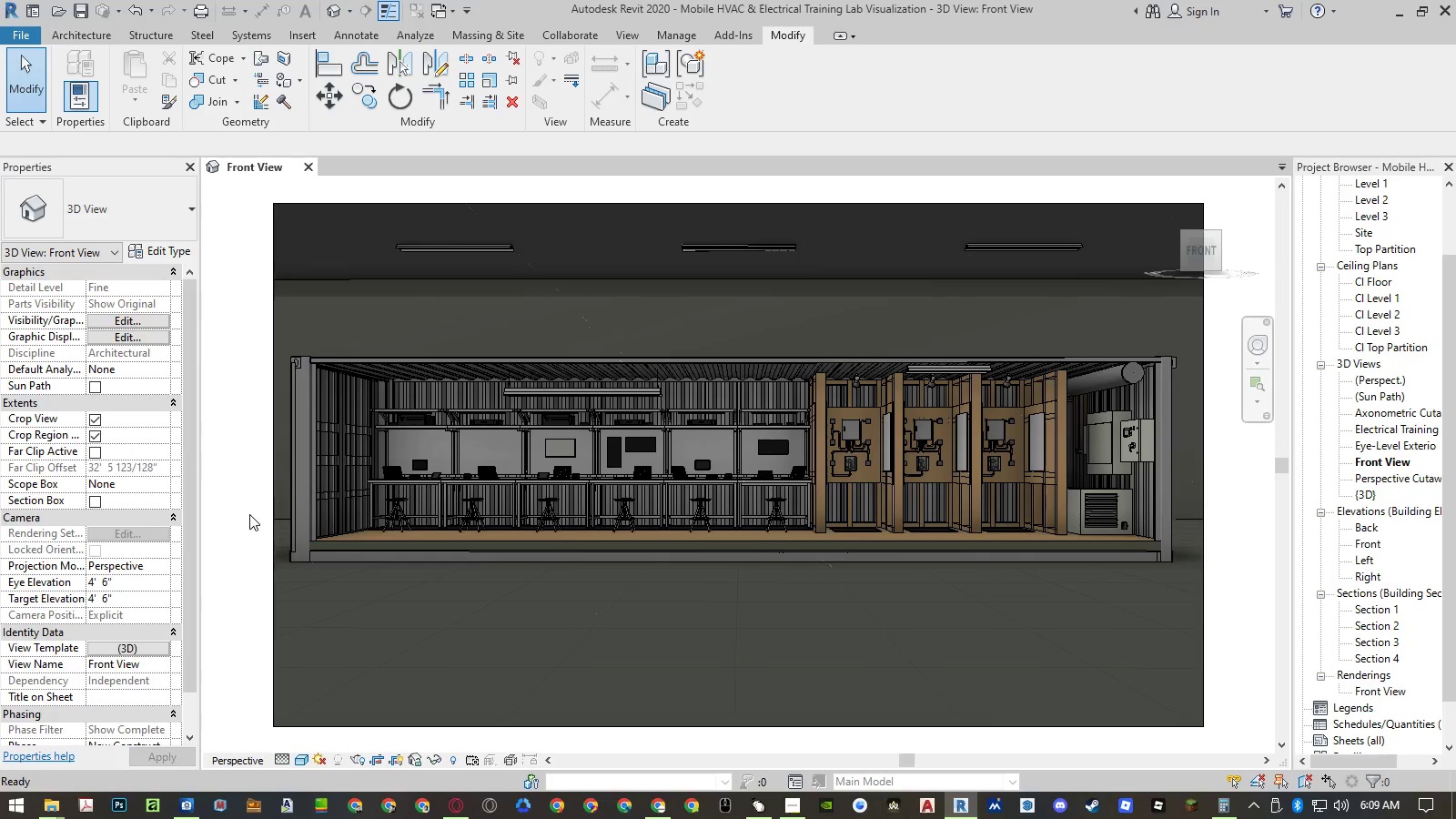 
key(Control+S)
 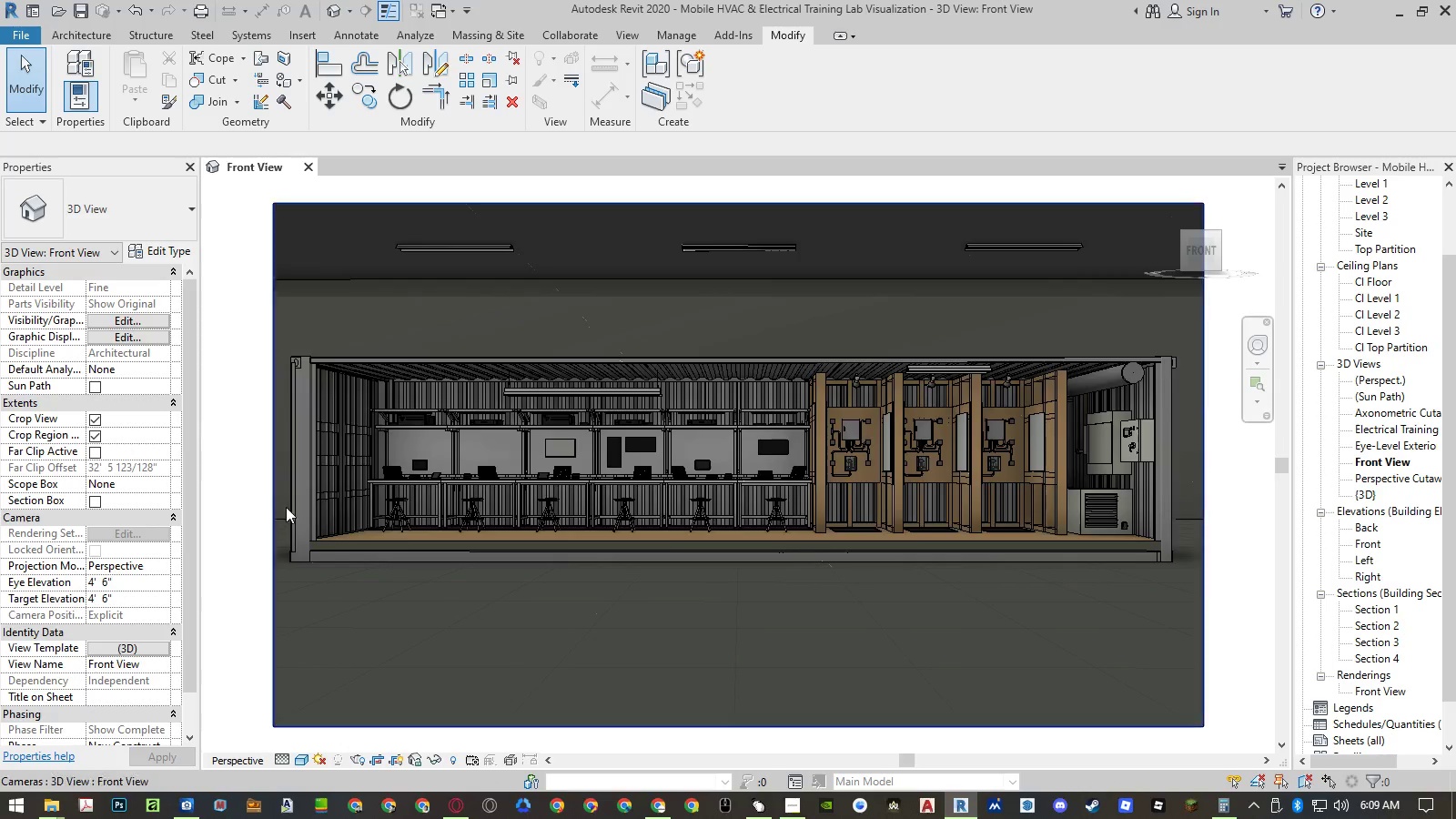 
wait(6.8)
 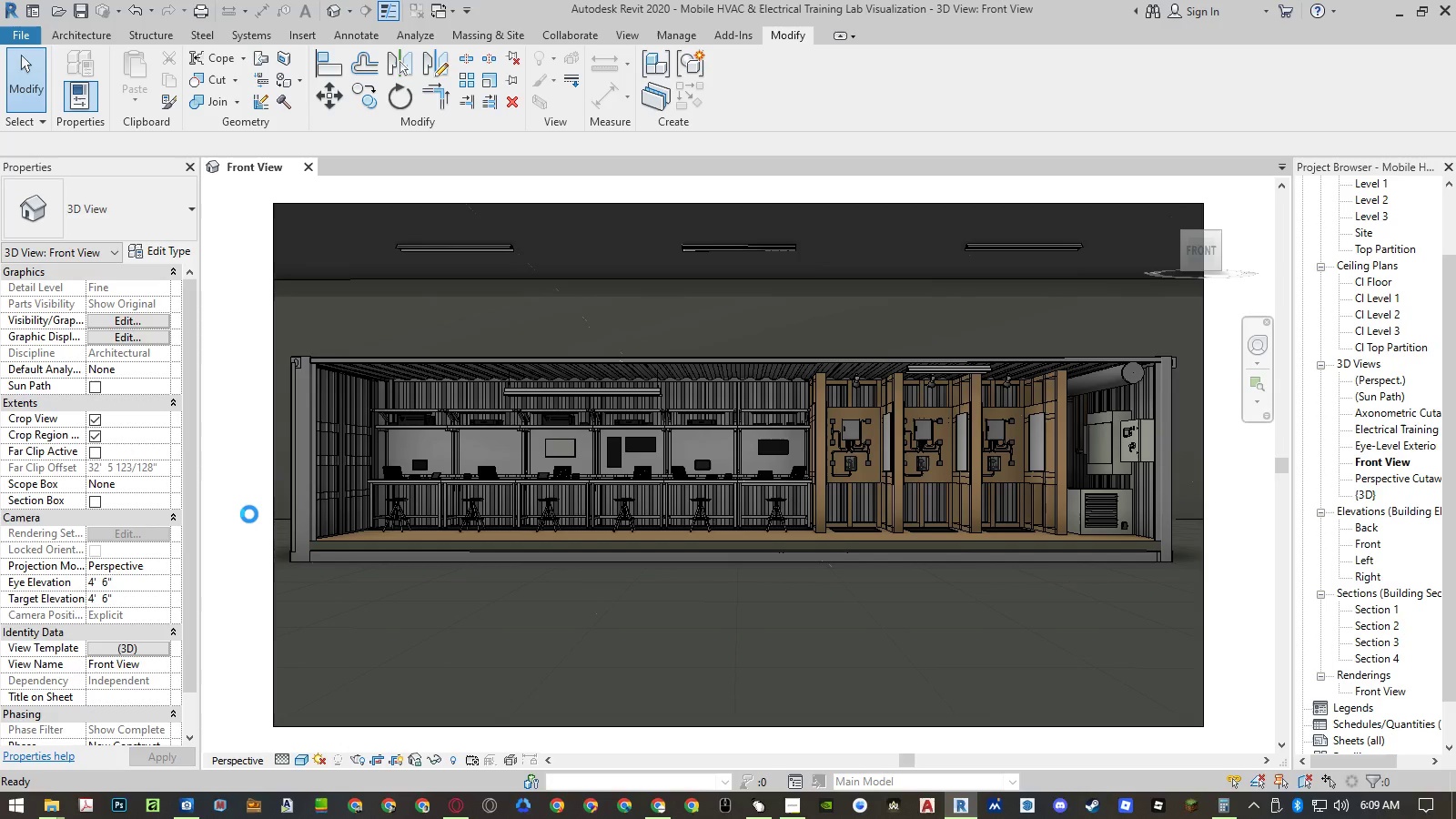 
type(mat)
 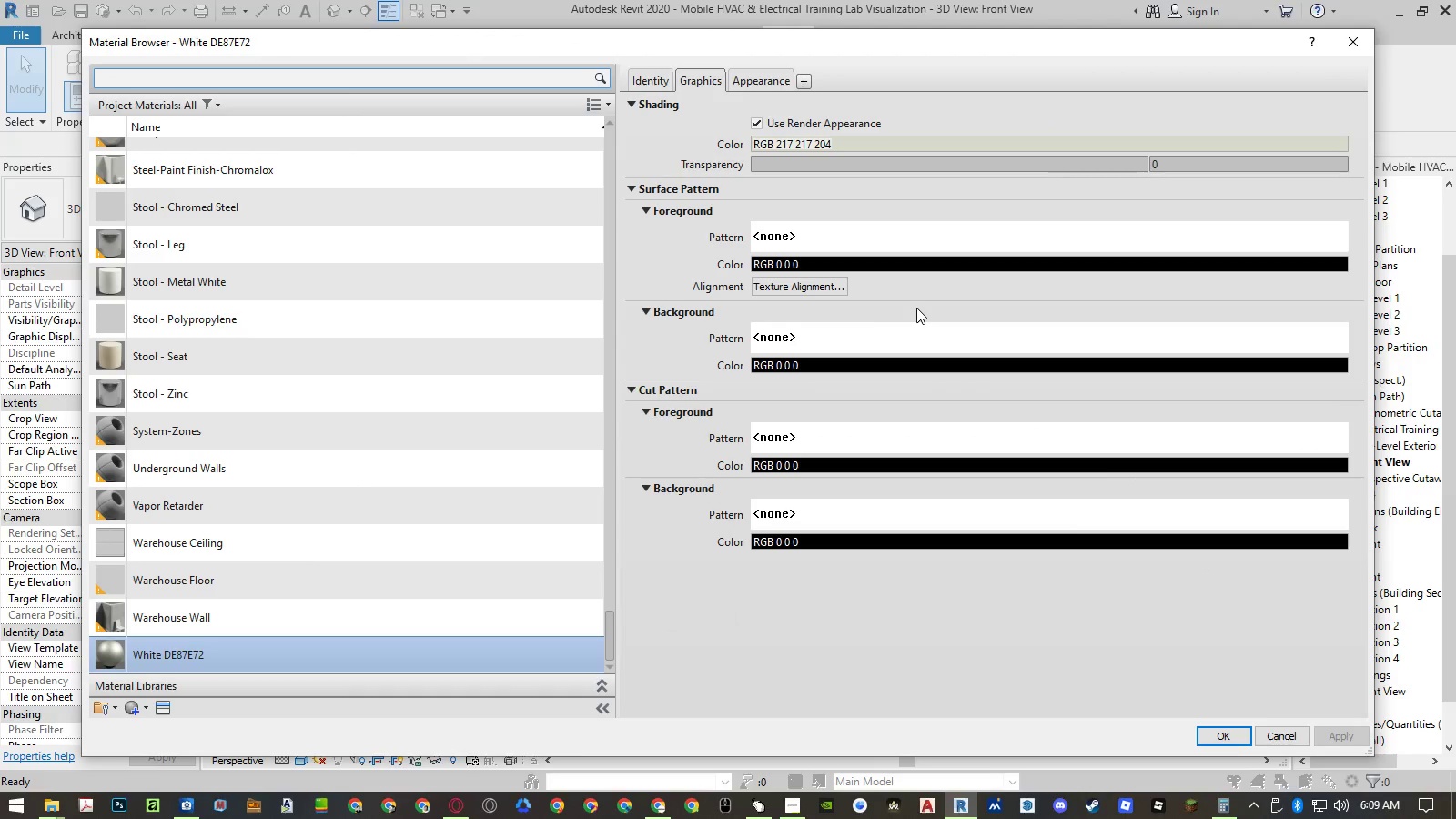 
left_click([480, 358])
 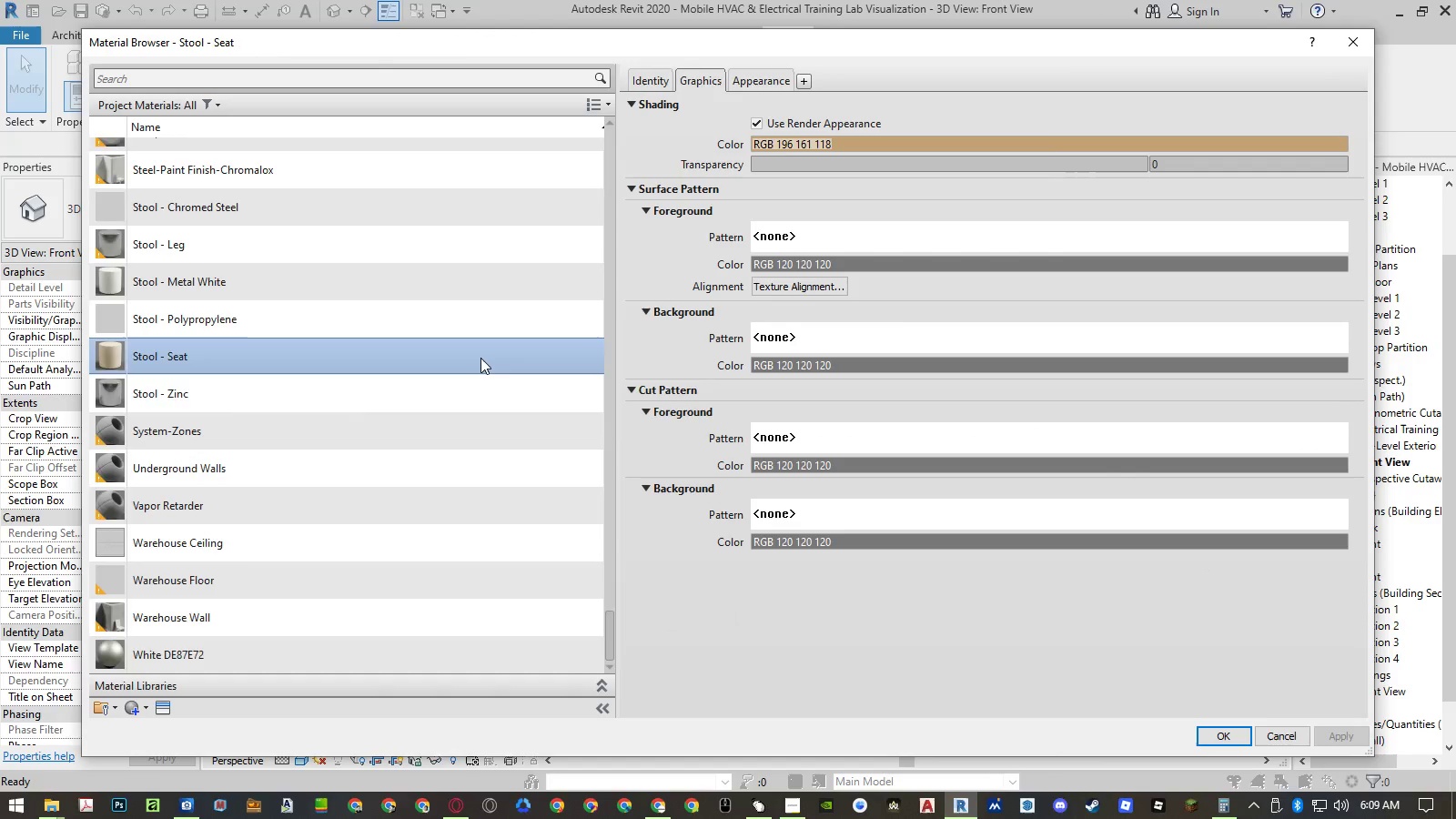 
scroll: coordinate [484, 361], scroll_direction: up, amount: 14.0
 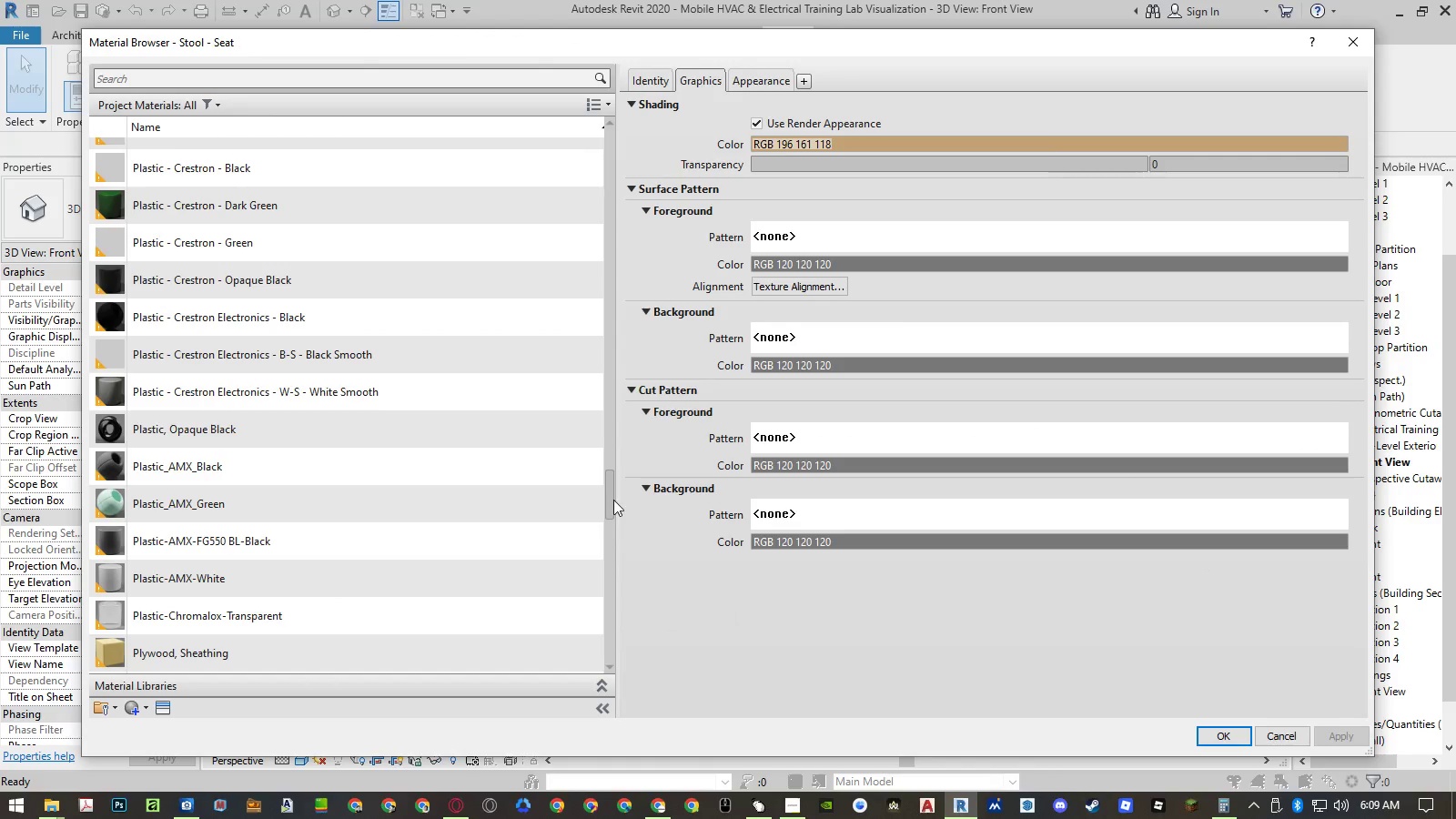 
left_click_drag(start_coordinate=[612, 499], to_coordinate=[598, 112])
 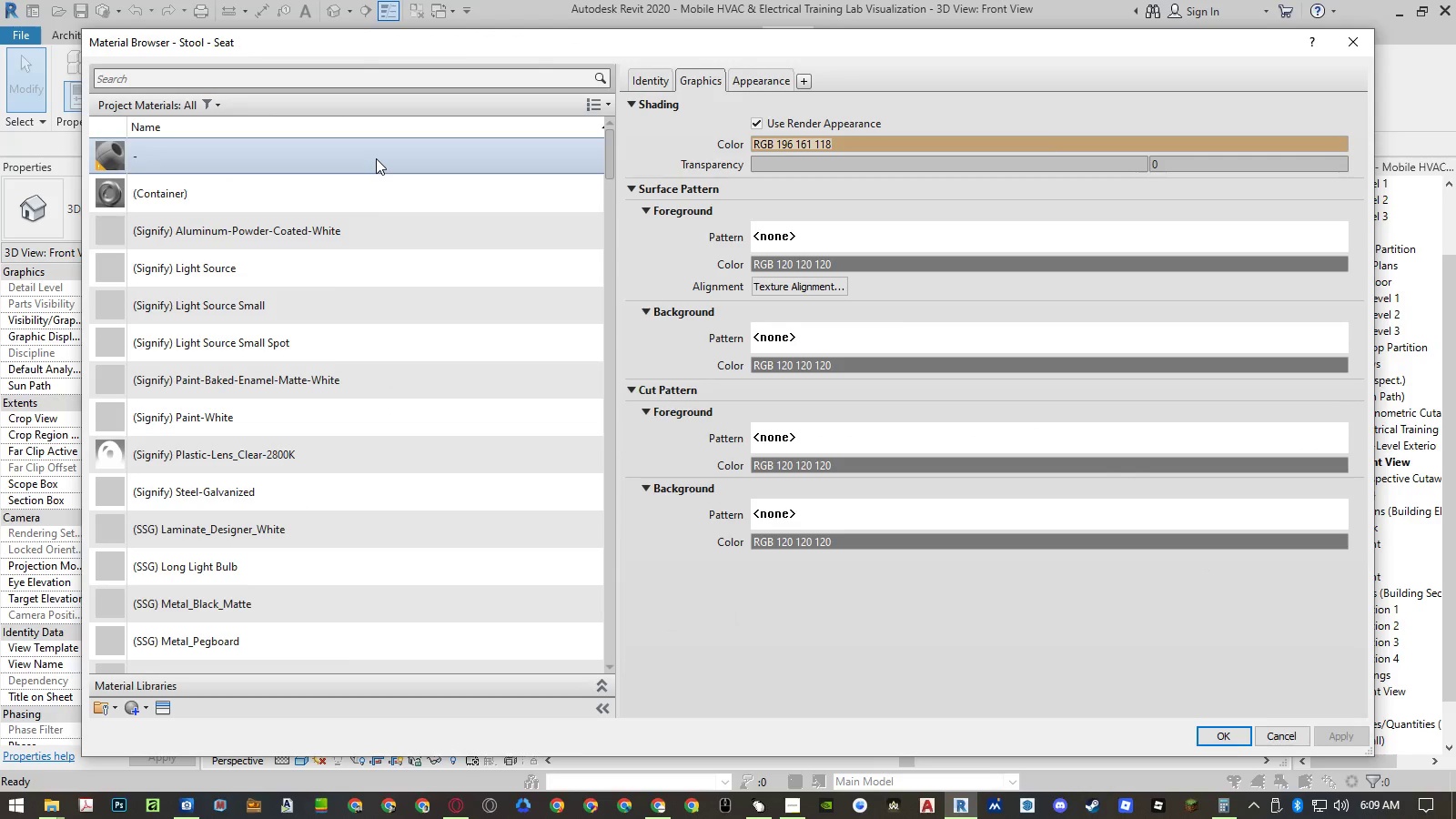 
left_click([376, 158])
 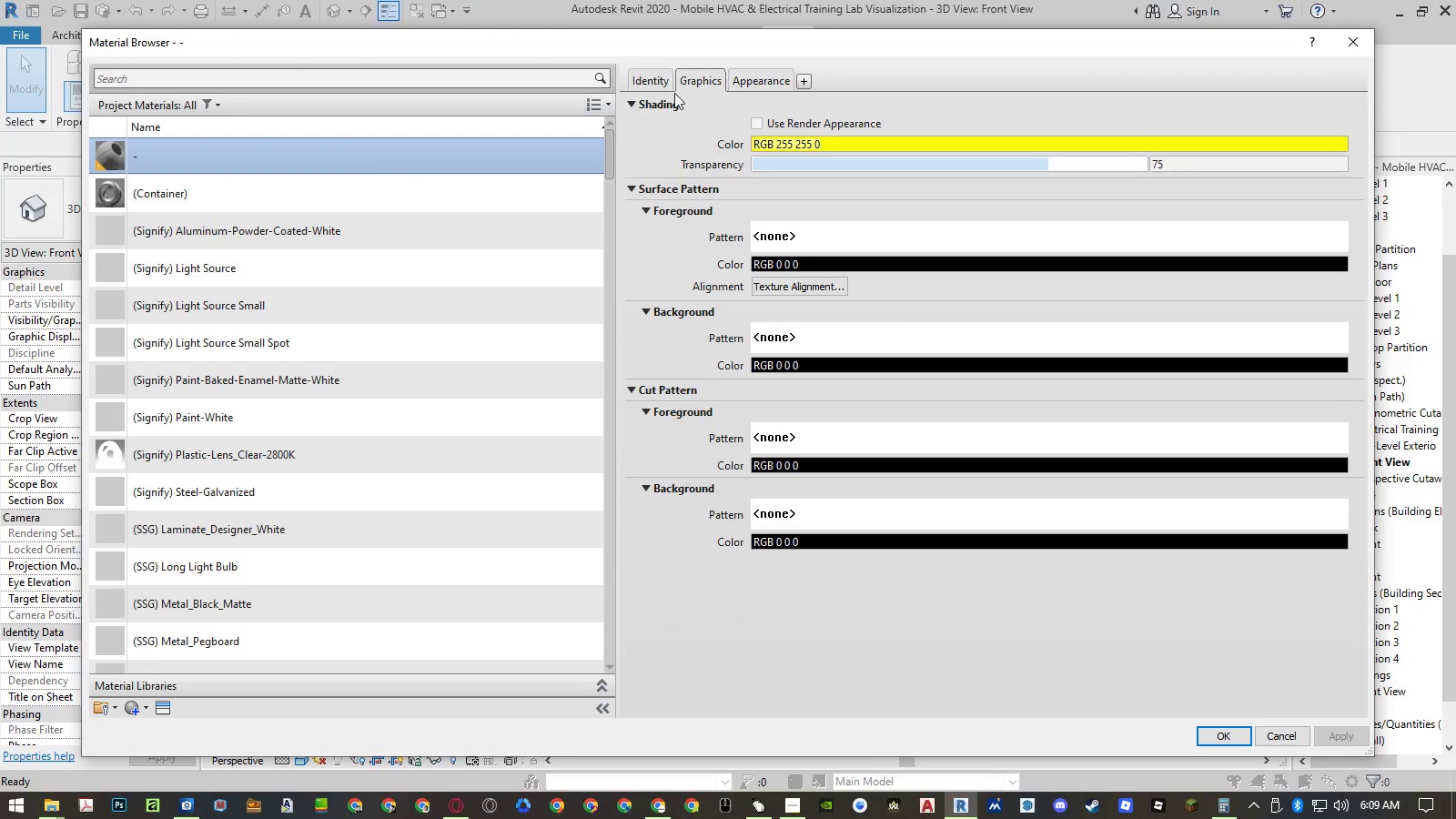 
left_click([759, 122])
 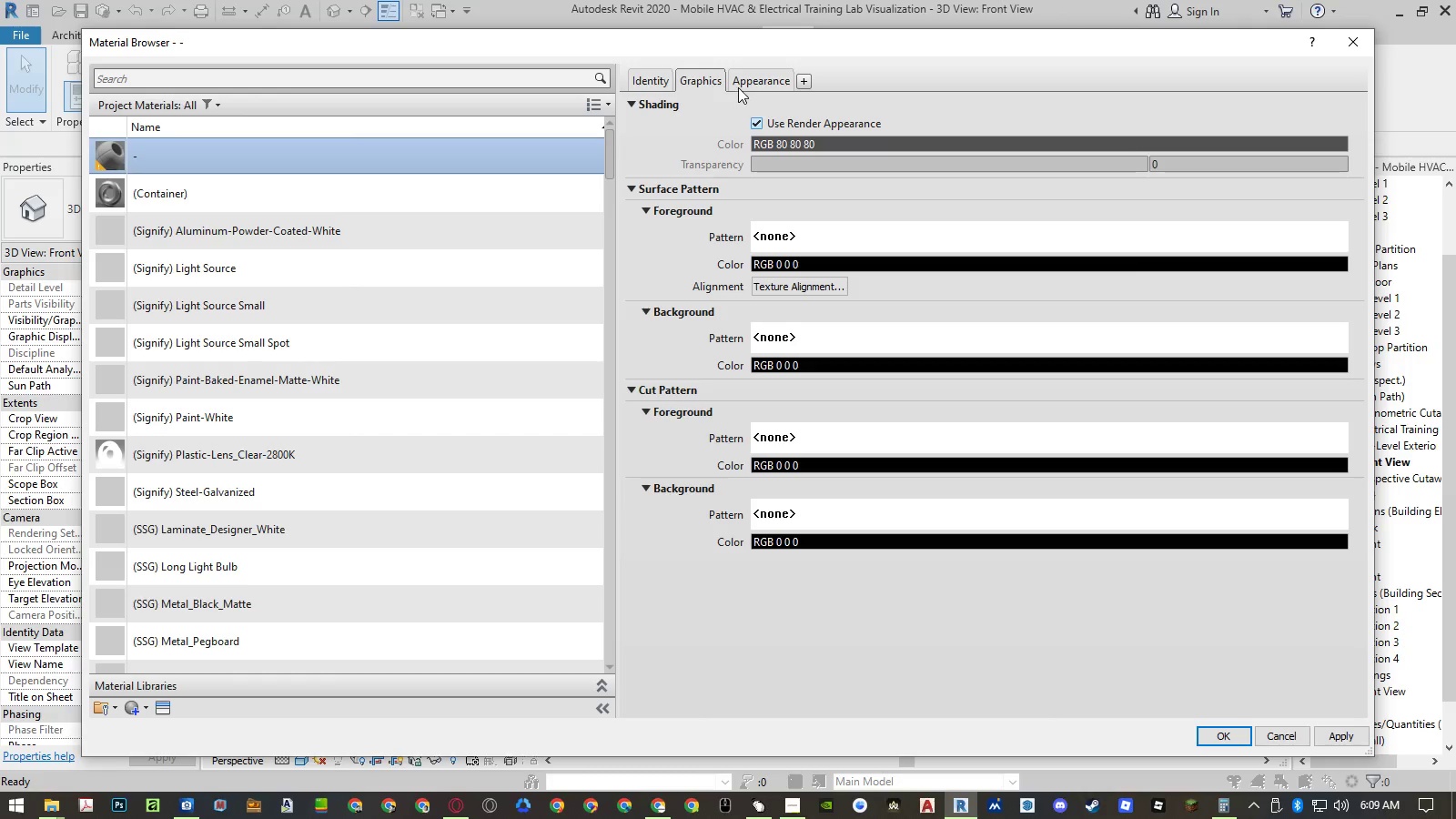 
left_click([743, 82])
 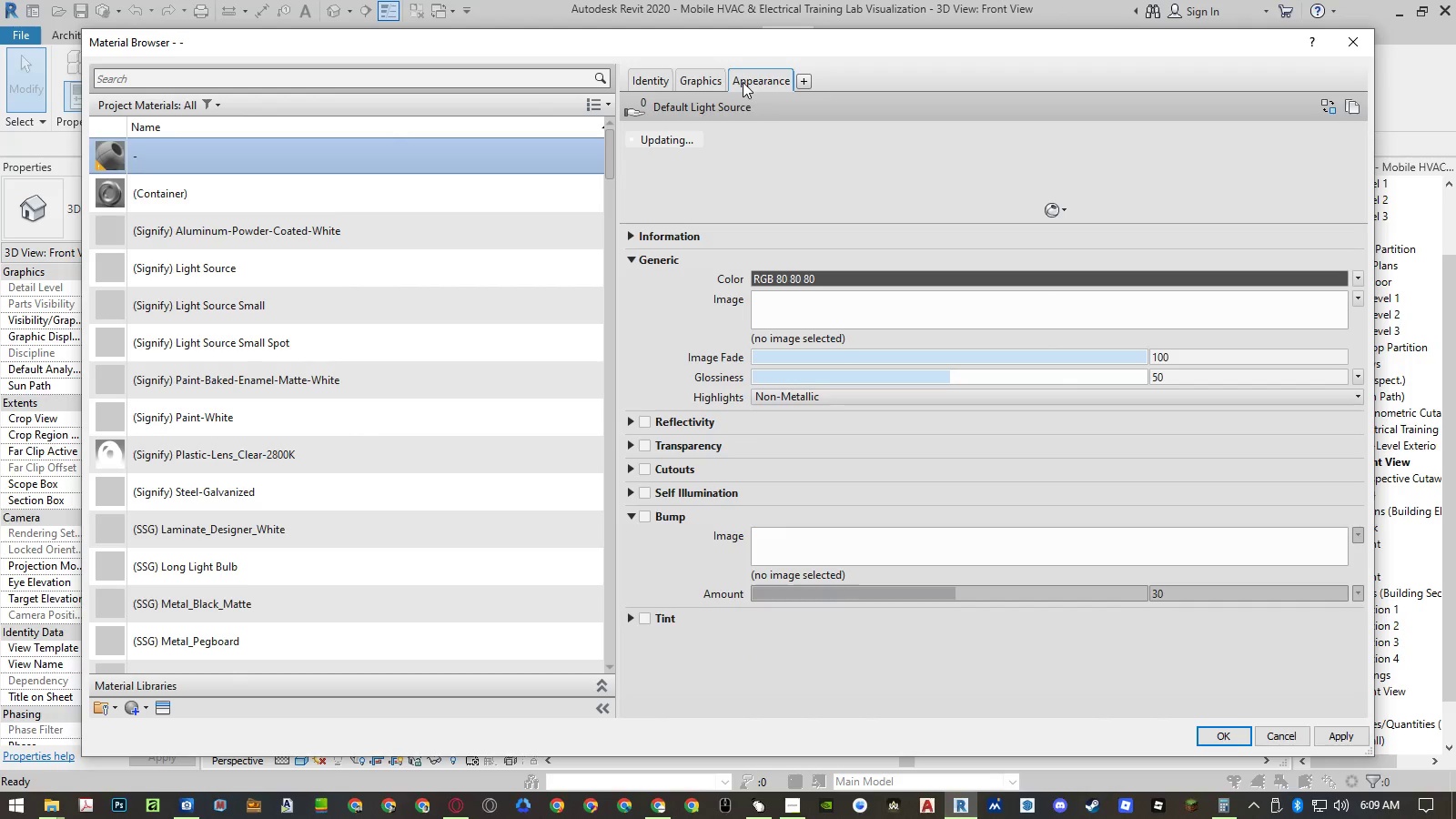 
mouse_move([736, 90])
 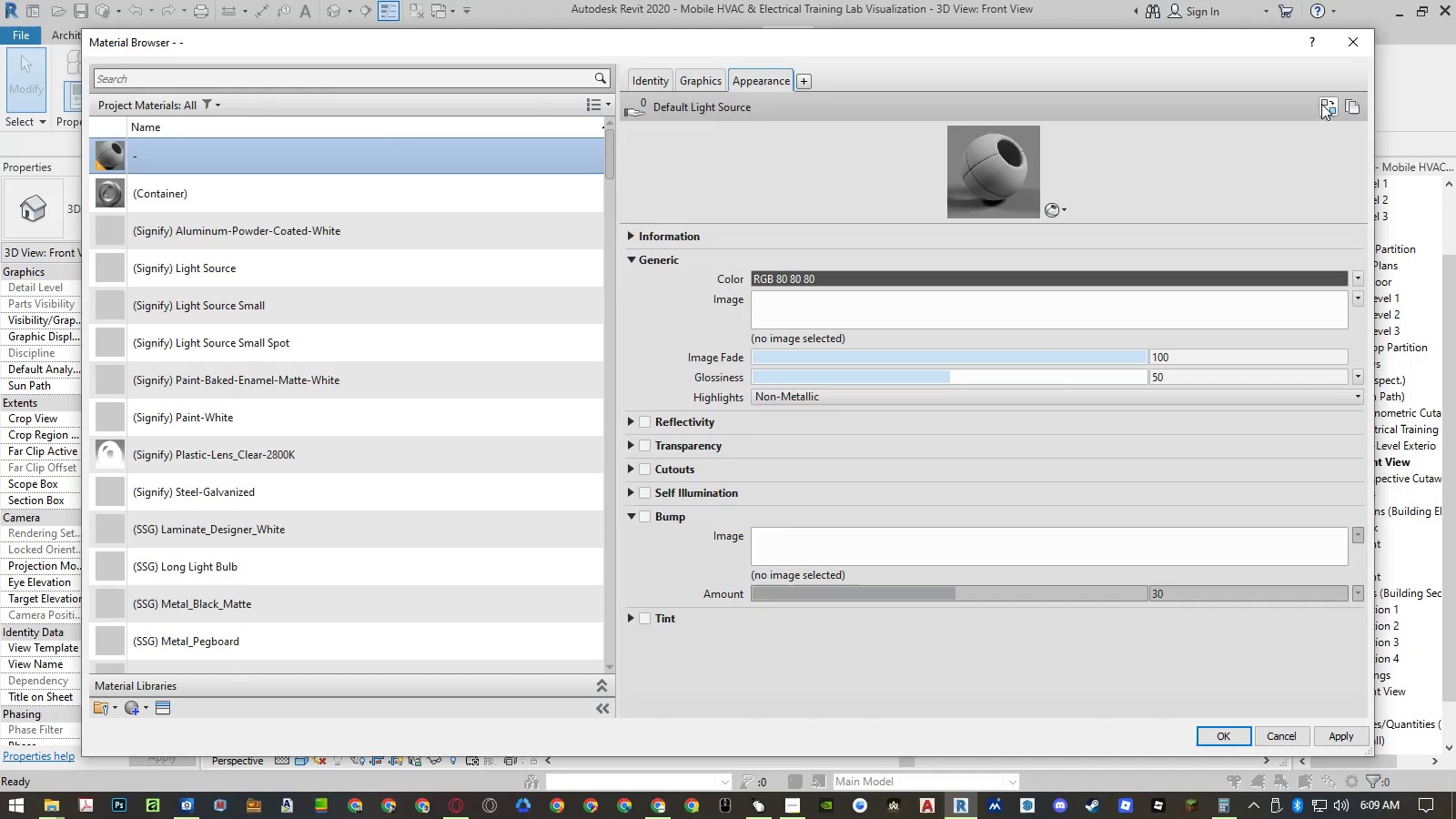 
left_click([1325, 103])
 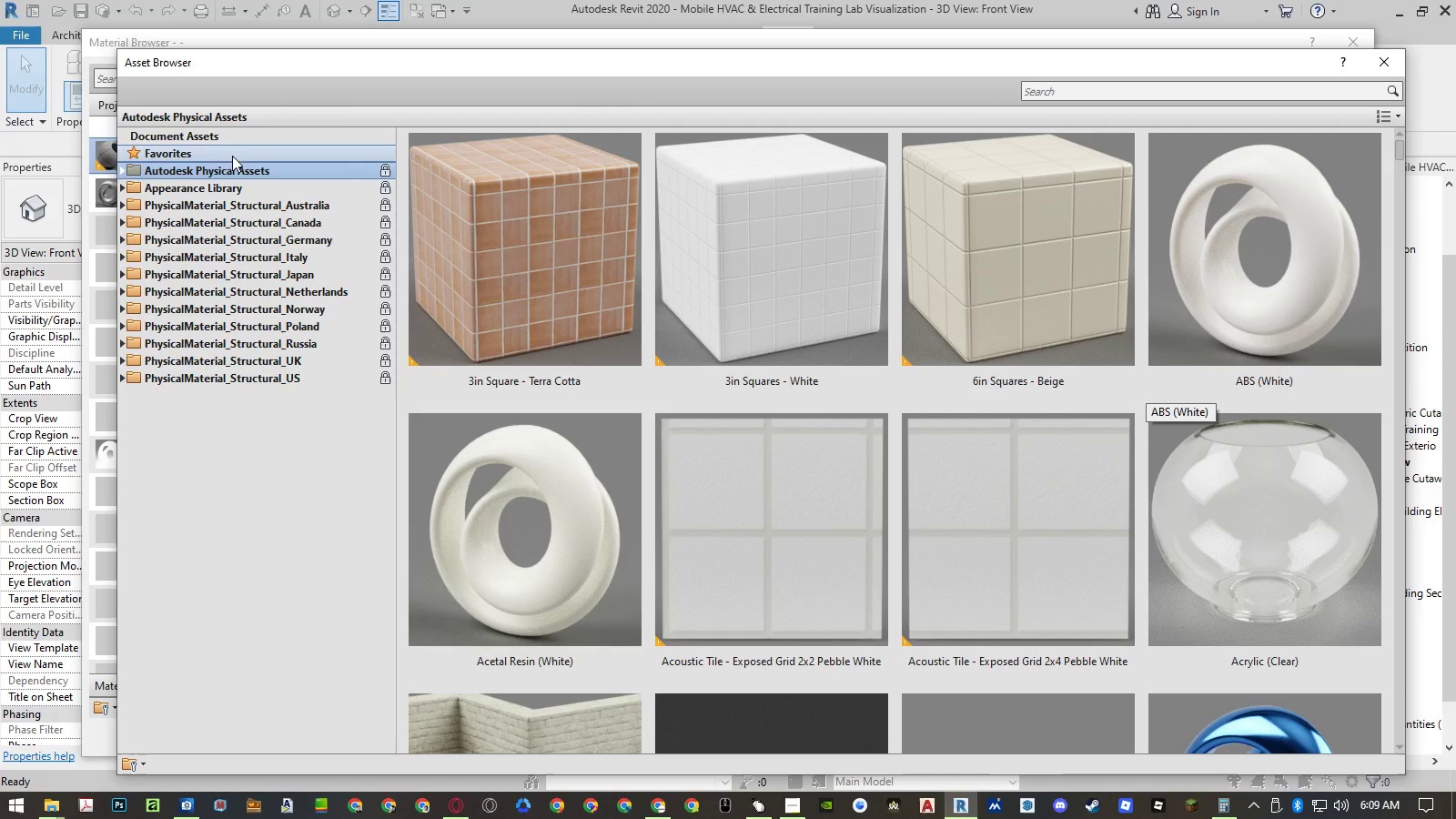 
left_click([226, 160])
 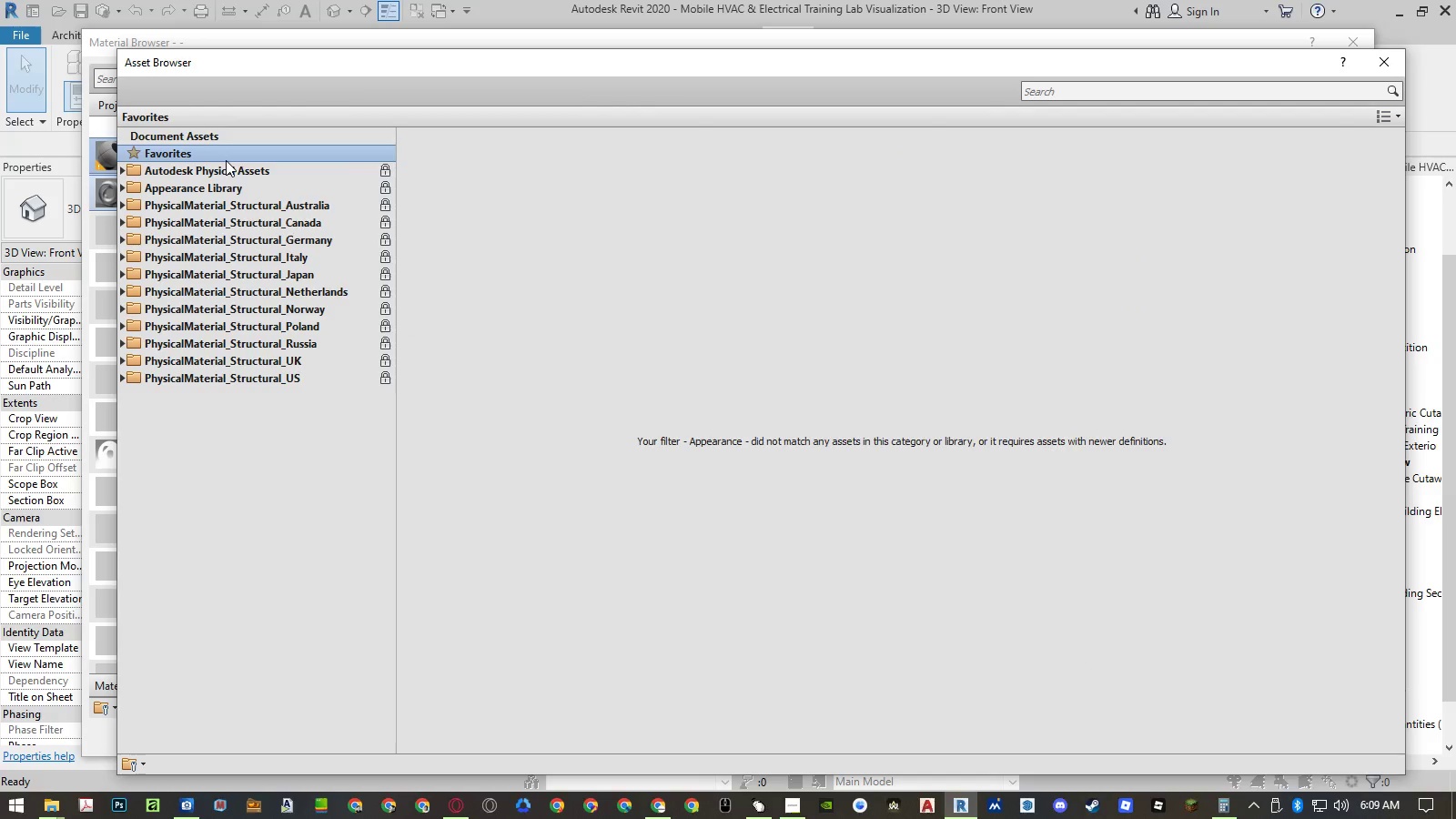 
double_click([223, 183])
 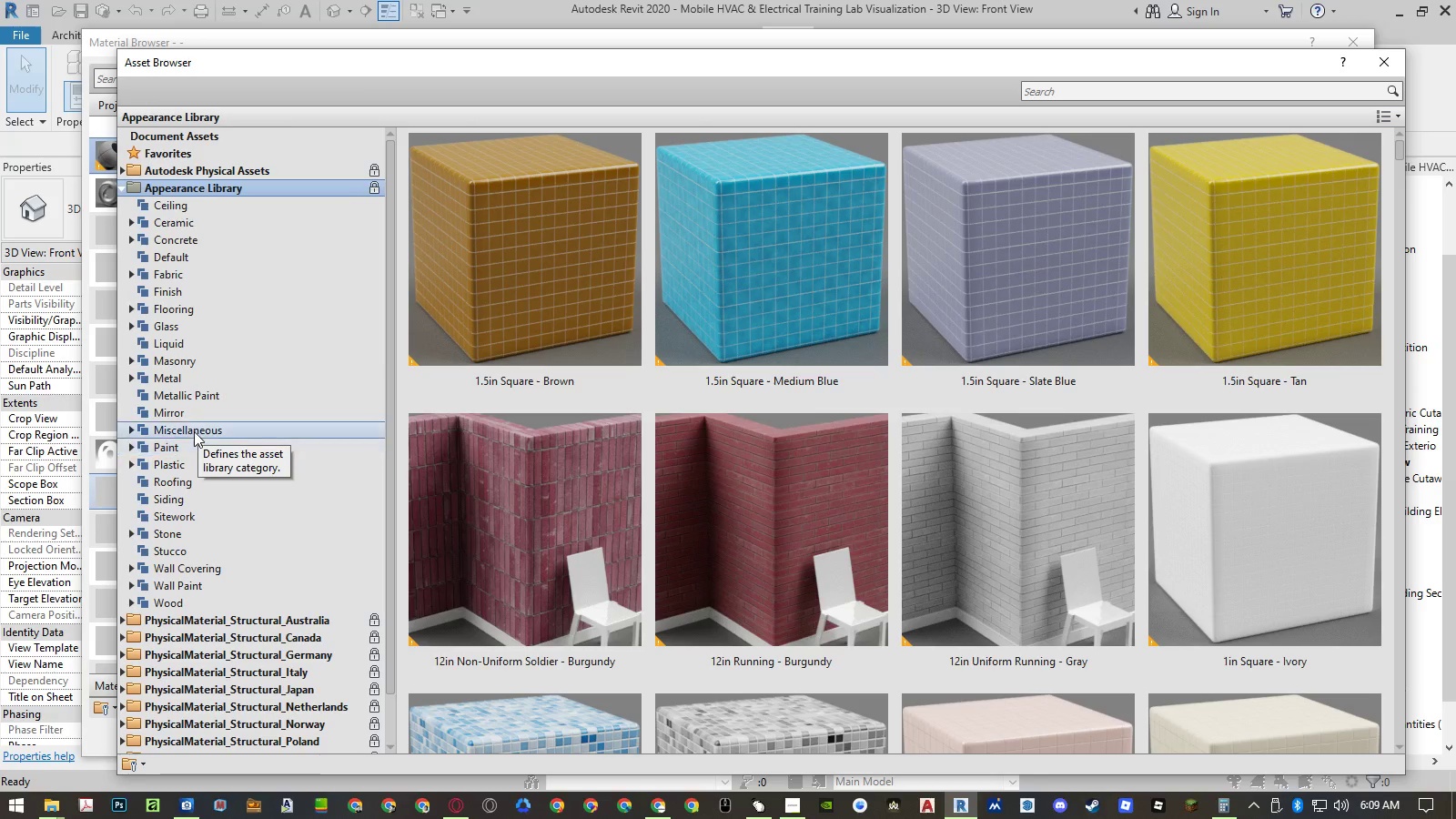 
wait(5.53)
 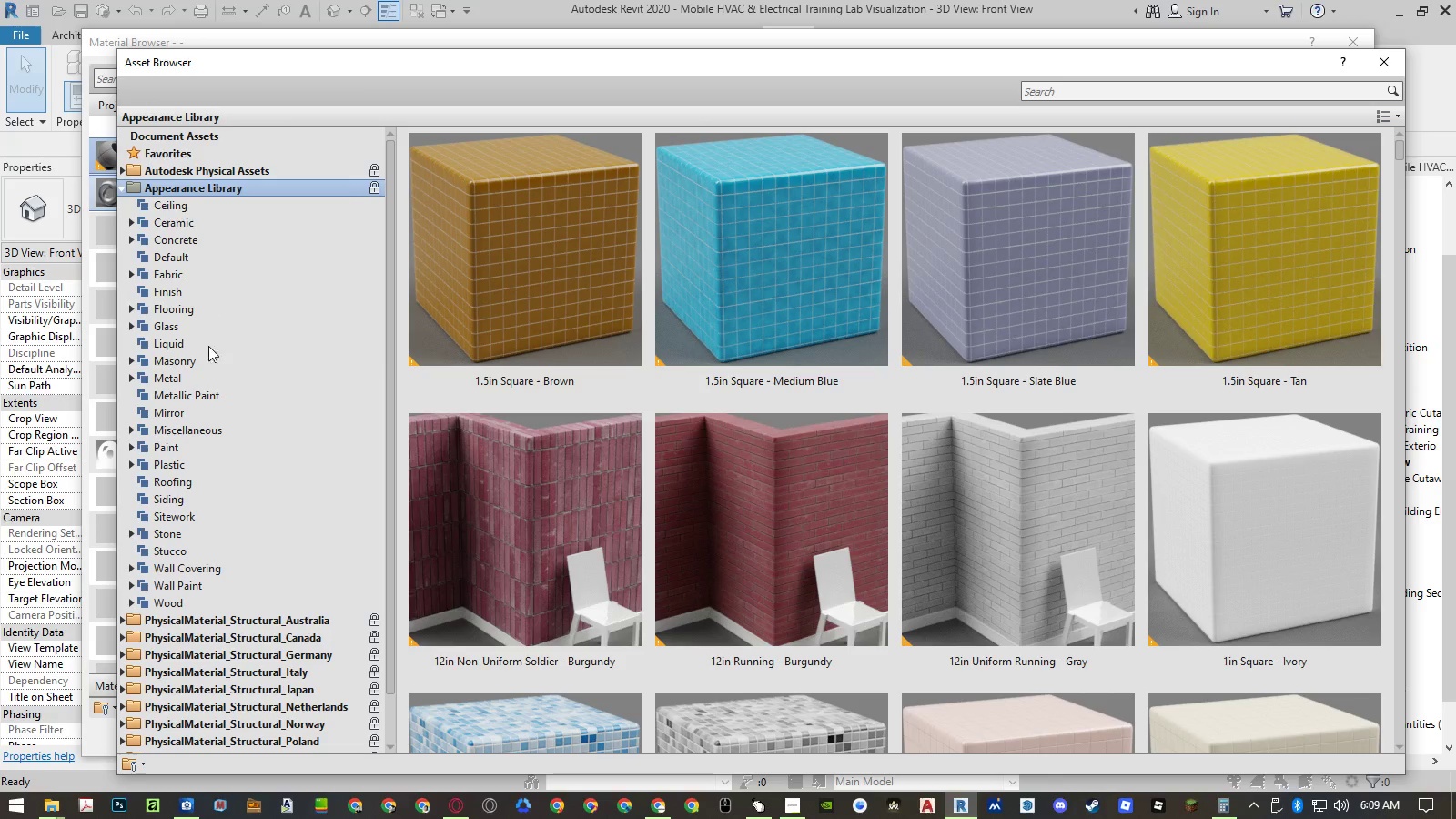 
double_click([195, 430])
 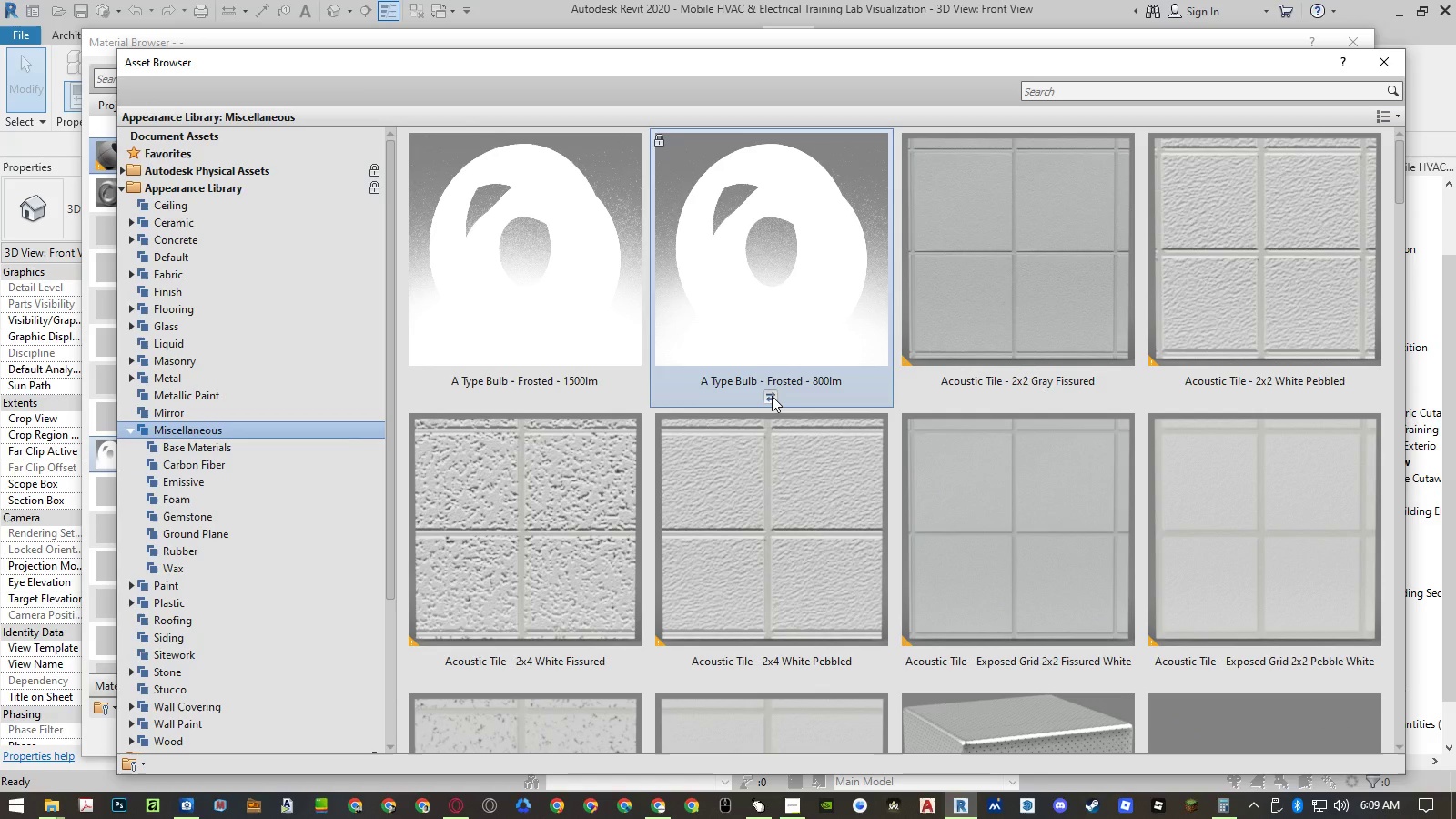 
left_click([772, 396])
 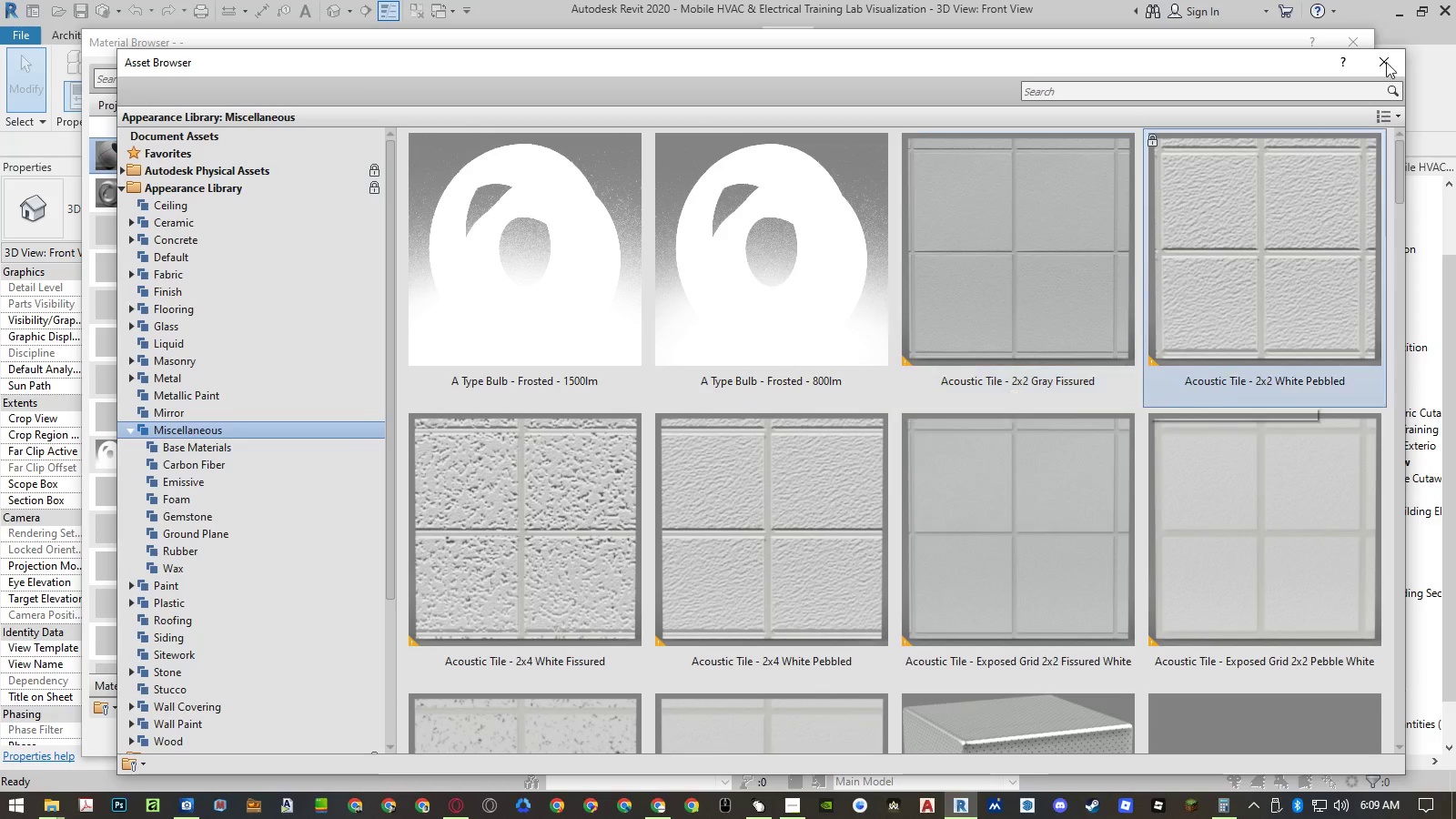 
left_click([1387, 56])
 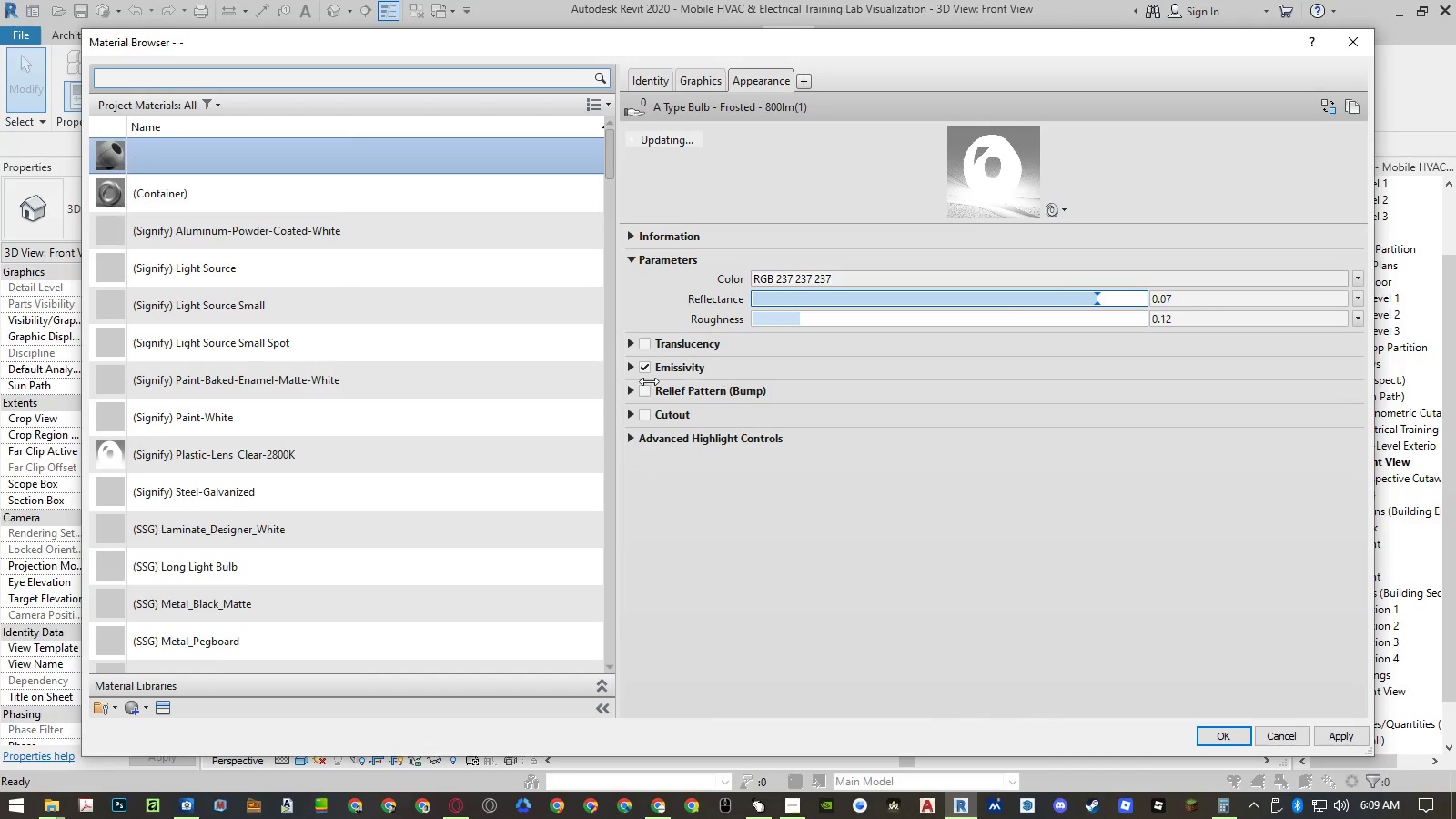 
left_click([627, 371])
 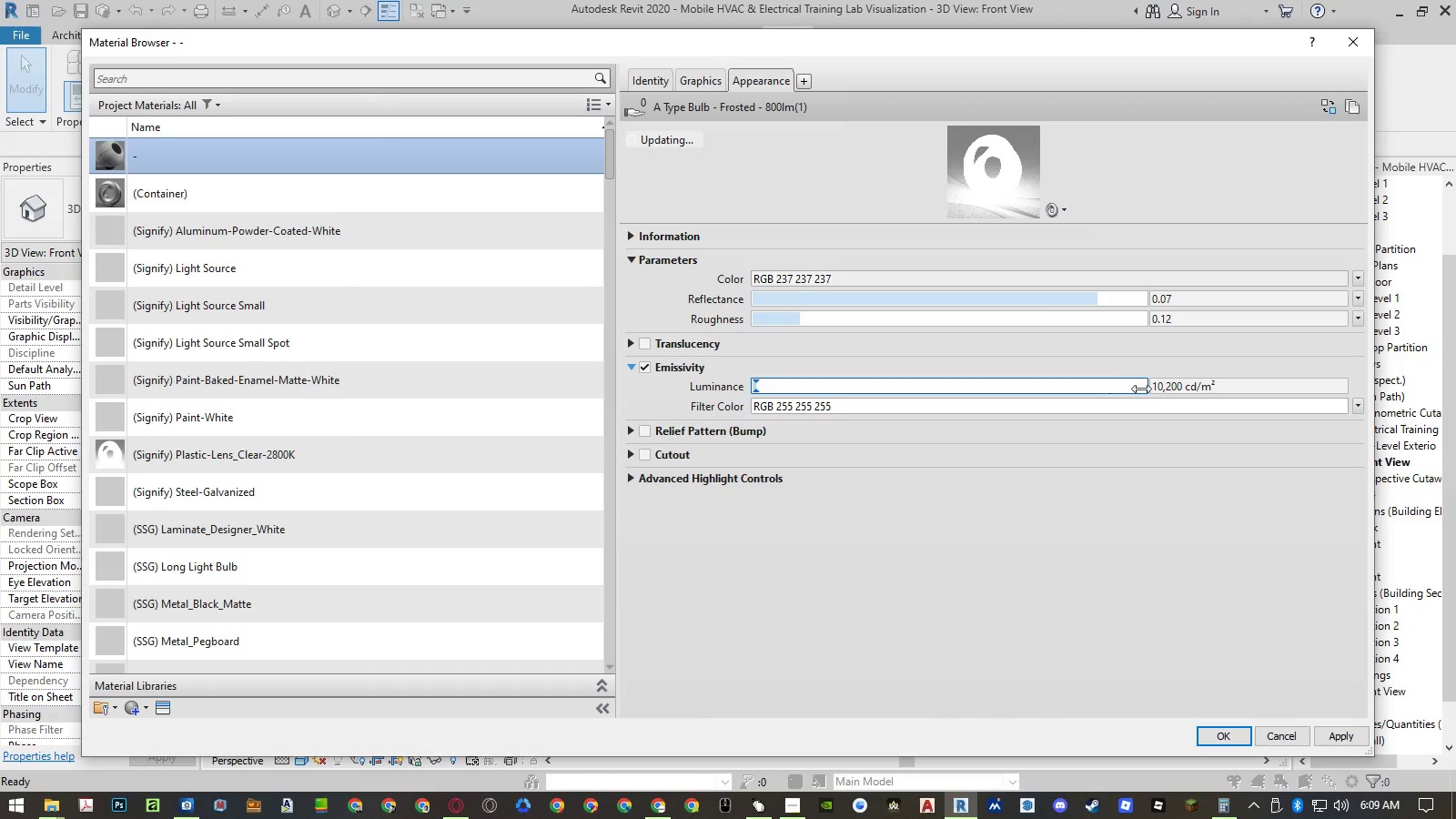 
left_click([1164, 387])
 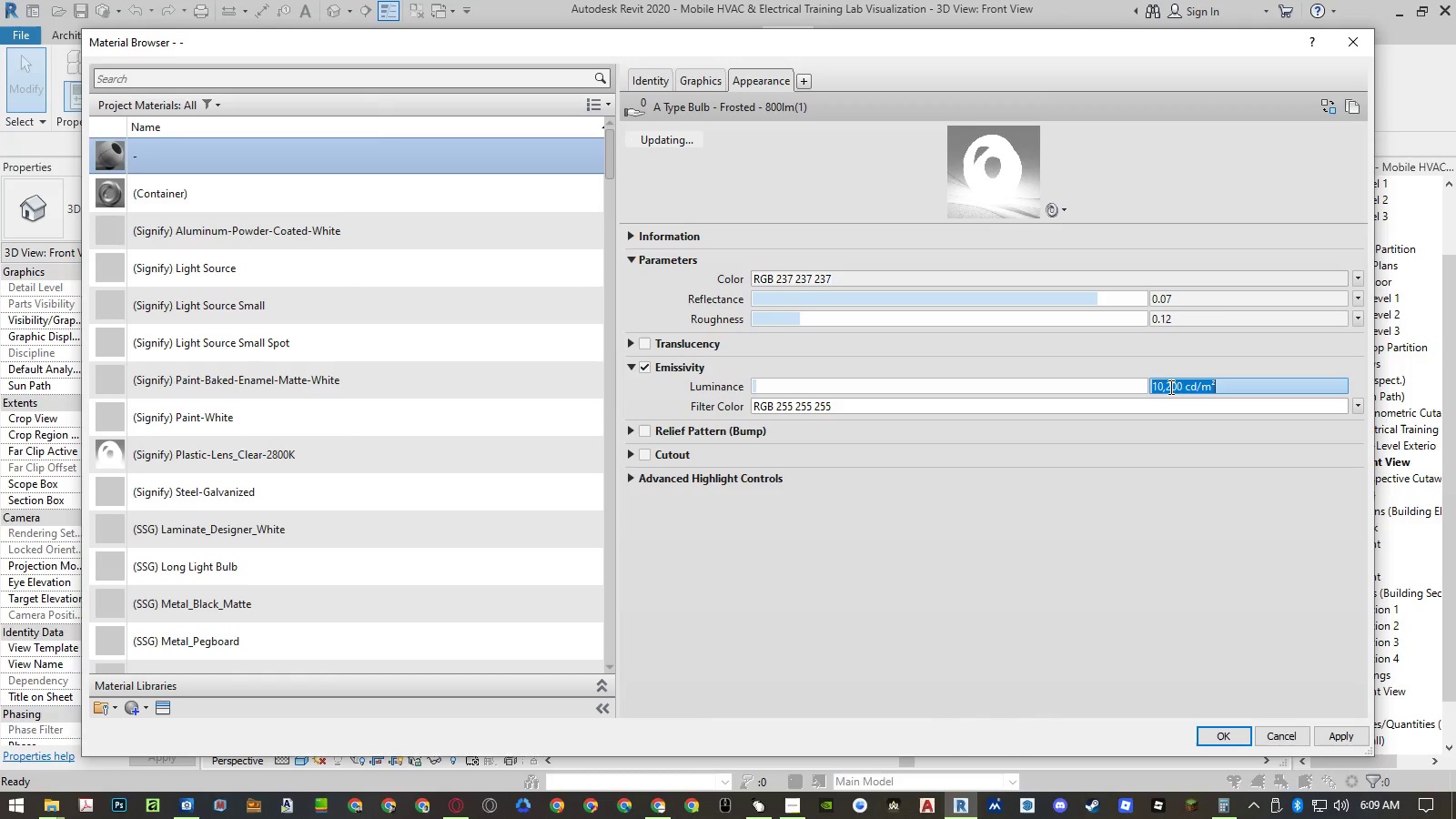 
left_click_drag(start_coordinate=[1169, 387], to_coordinate=[1132, 387])
 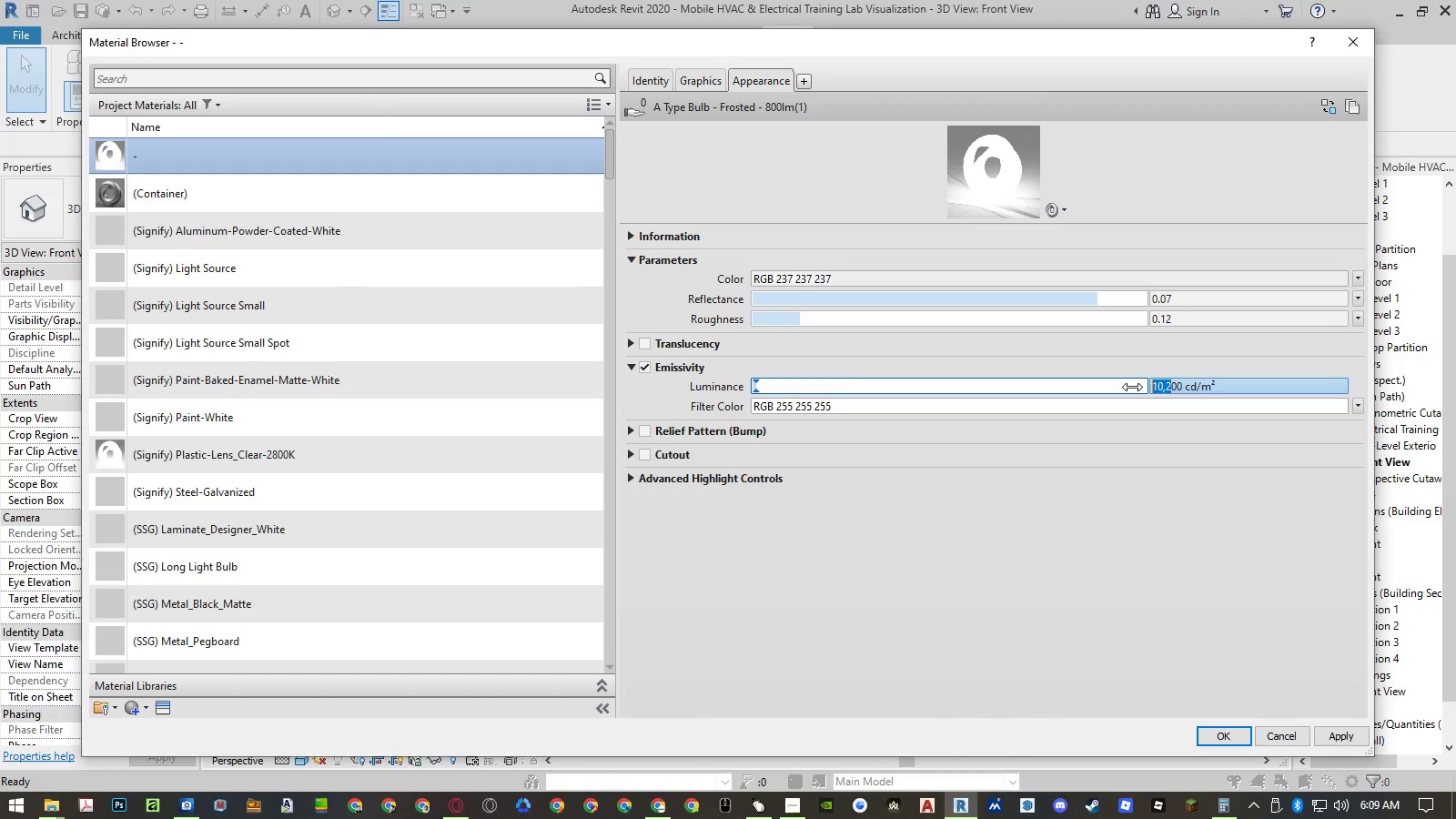 
key(Numpad5)
 